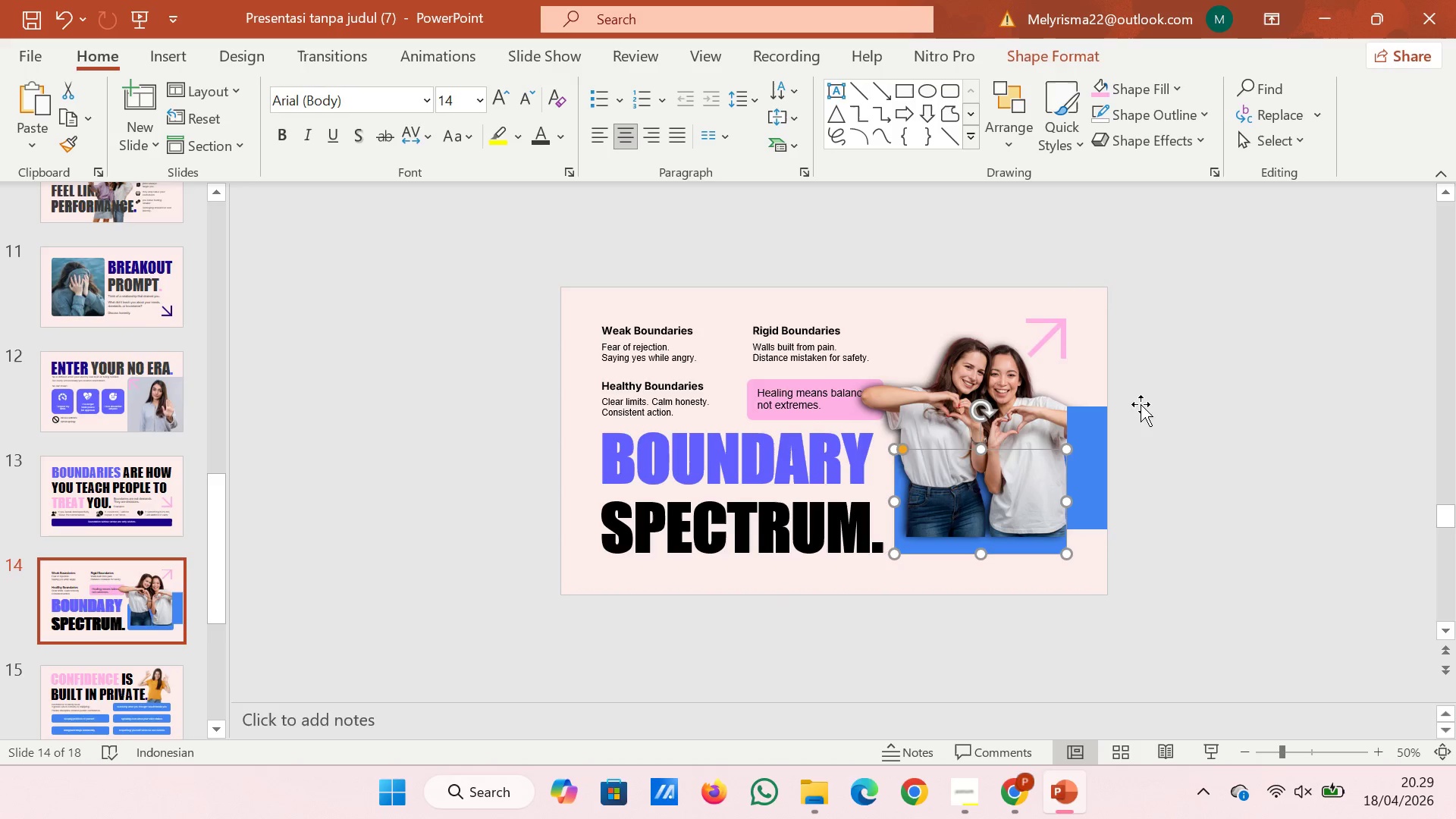 
wait(5.38)
 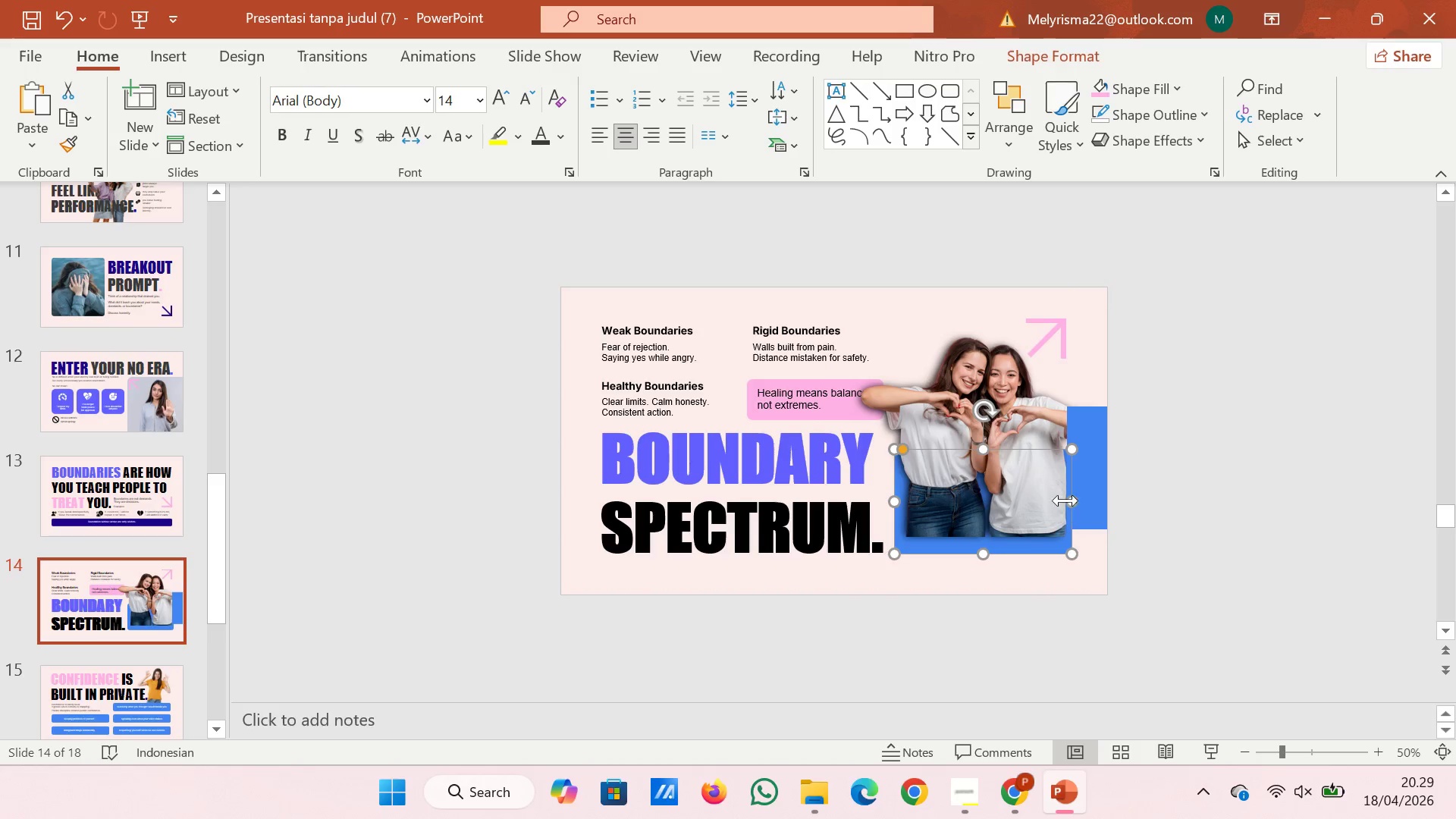 
left_click([974, 376])
 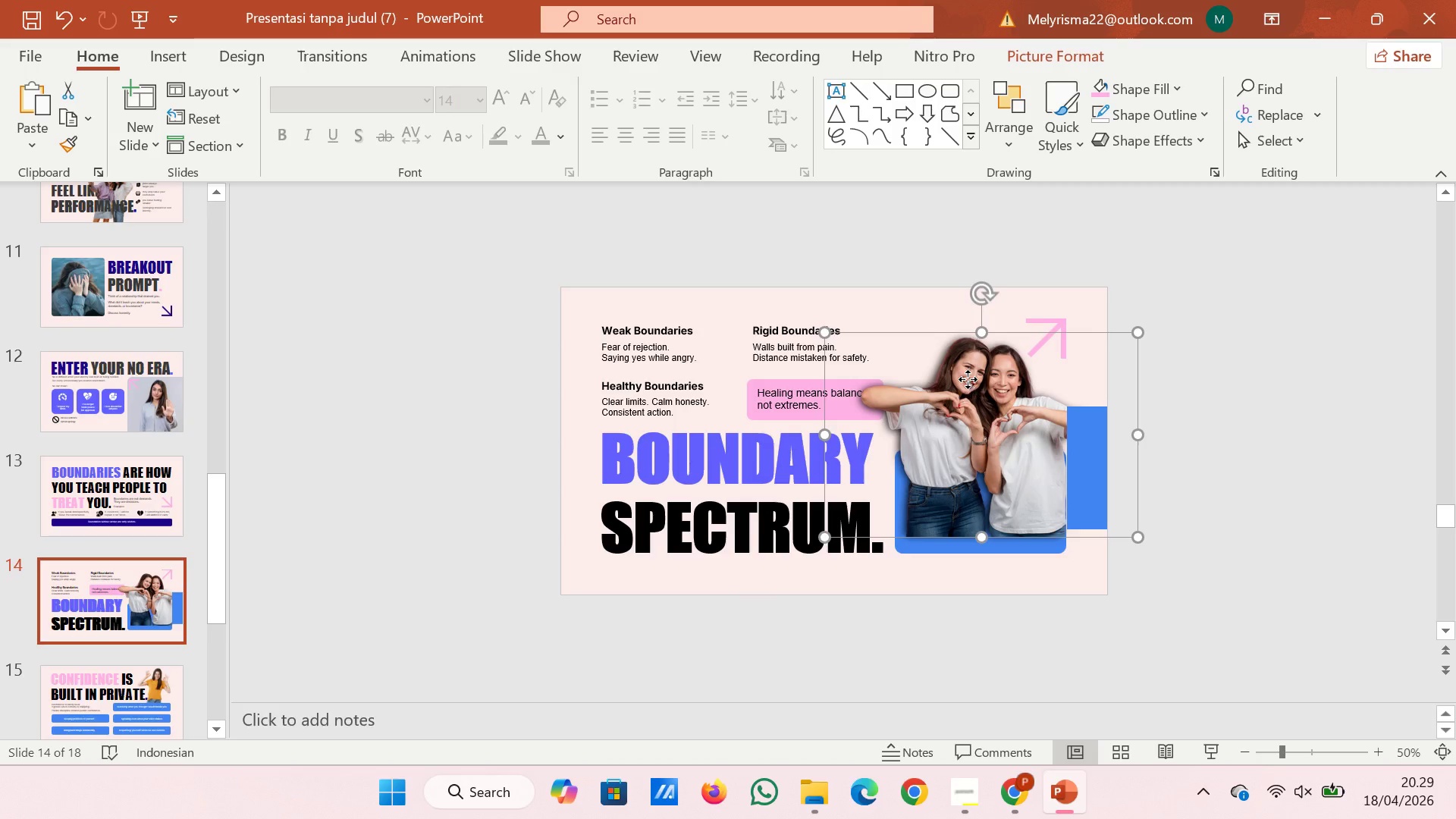 
left_click_drag(start_coordinate=[968, 379], to_coordinate=[963, 396])
 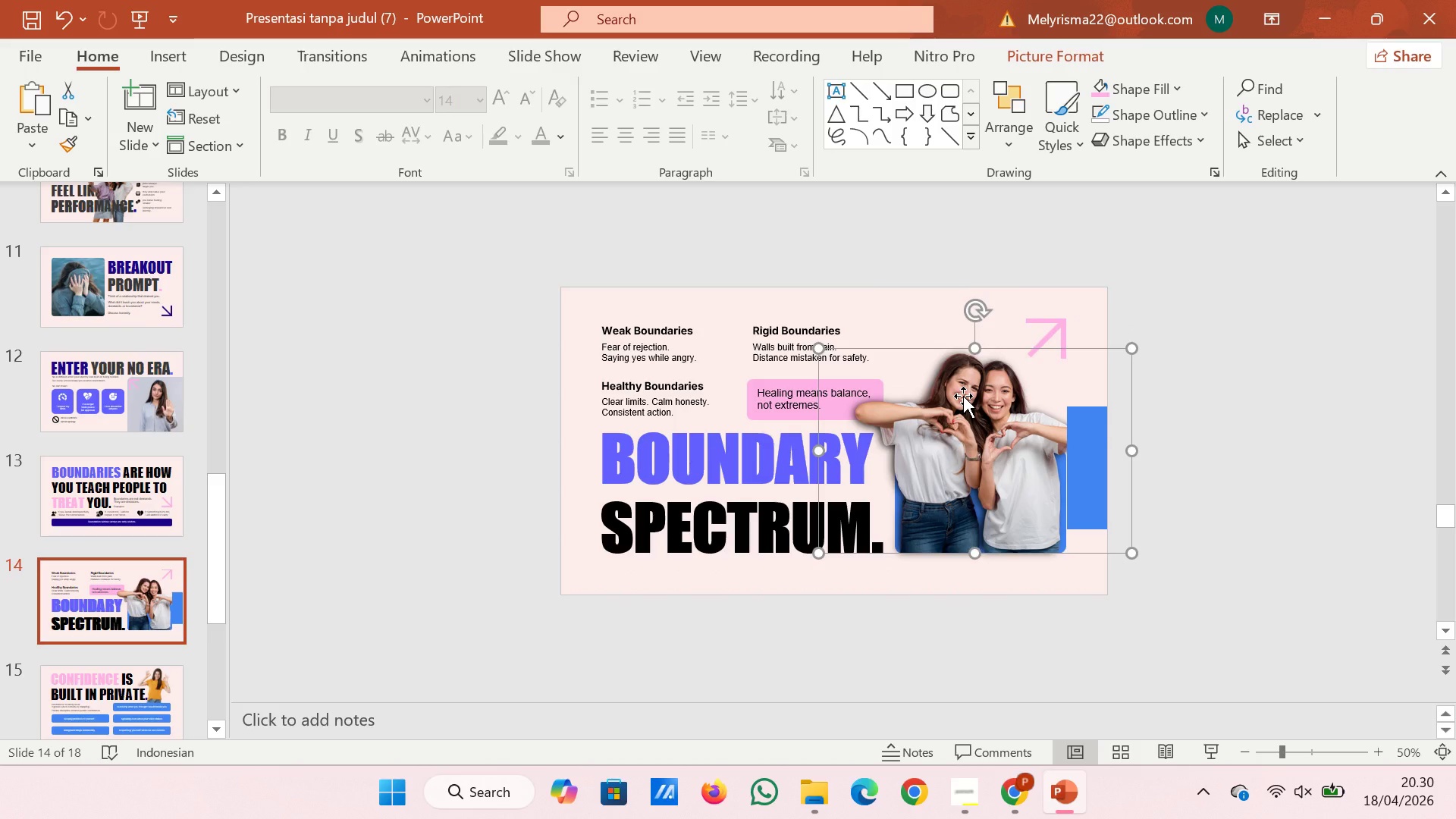 
key(ArrowUp)
 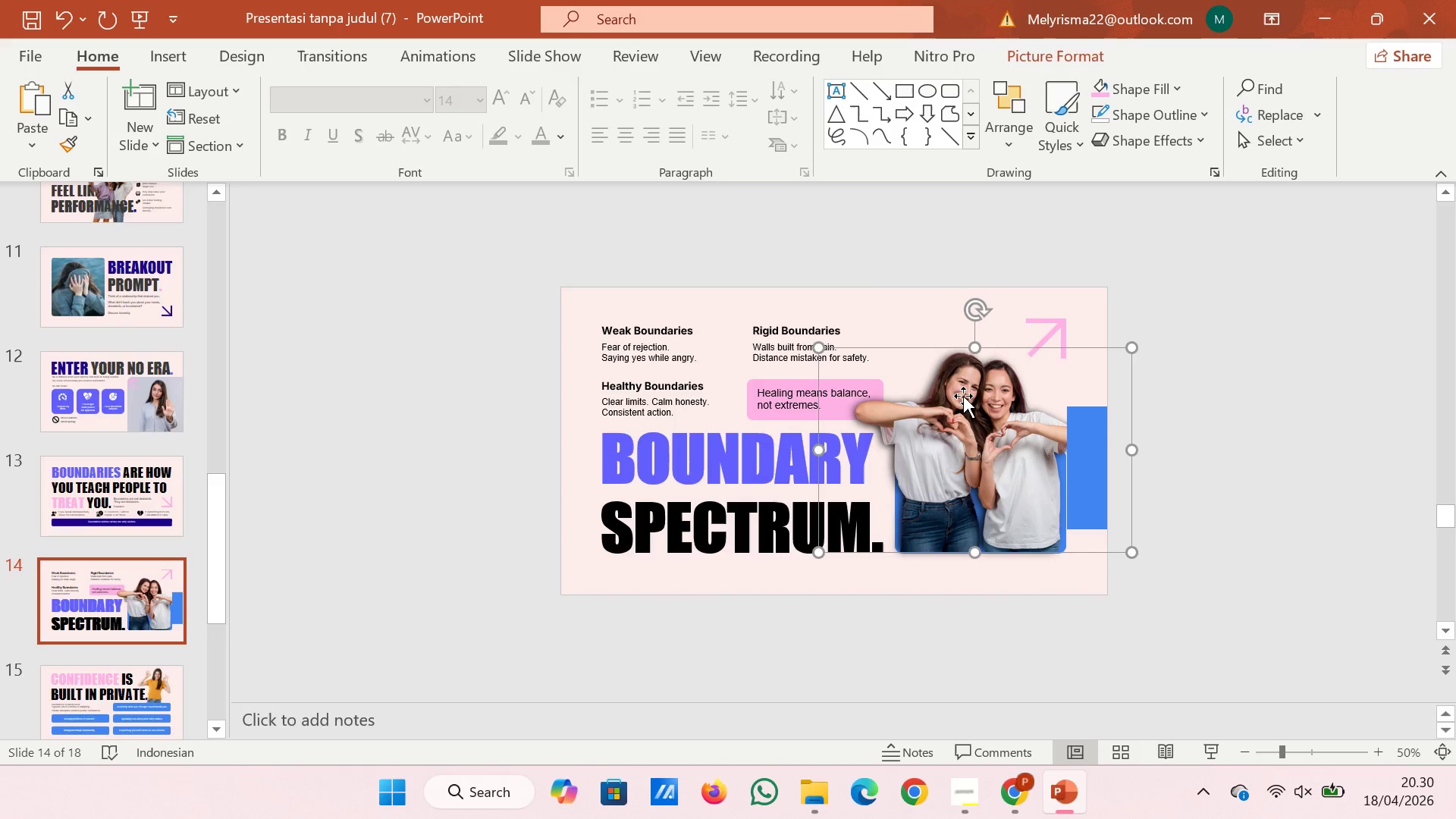 
key(ArrowRight)
 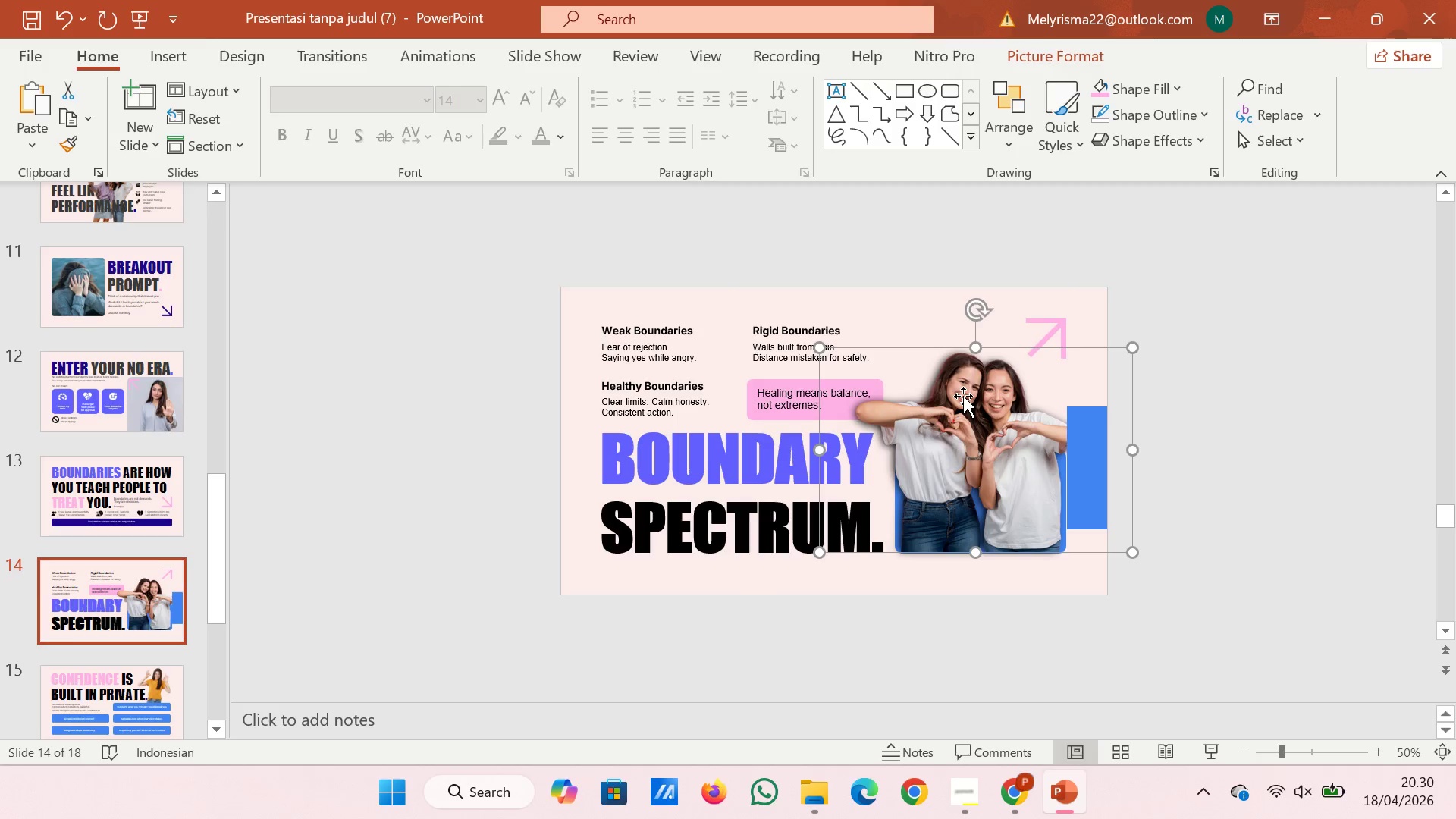 
key(ArrowDown)
 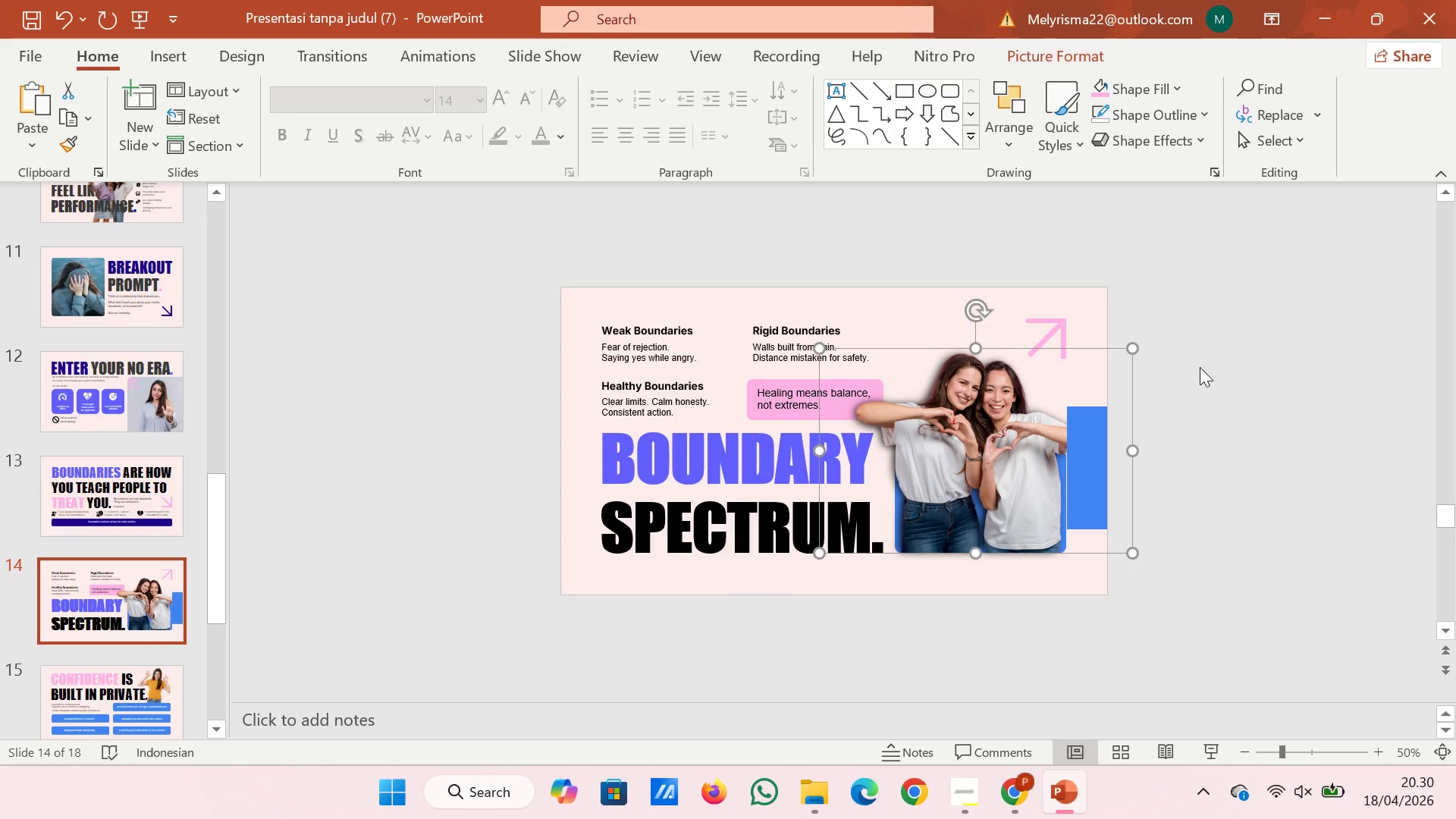 
left_click([1246, 359])
 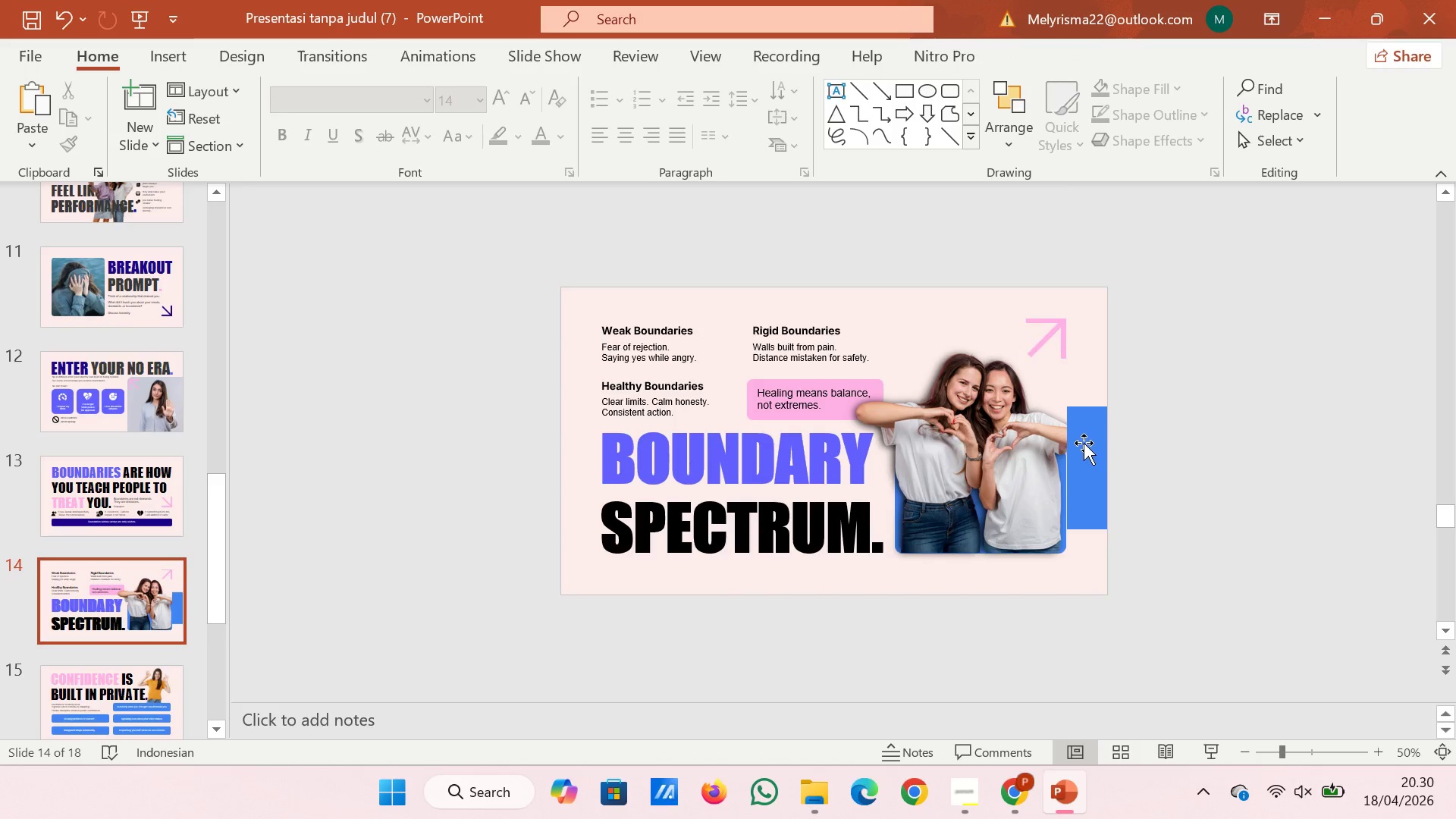 
left_click([1084, 443])
 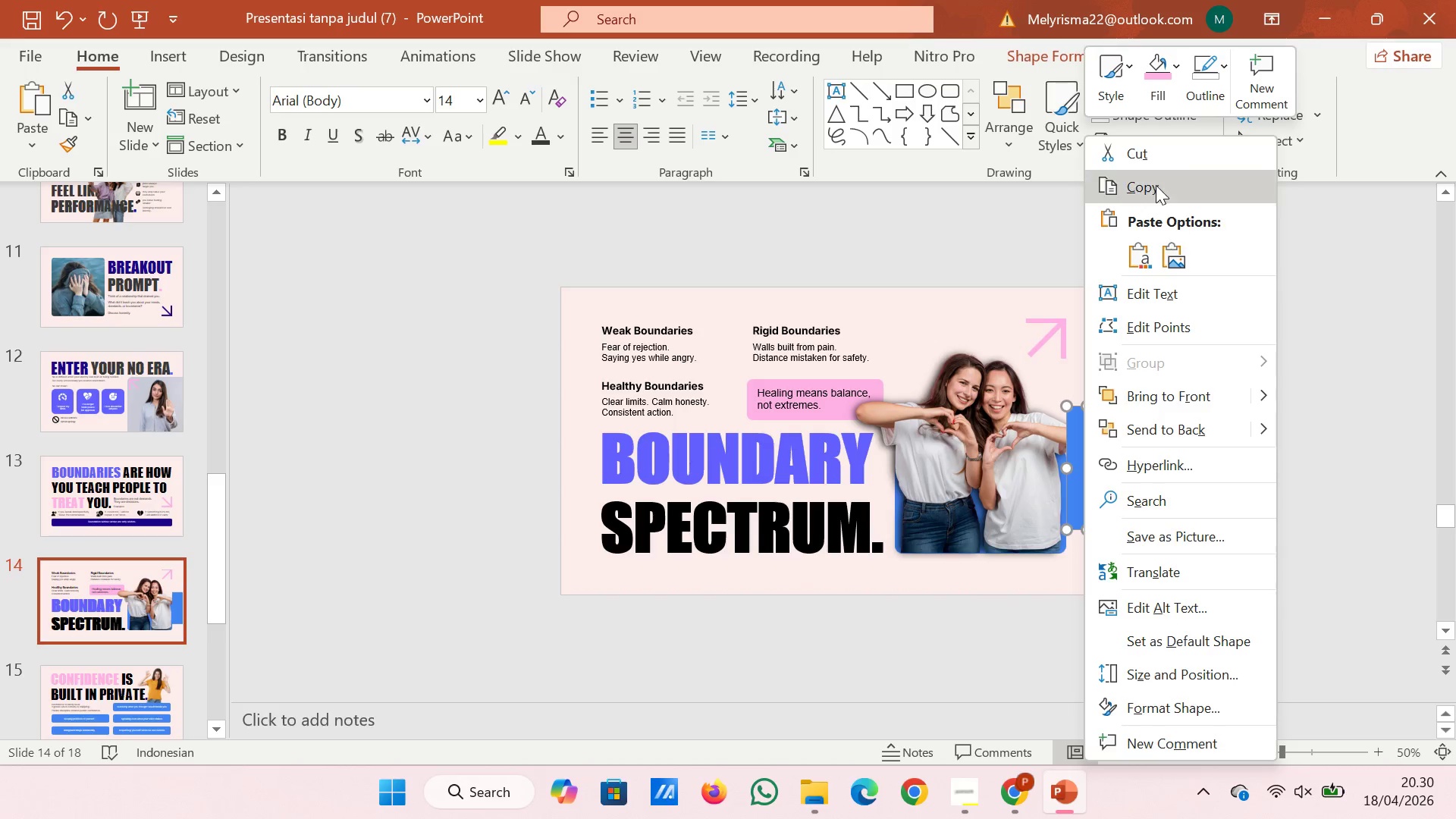 
left_click([1146, 168])
 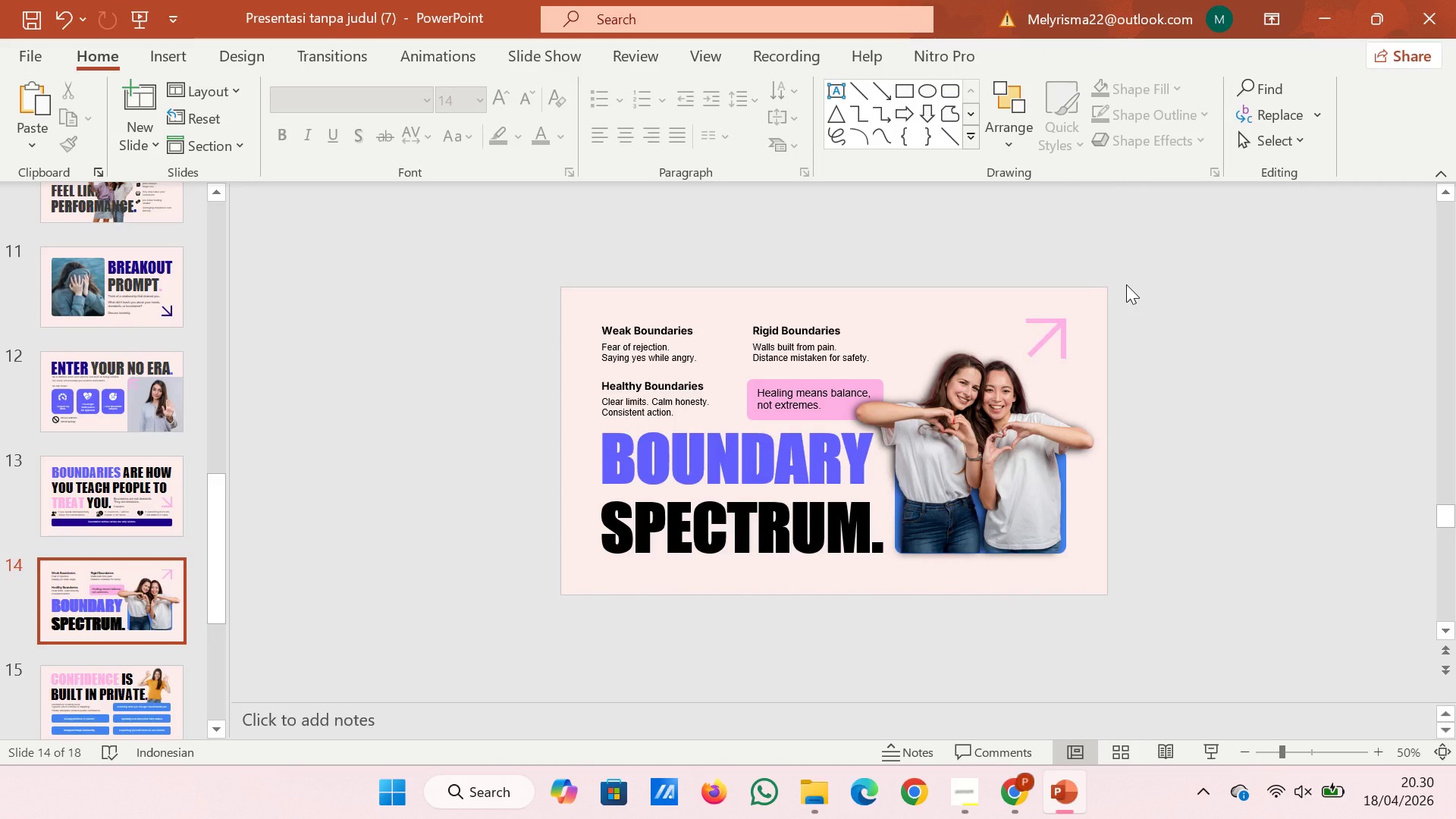 
right_click([1126, 284])
 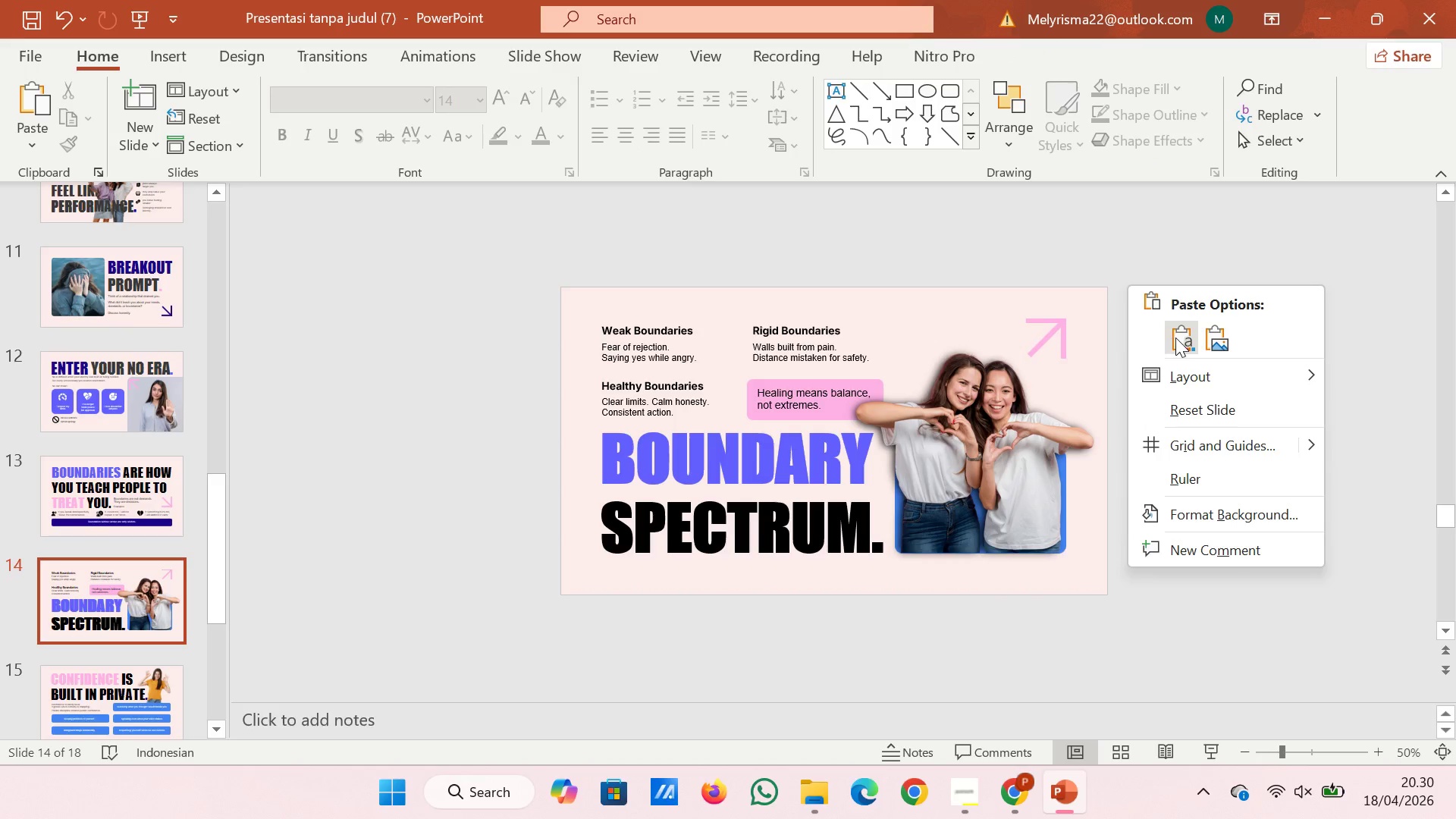 
left_click([1175, 337])
 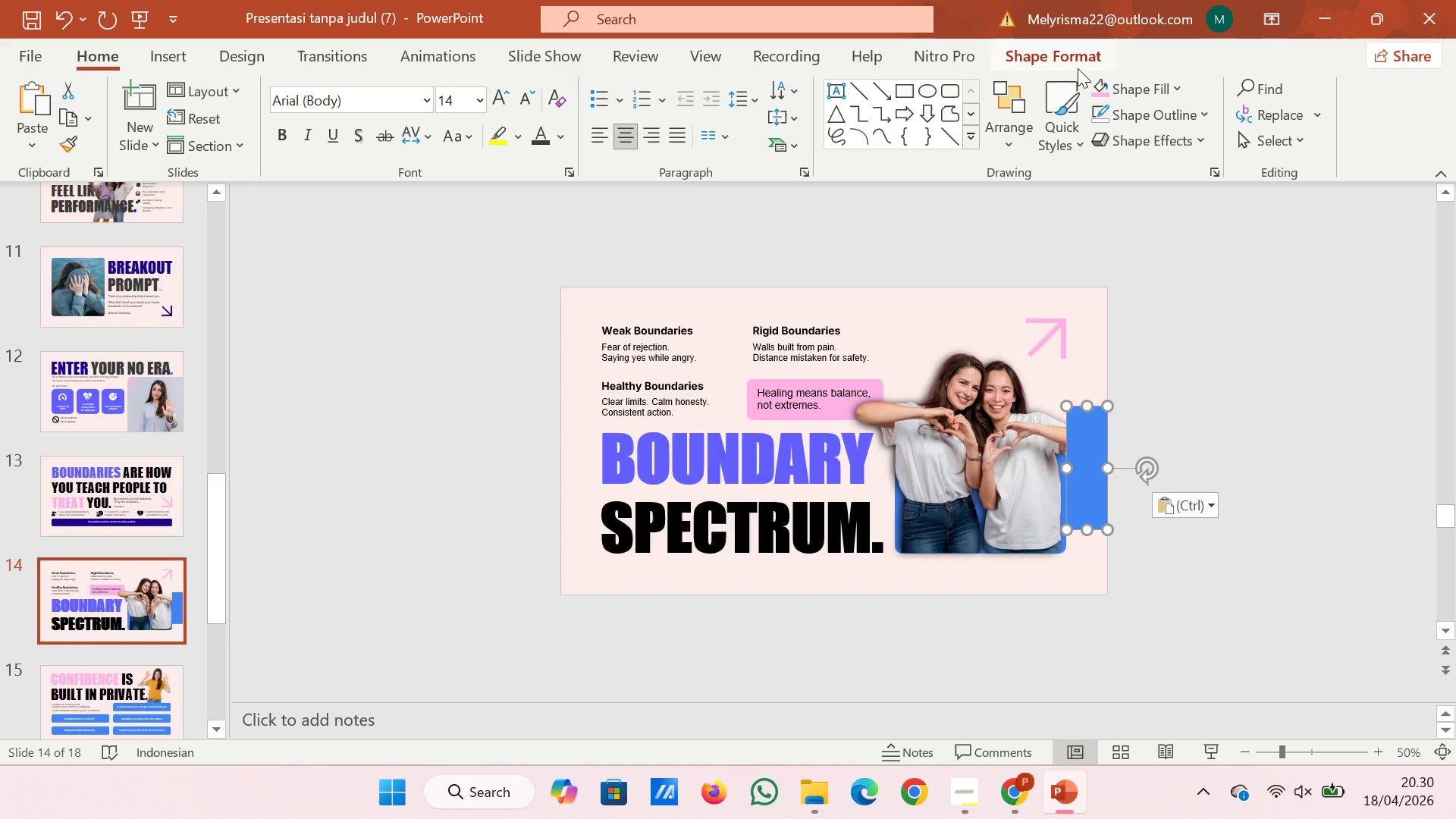 
left_click([1072, 70])
 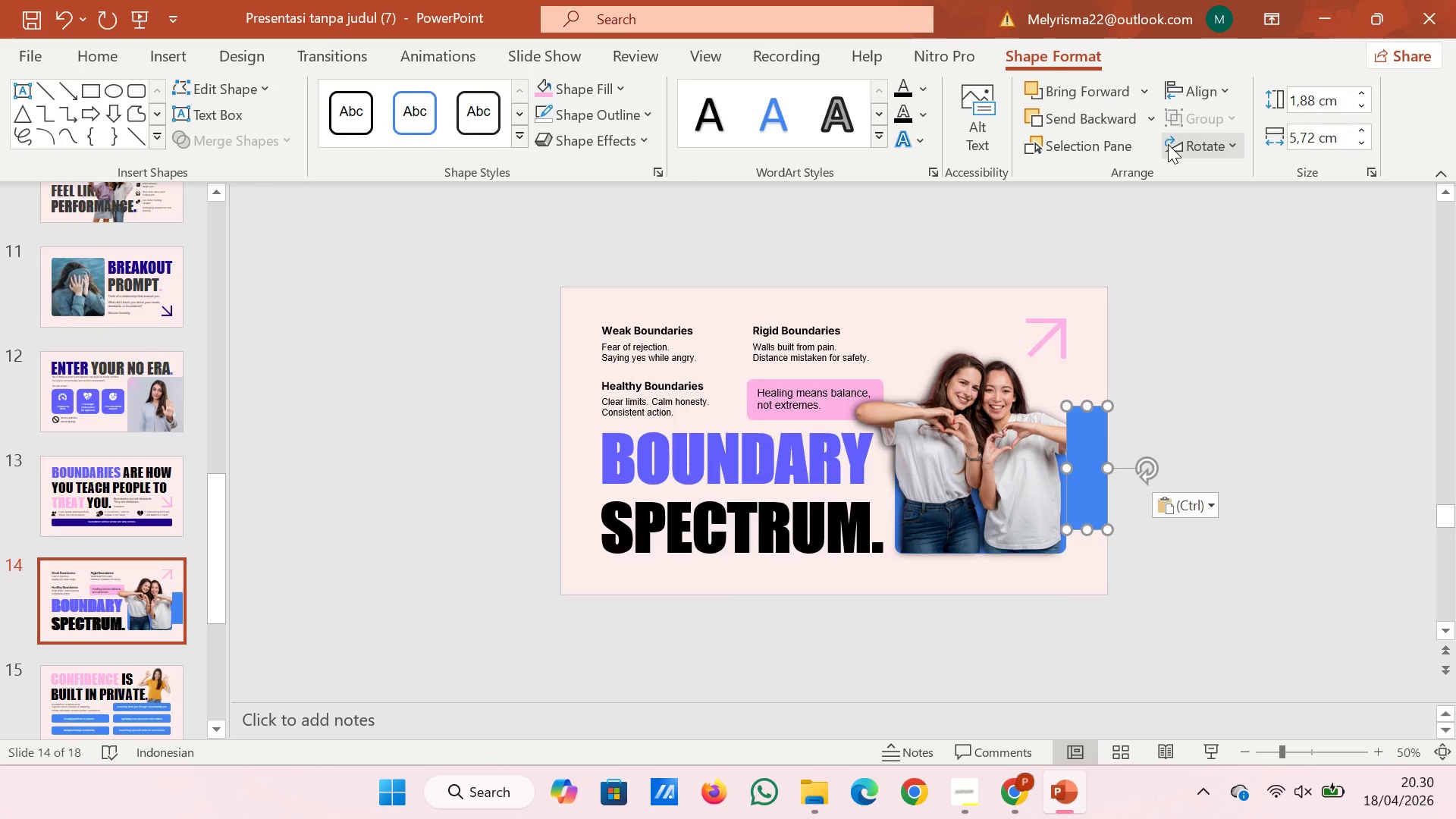 
left_click([1170, 143])
 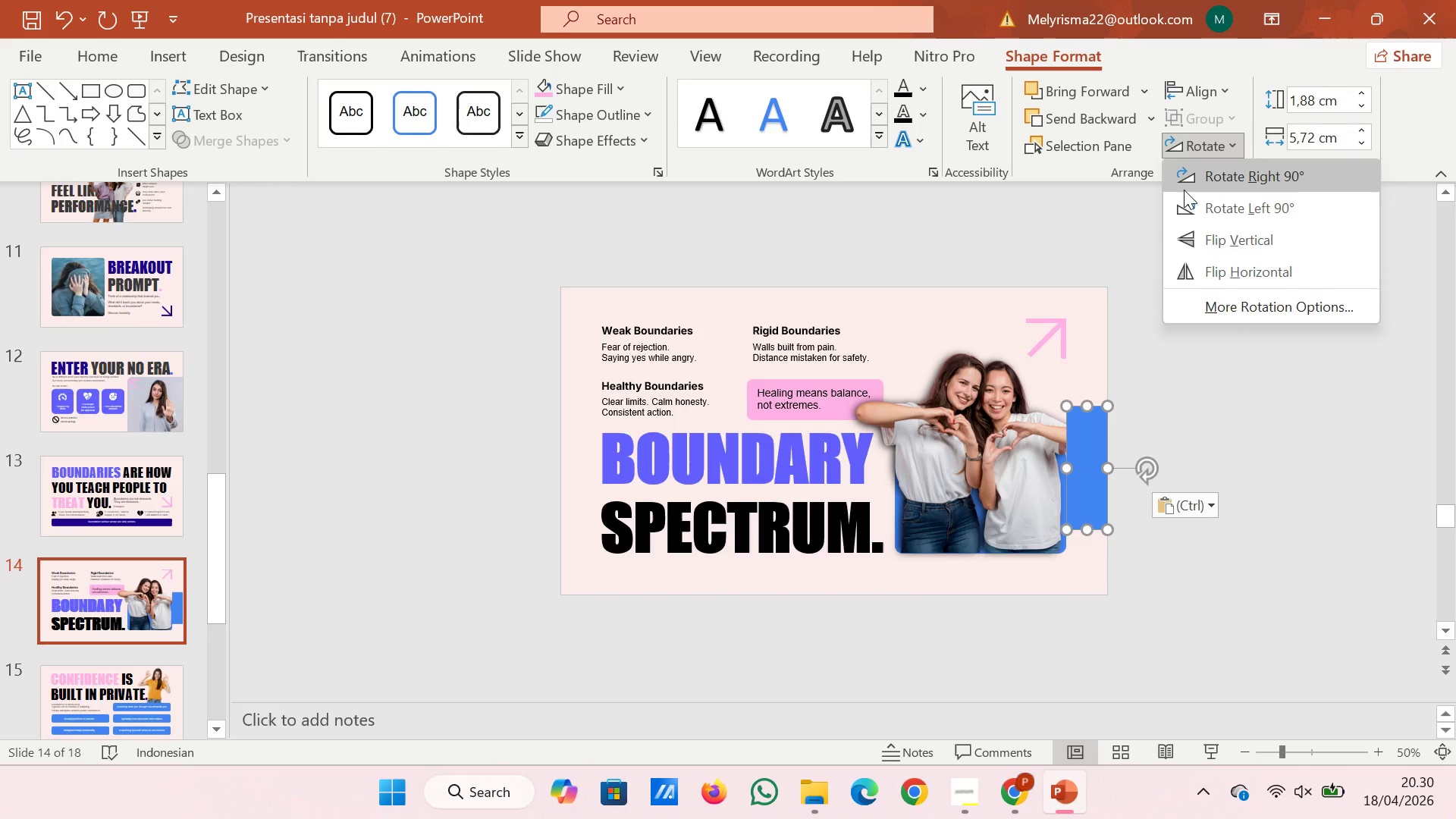 
left_click([1184, 190])
 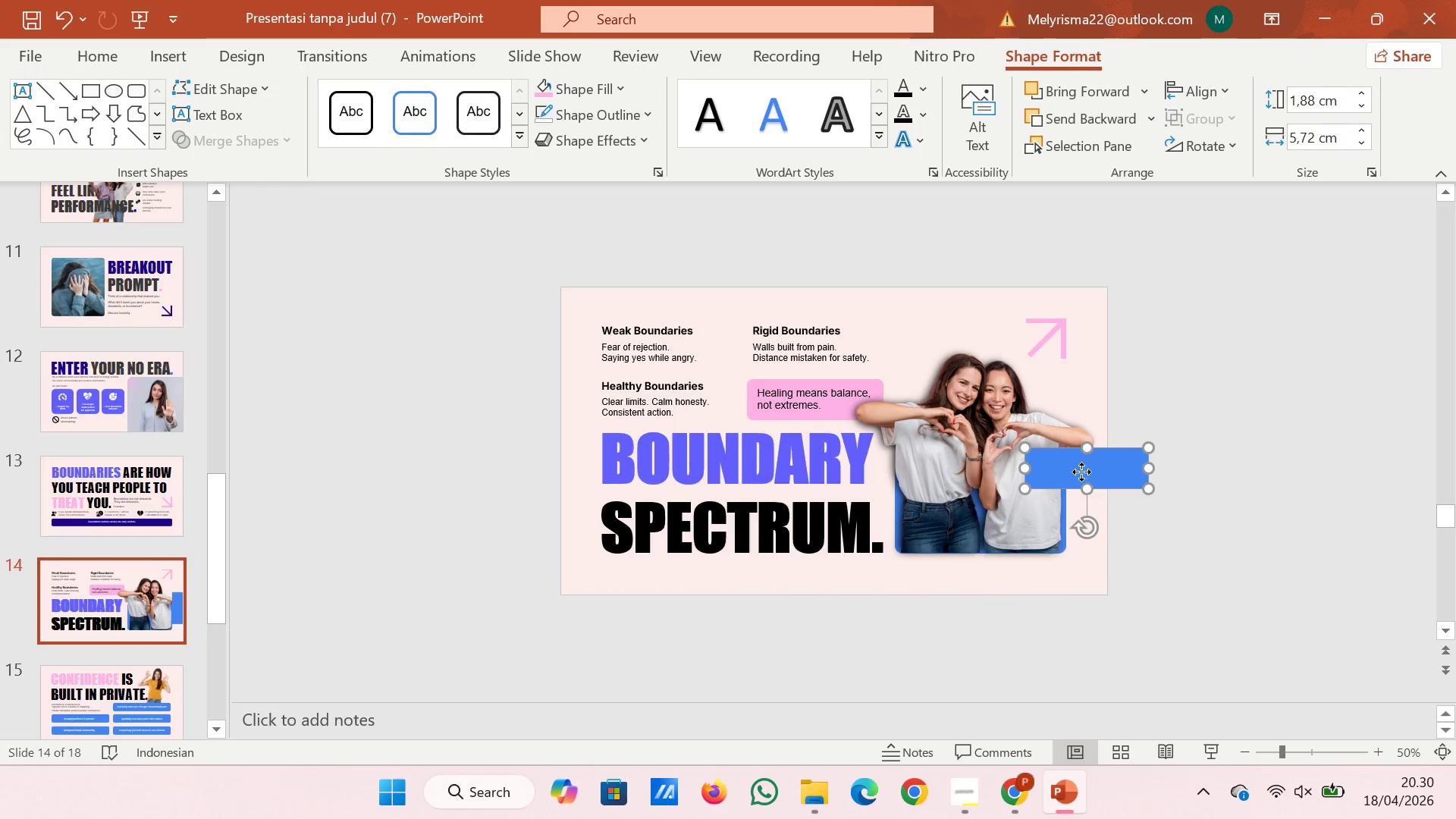 
left_click_drag(start_coordinate=[1081, 472], to_coordinate=[1034, 278])
 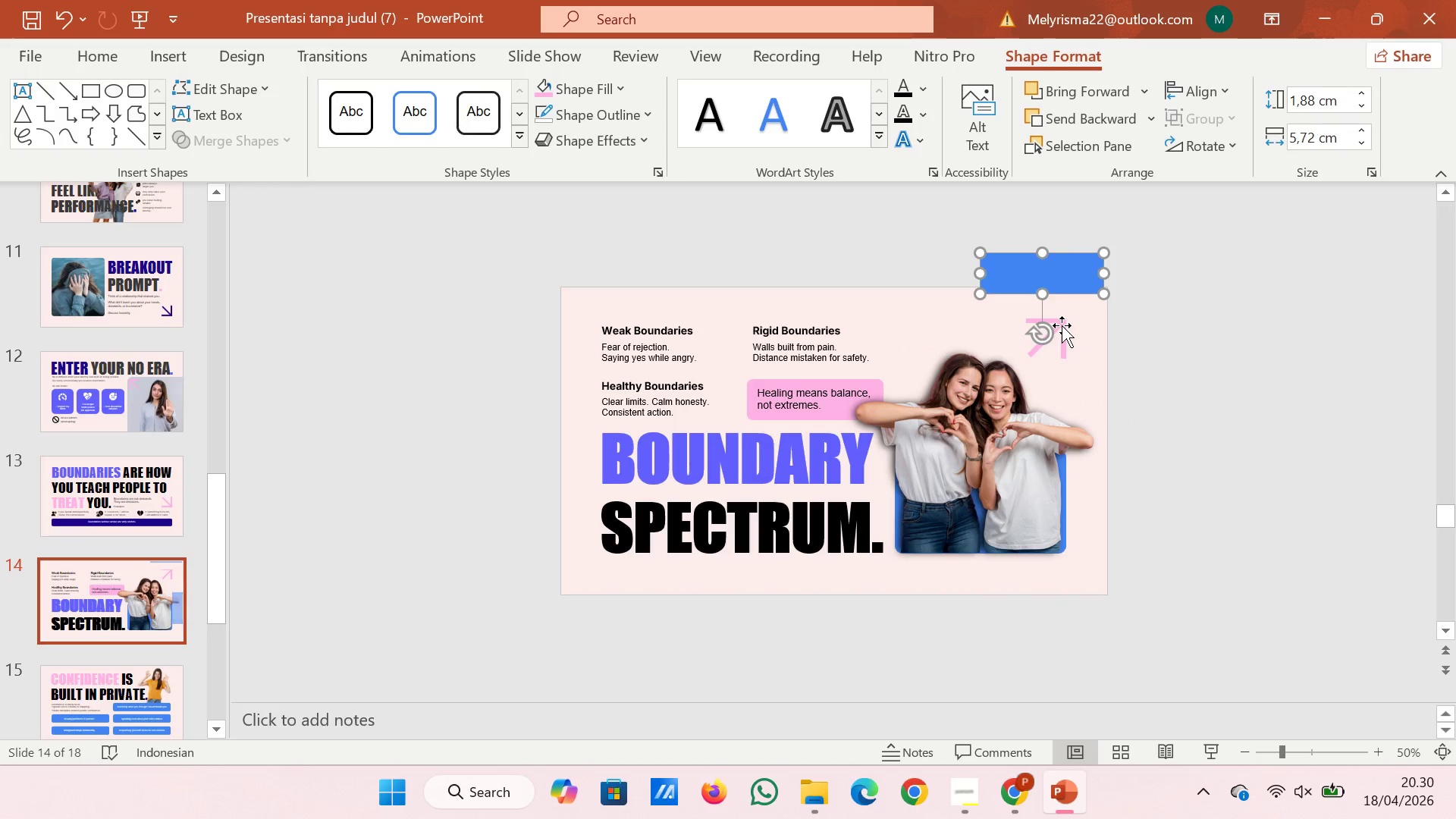 
left_click([1062, 325])
 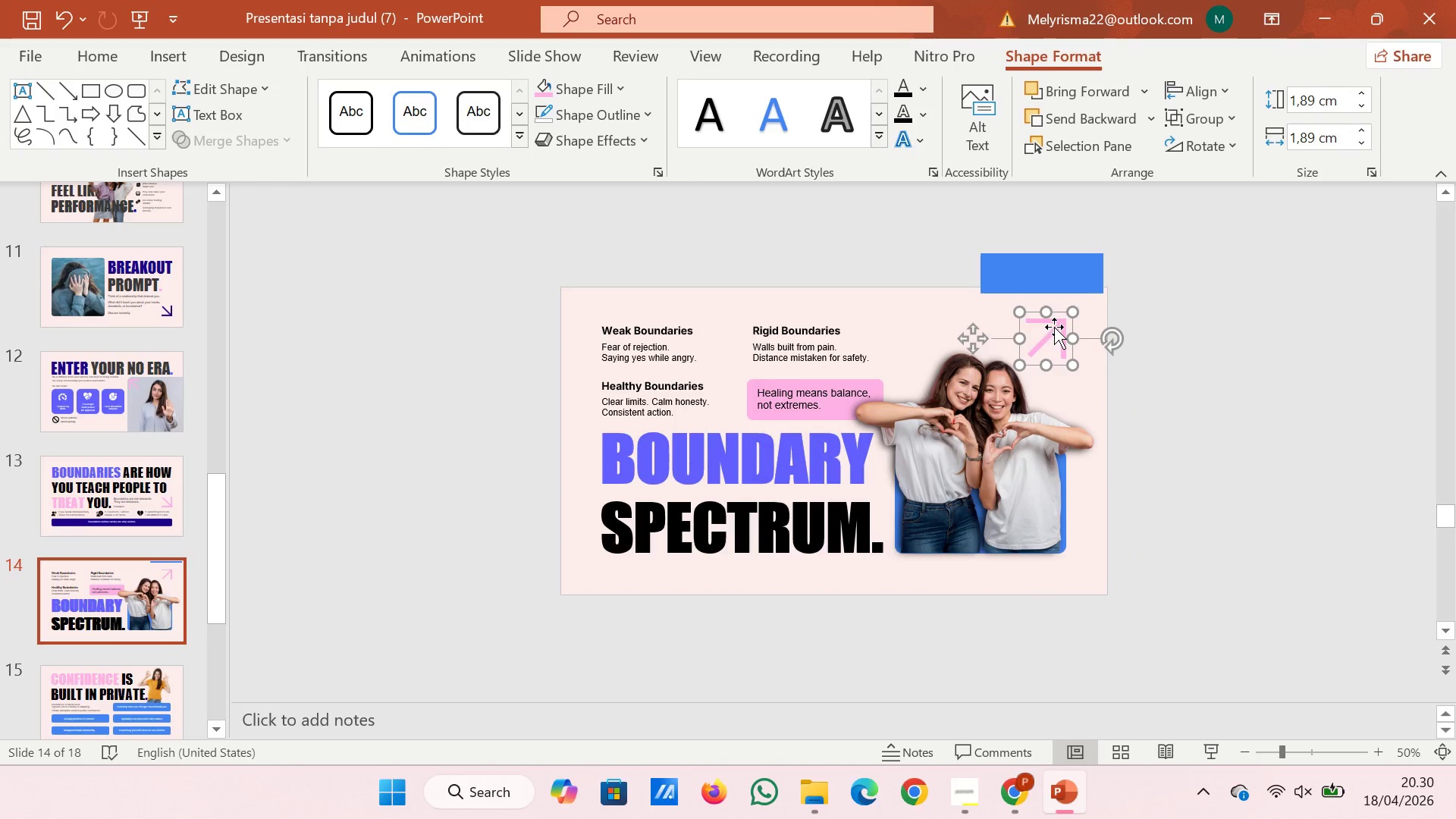 
key(ArrowUp)
 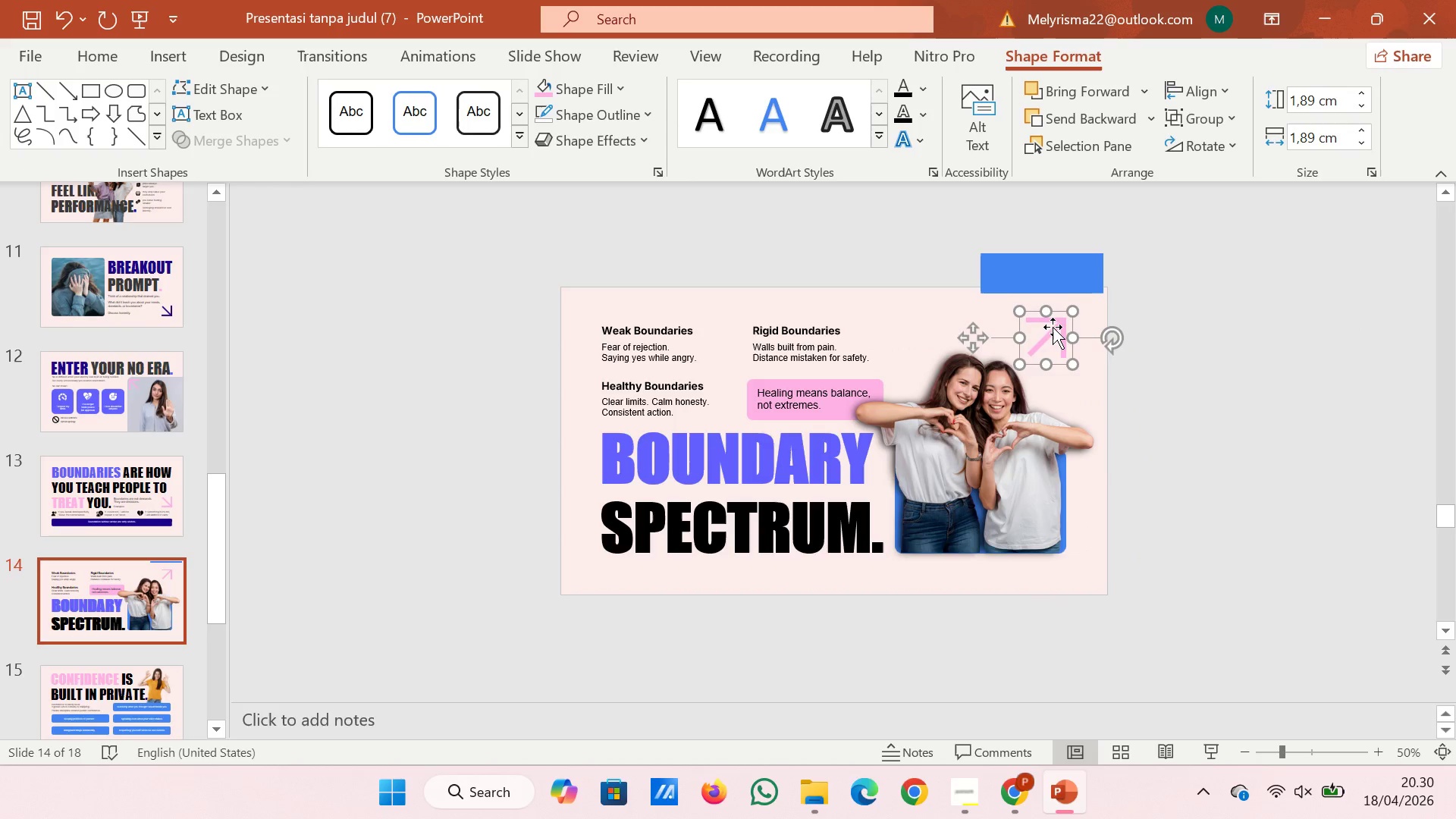 
hold_key(key=ArrowDown, duration=0.47)
 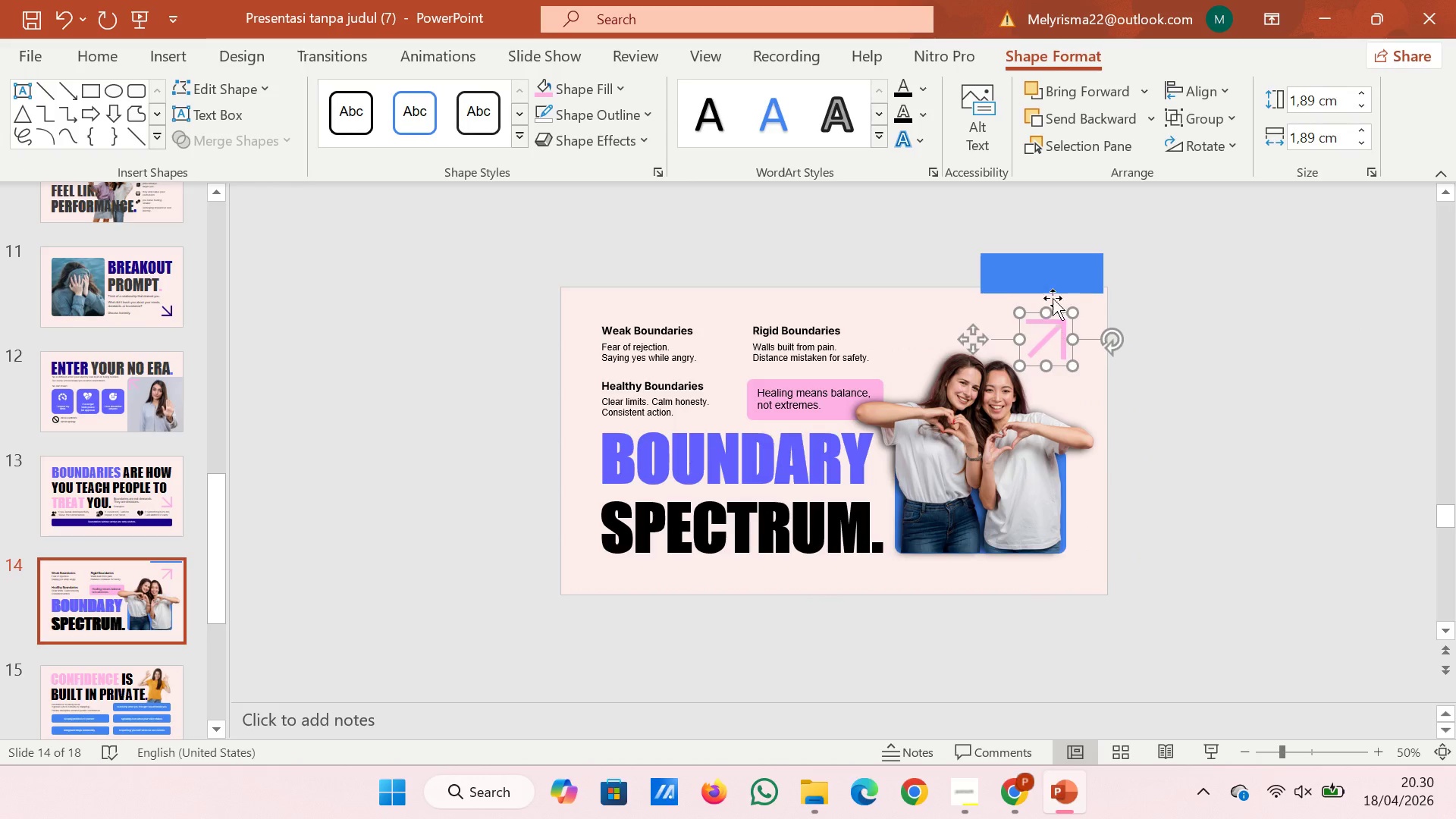 
key(ArrowDown)
 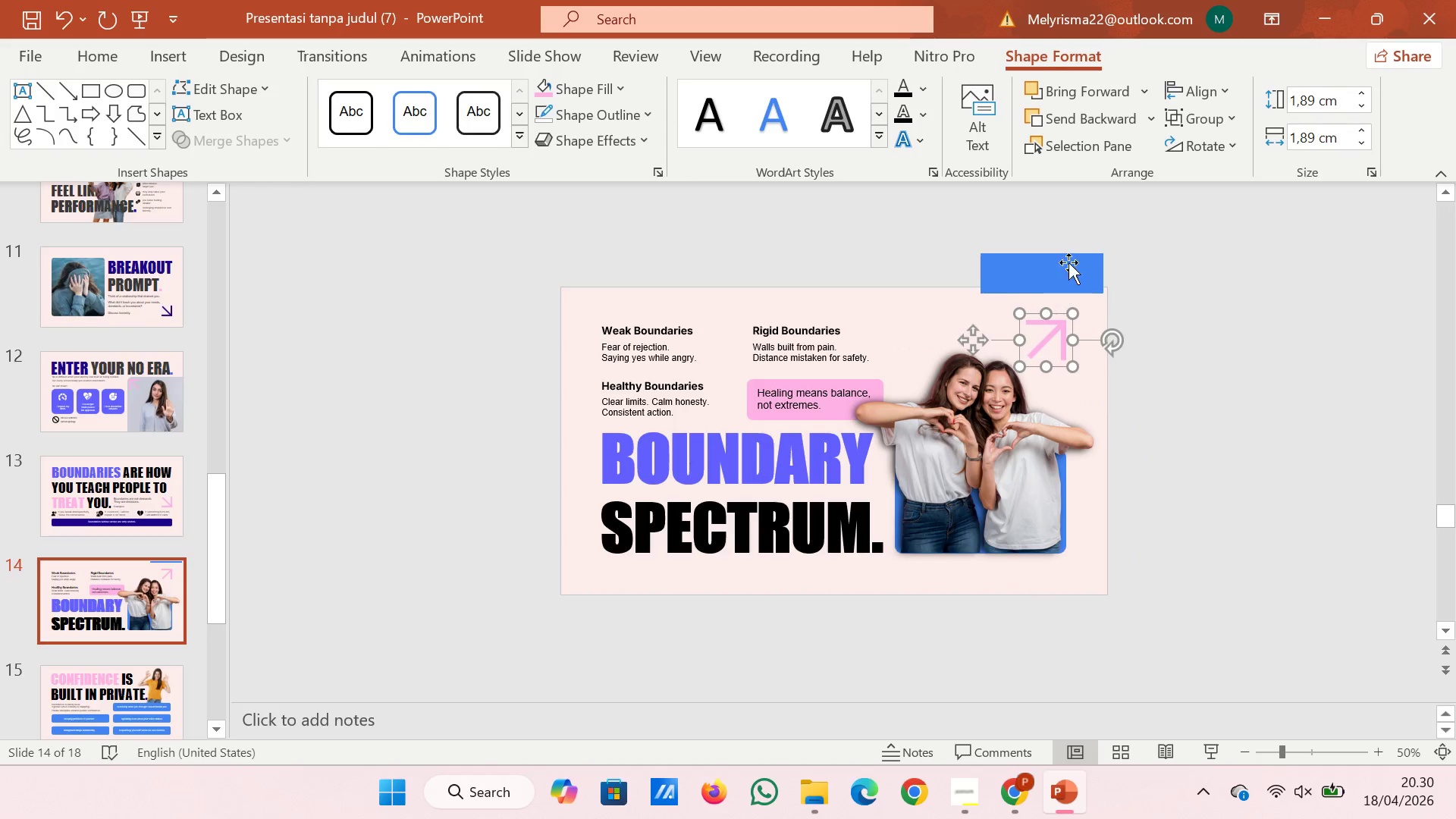 
key(ArrowDown)
 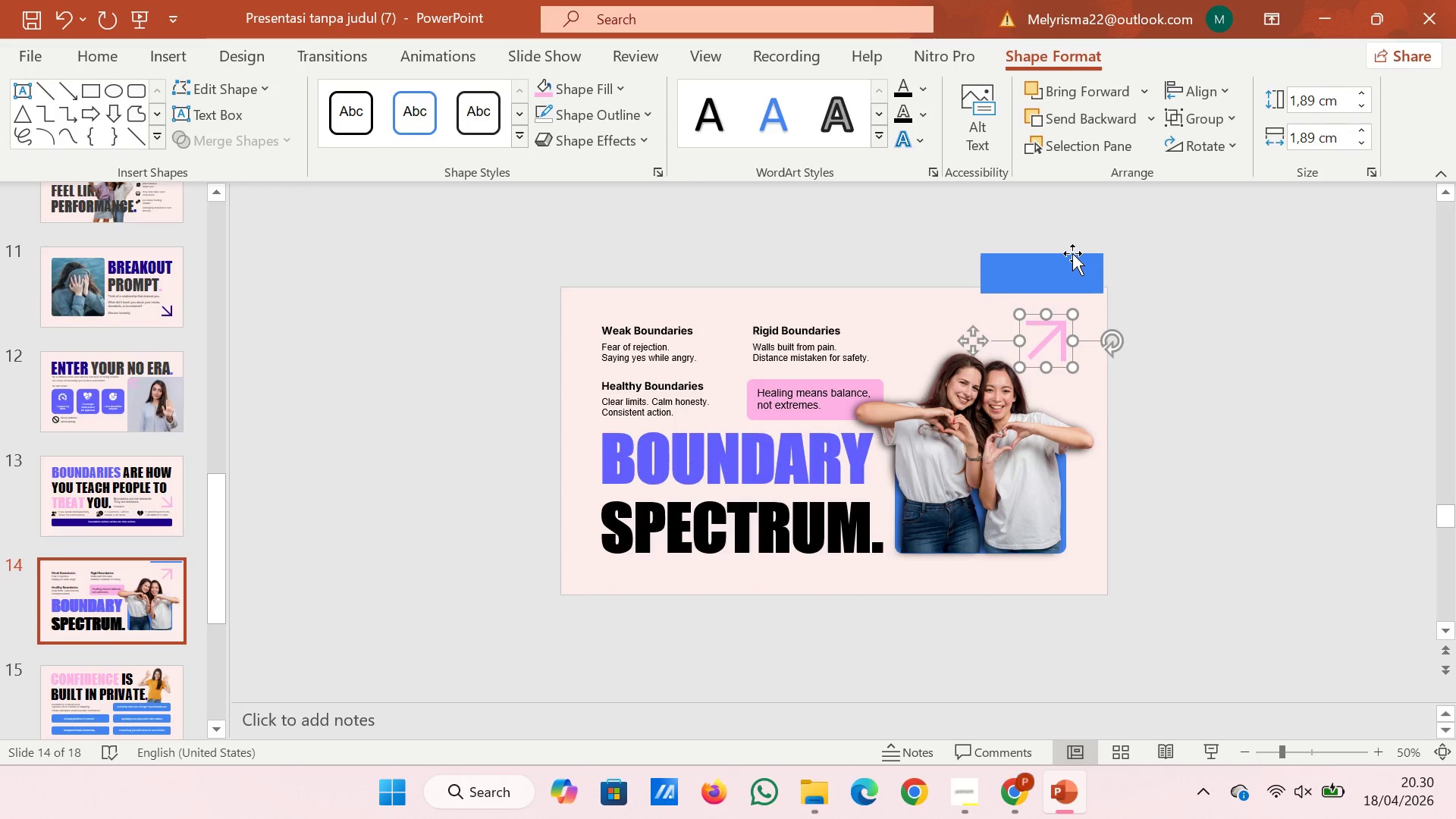 
key(ArrowDown)
 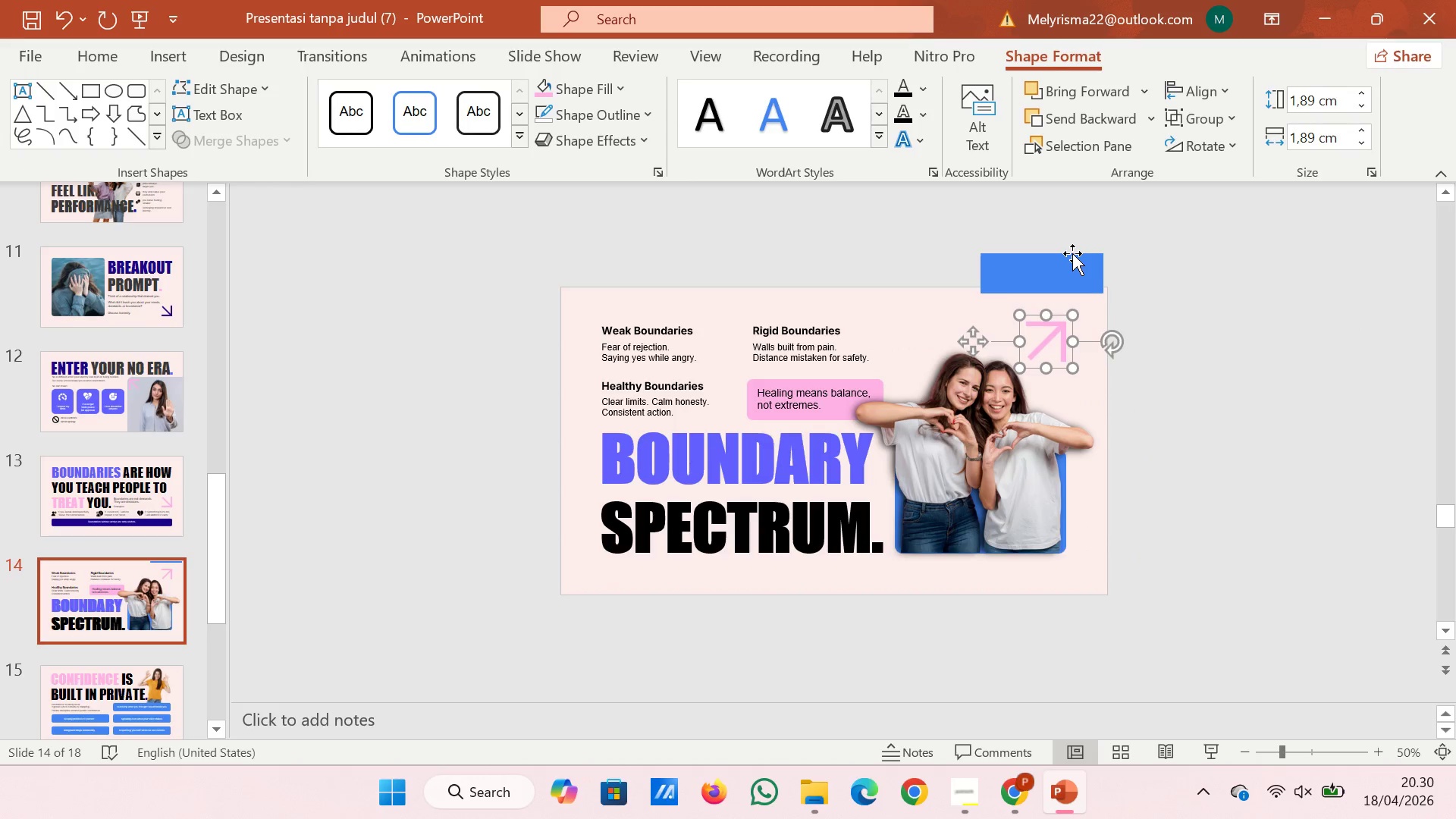 
key(ArrowDown)
 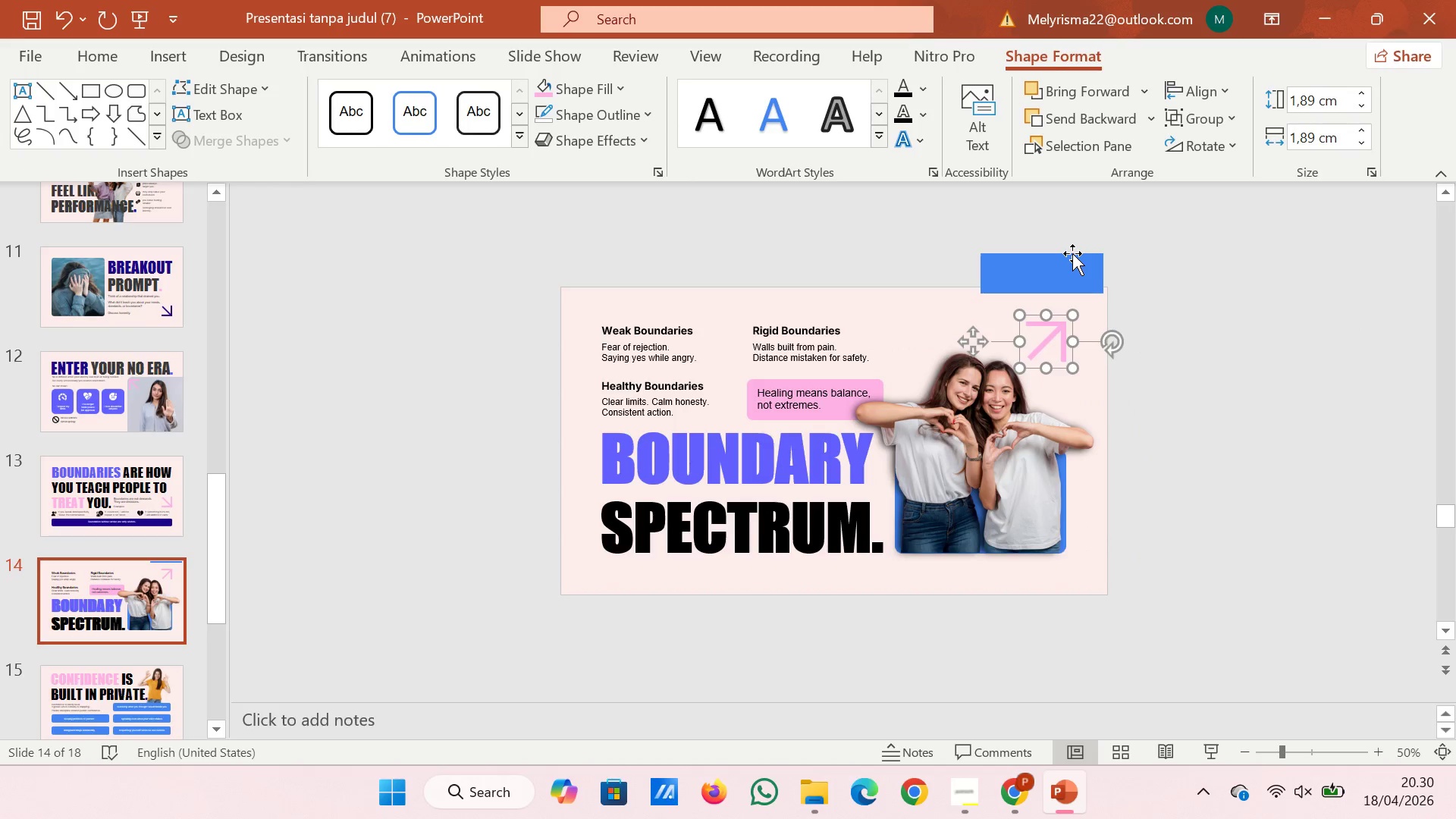 
key(ArrowDown)
 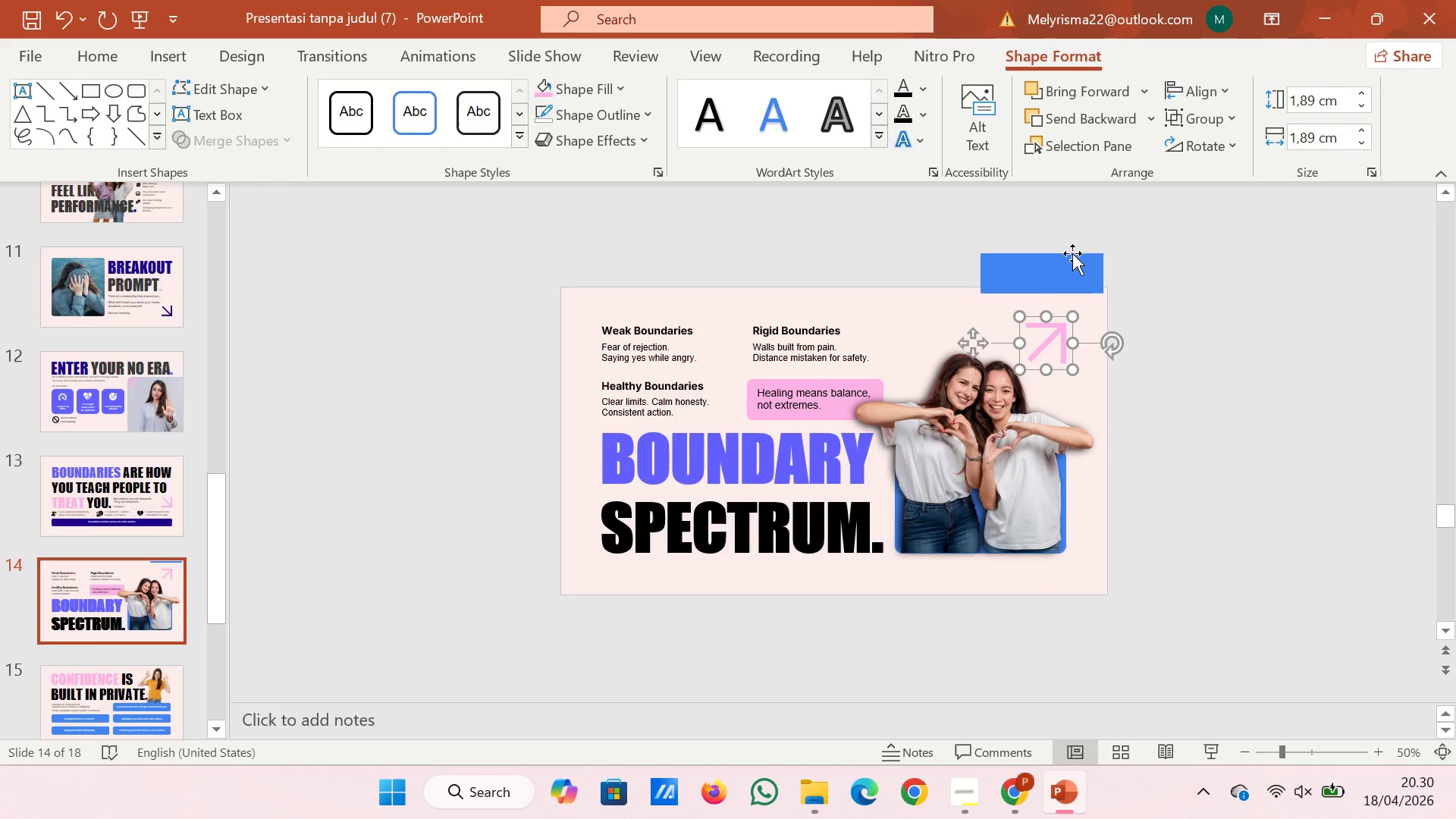 
key(ArrowDown)
 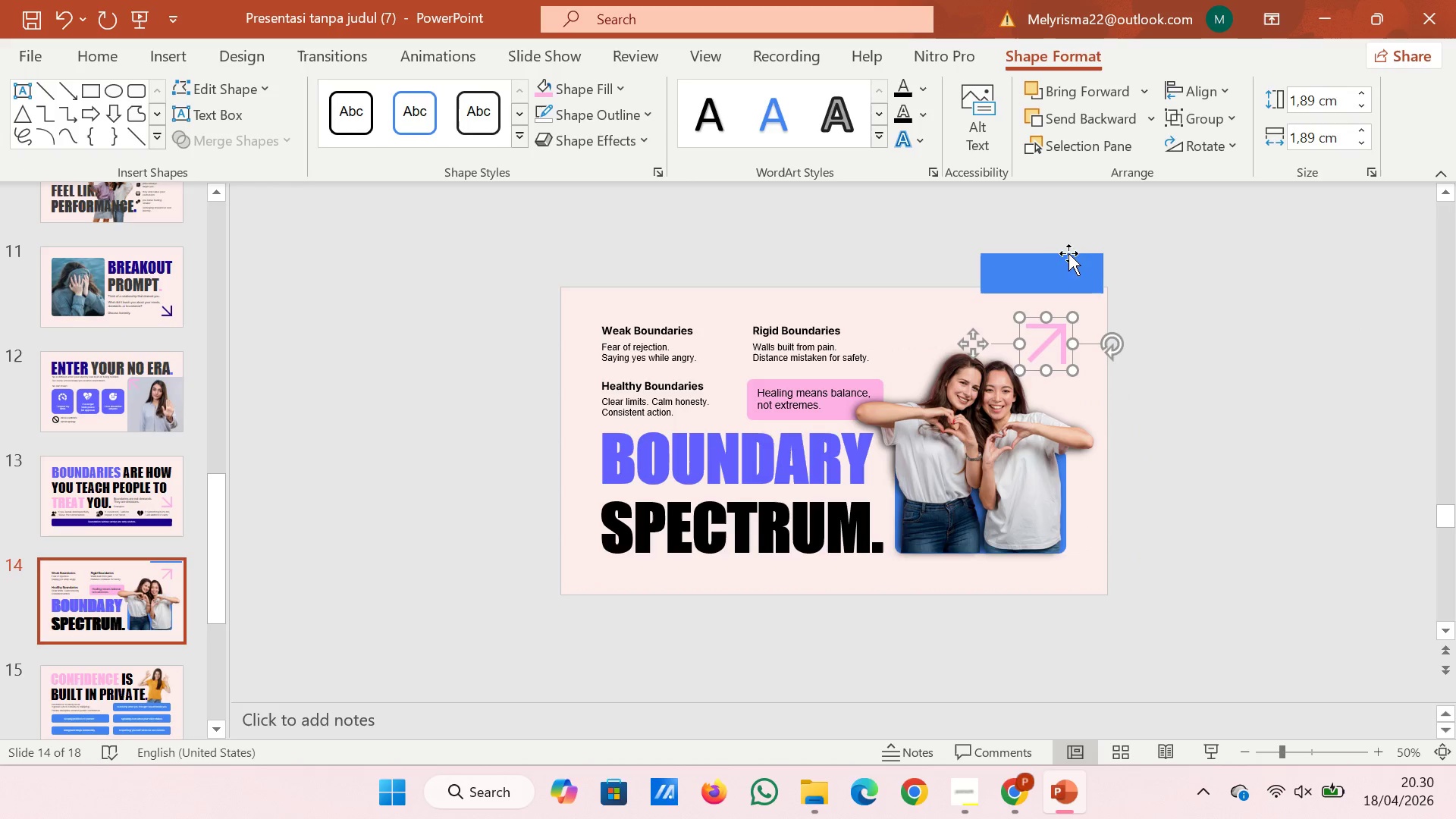 
key(ArrowDown)
 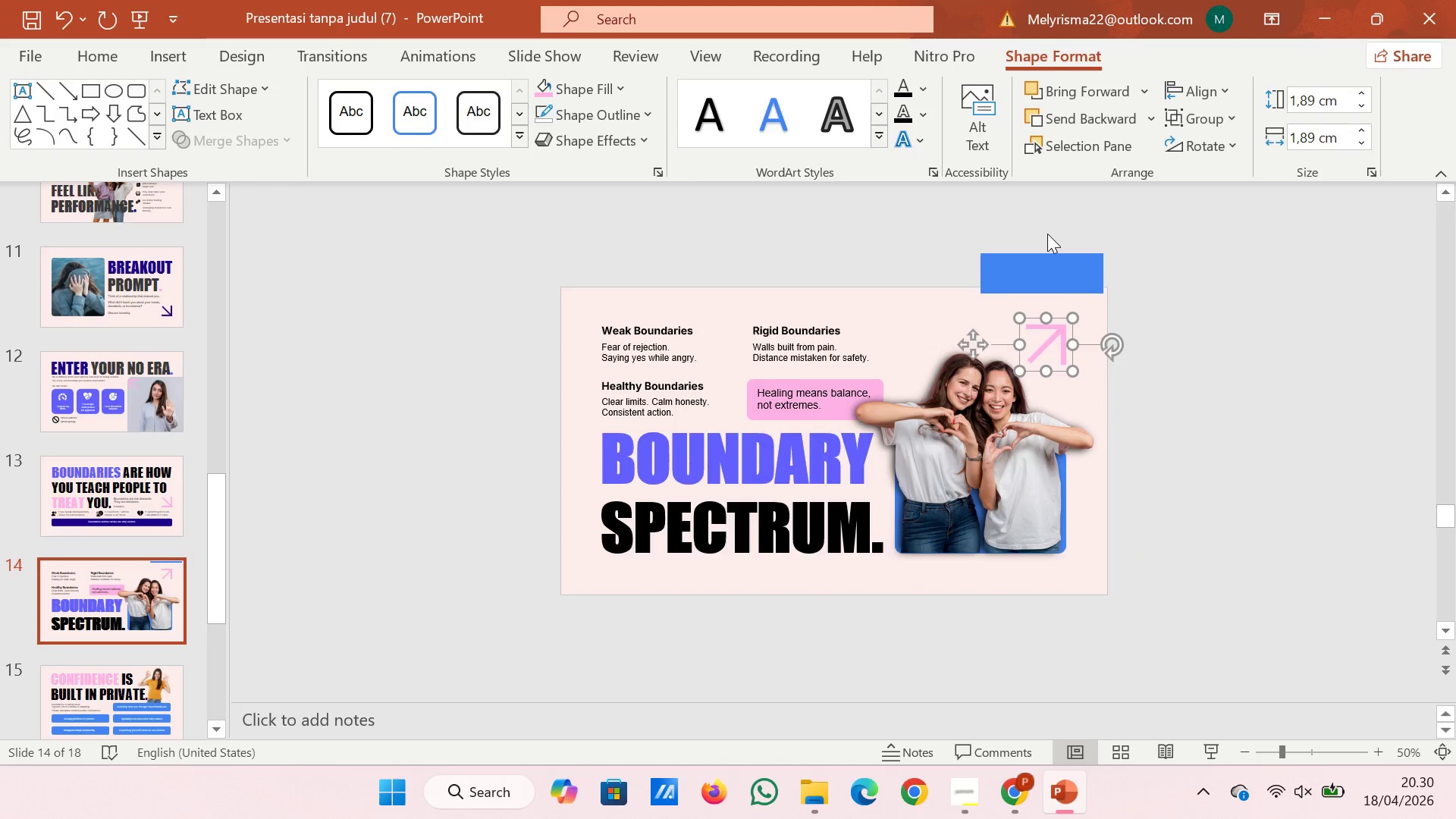 
key(ArrowDown)
 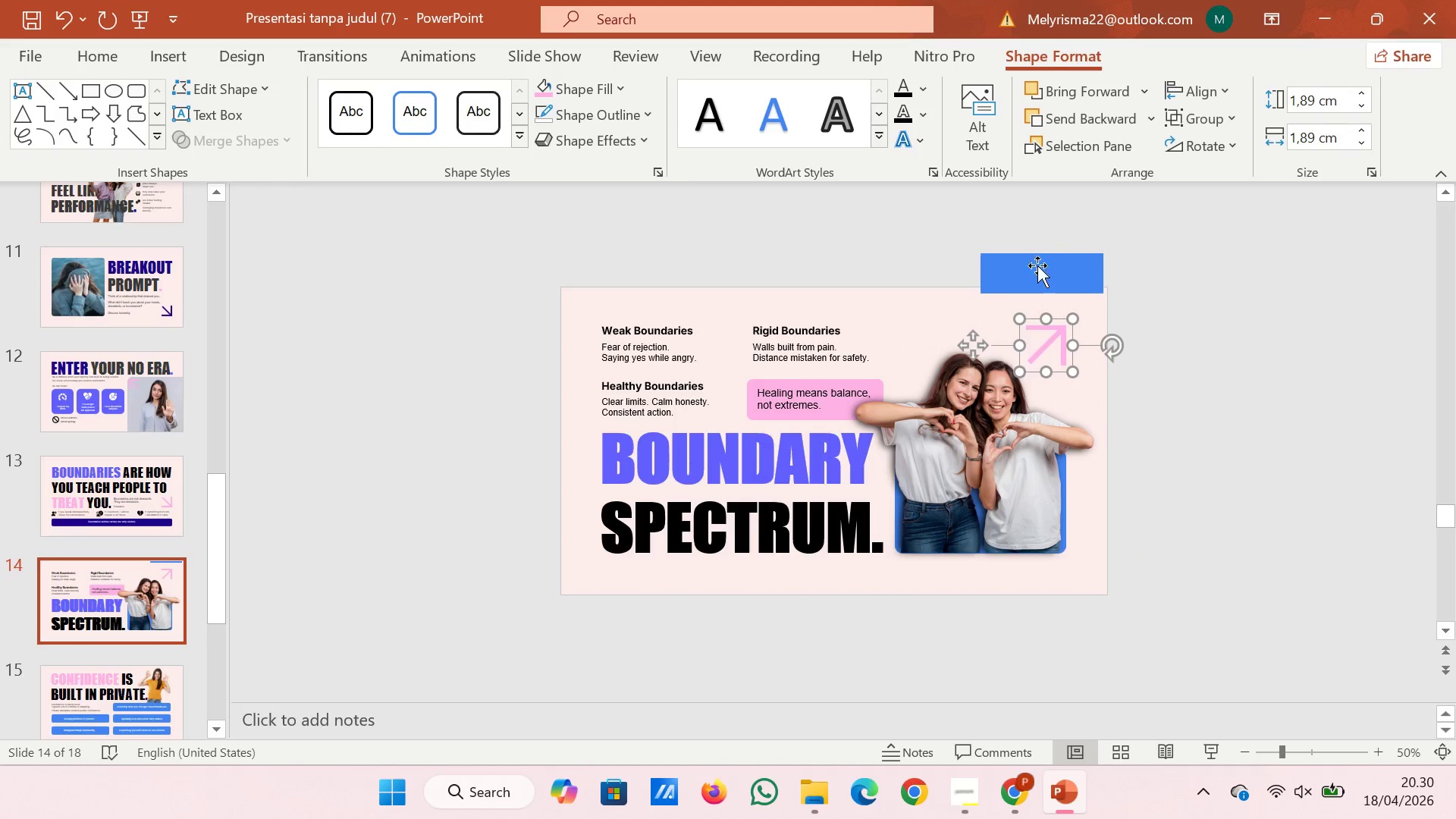 
key(ArrowDown)
 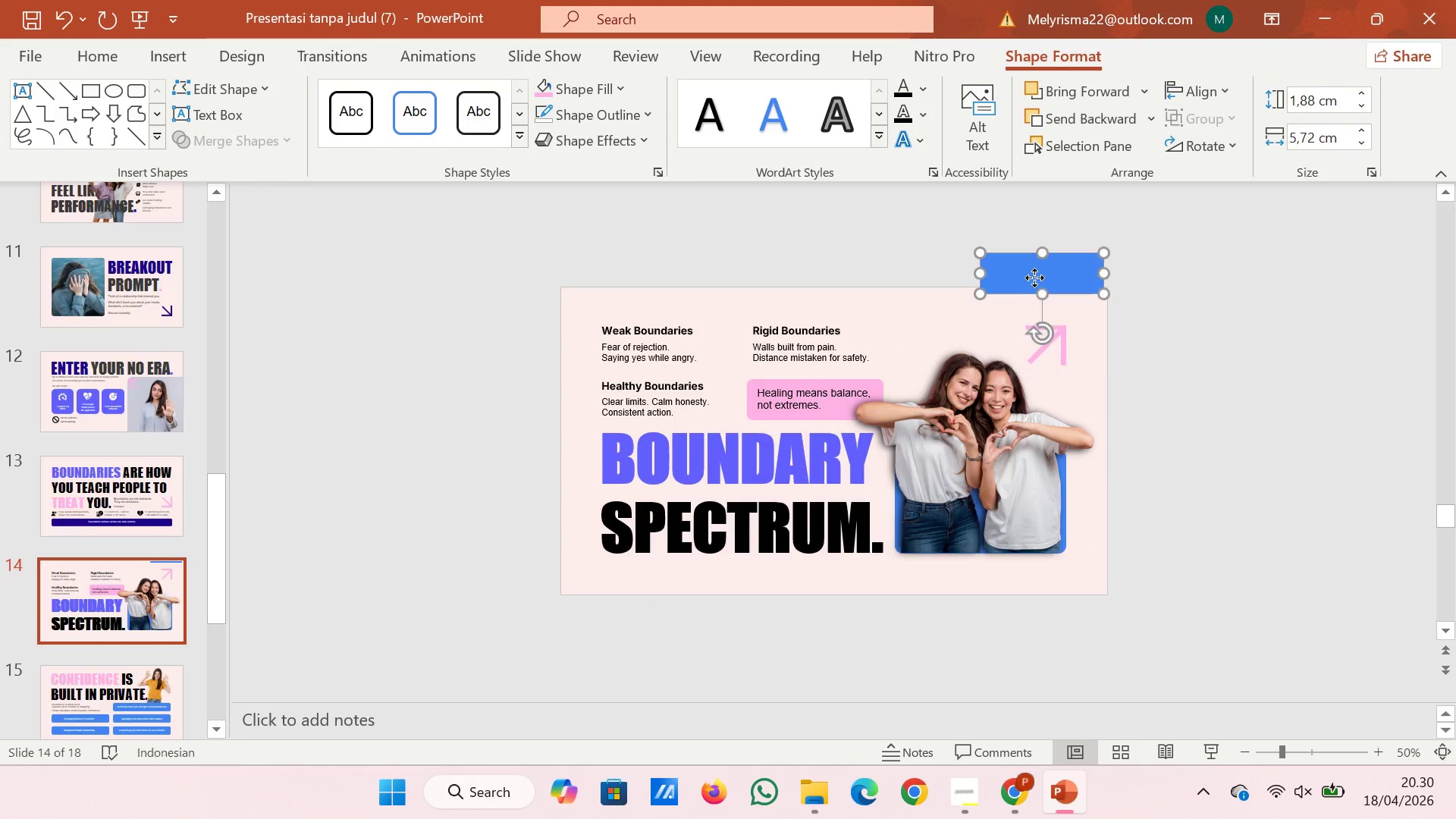 
left_click([1034, 278])
 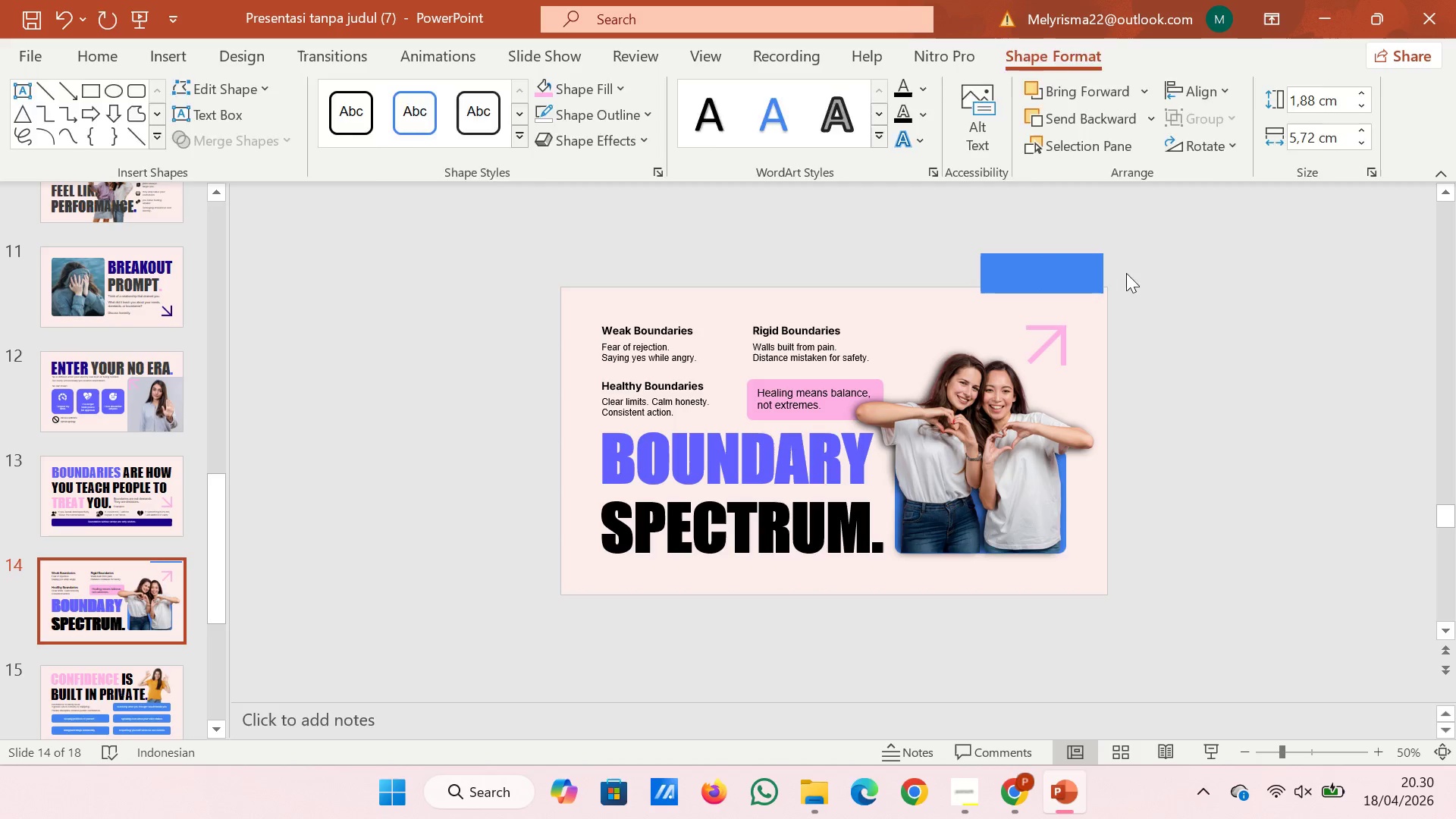 
double_click([1078, 273])
 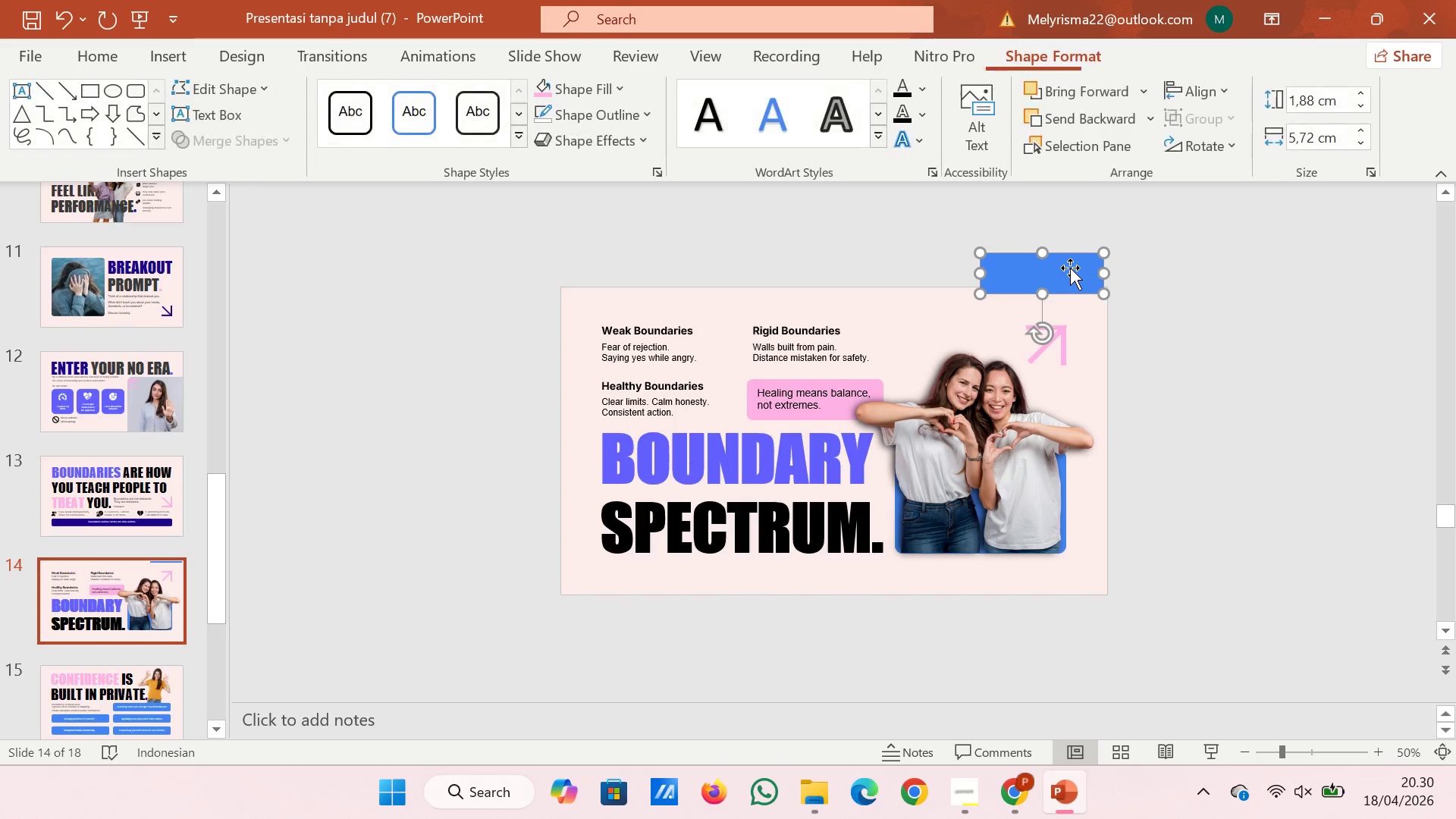 
triple_click([1070, 268])
 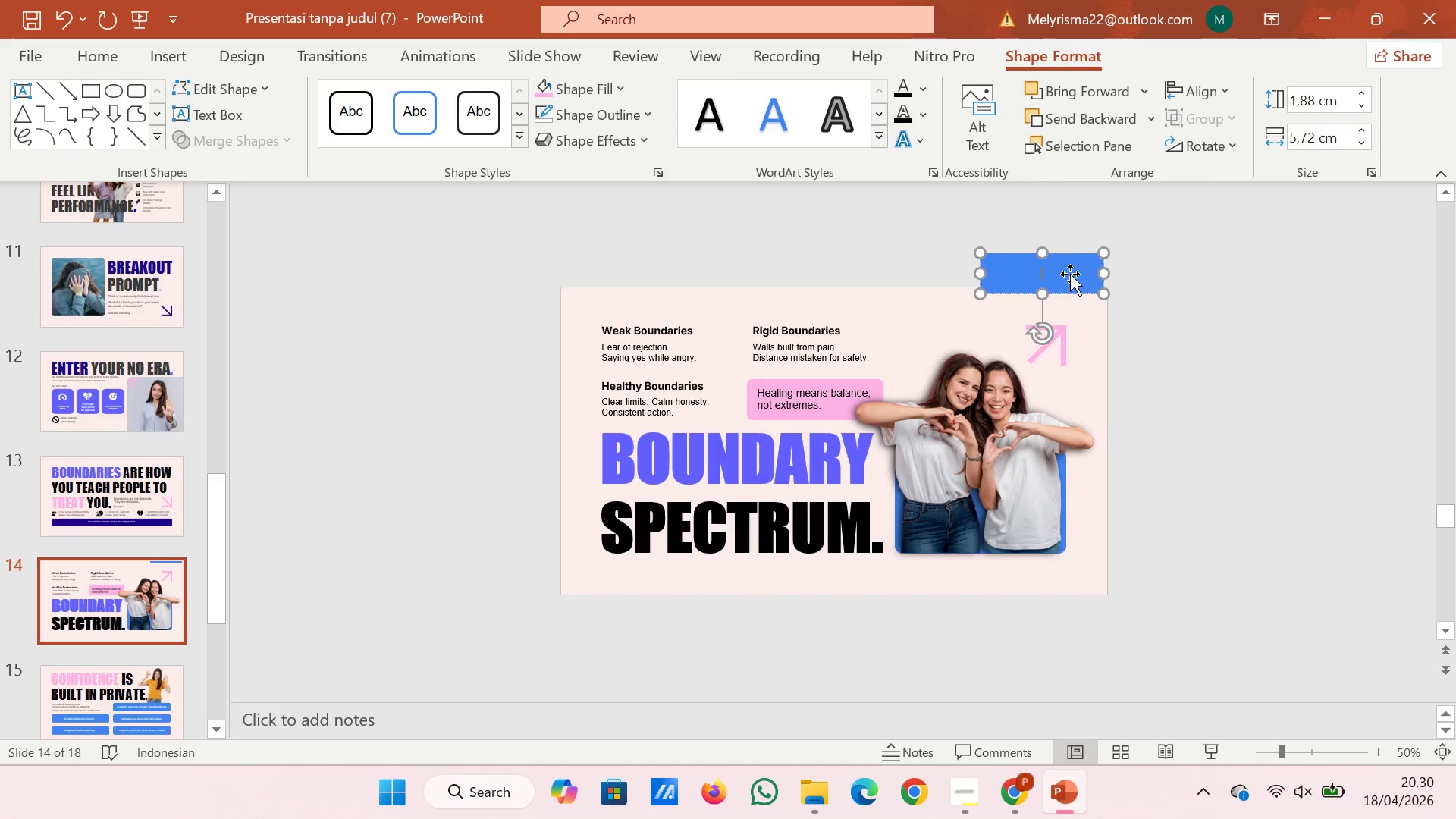 
left_click_drag(start_coordinate=[1070, 268], to_coordinate=[1073, 303])
 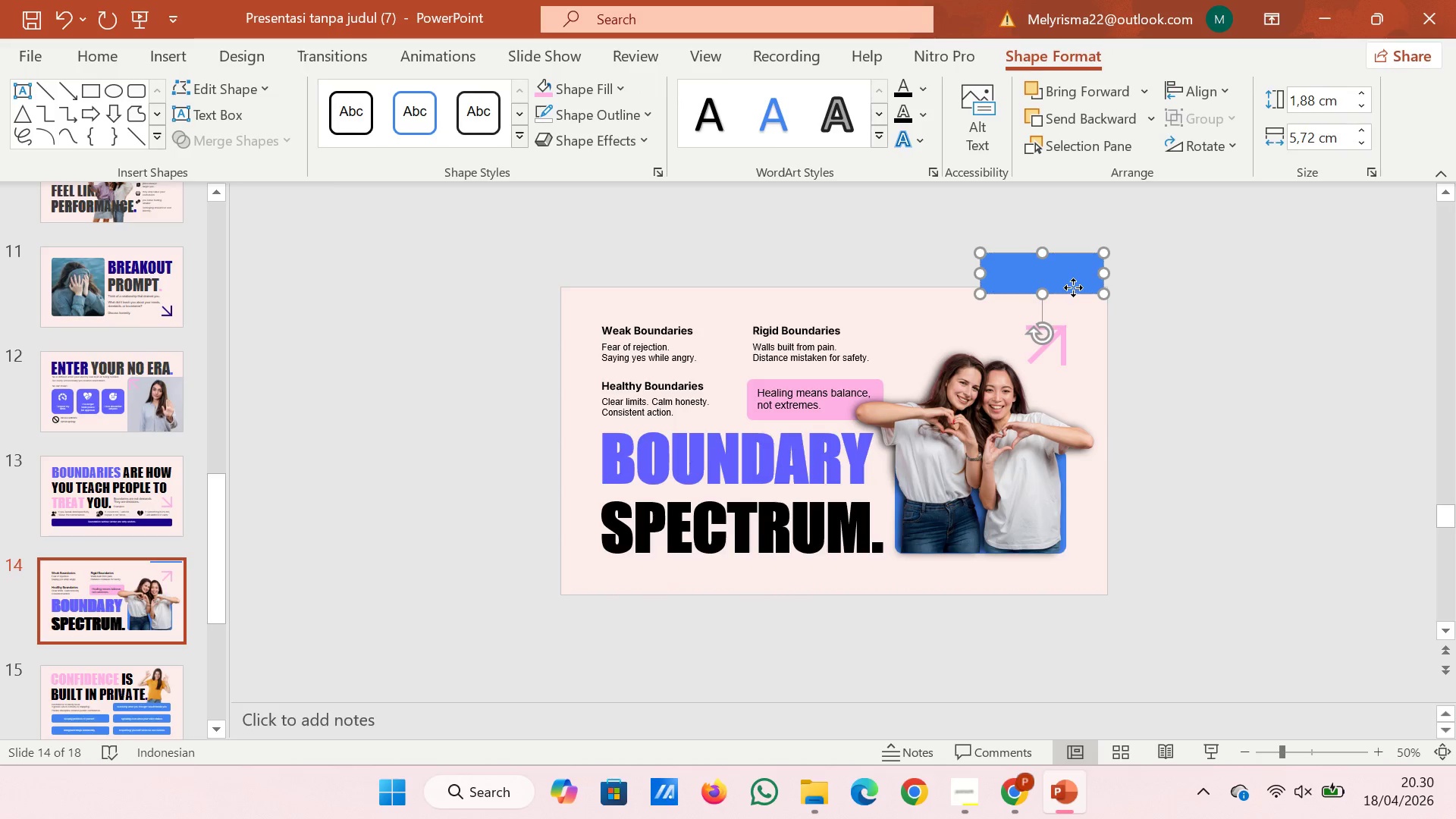 
left_click([1073, 287])
 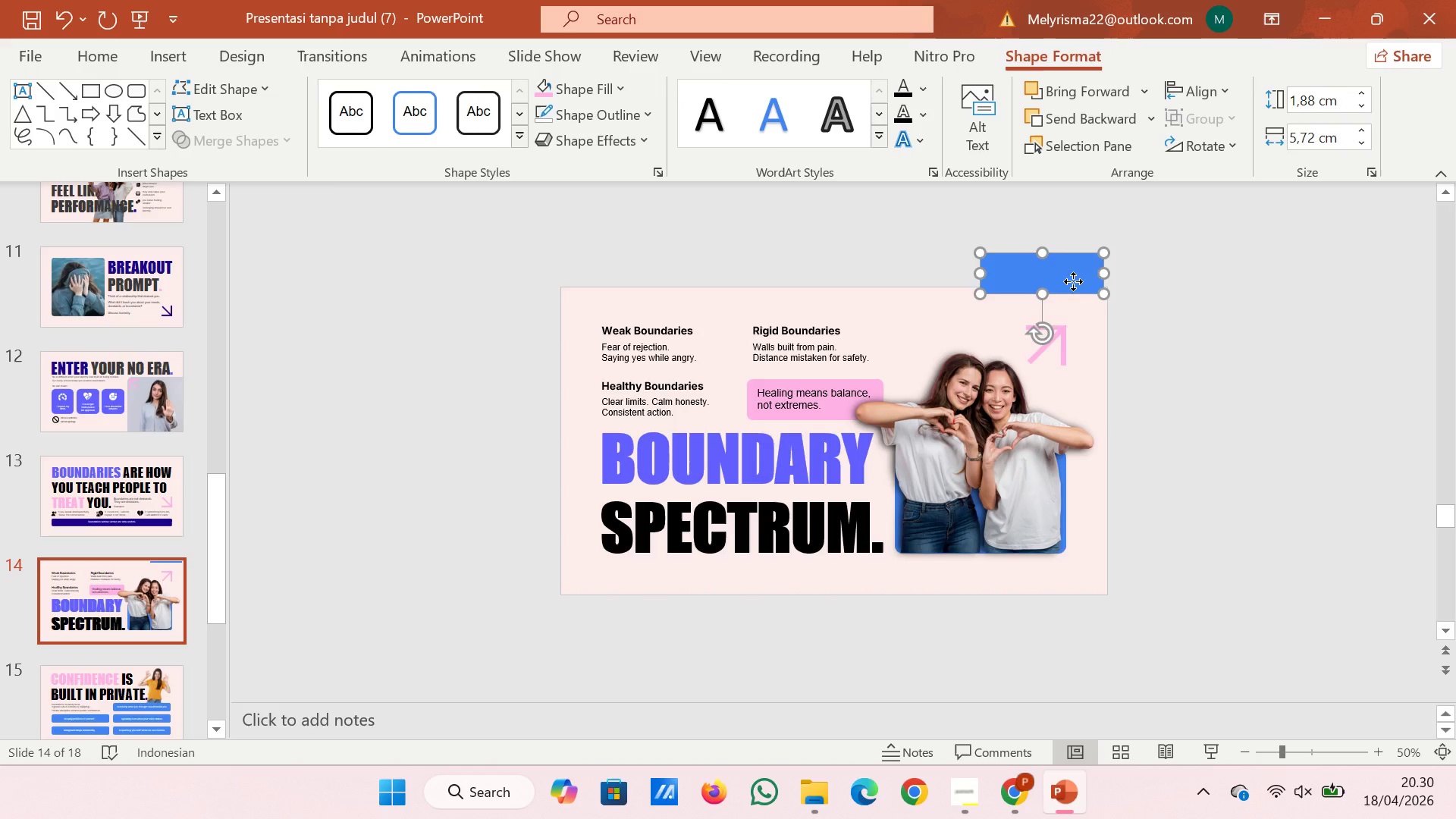 
left_click_drag(start_coordinate=[1073, 280], to_coordinate=[1076, 314])
 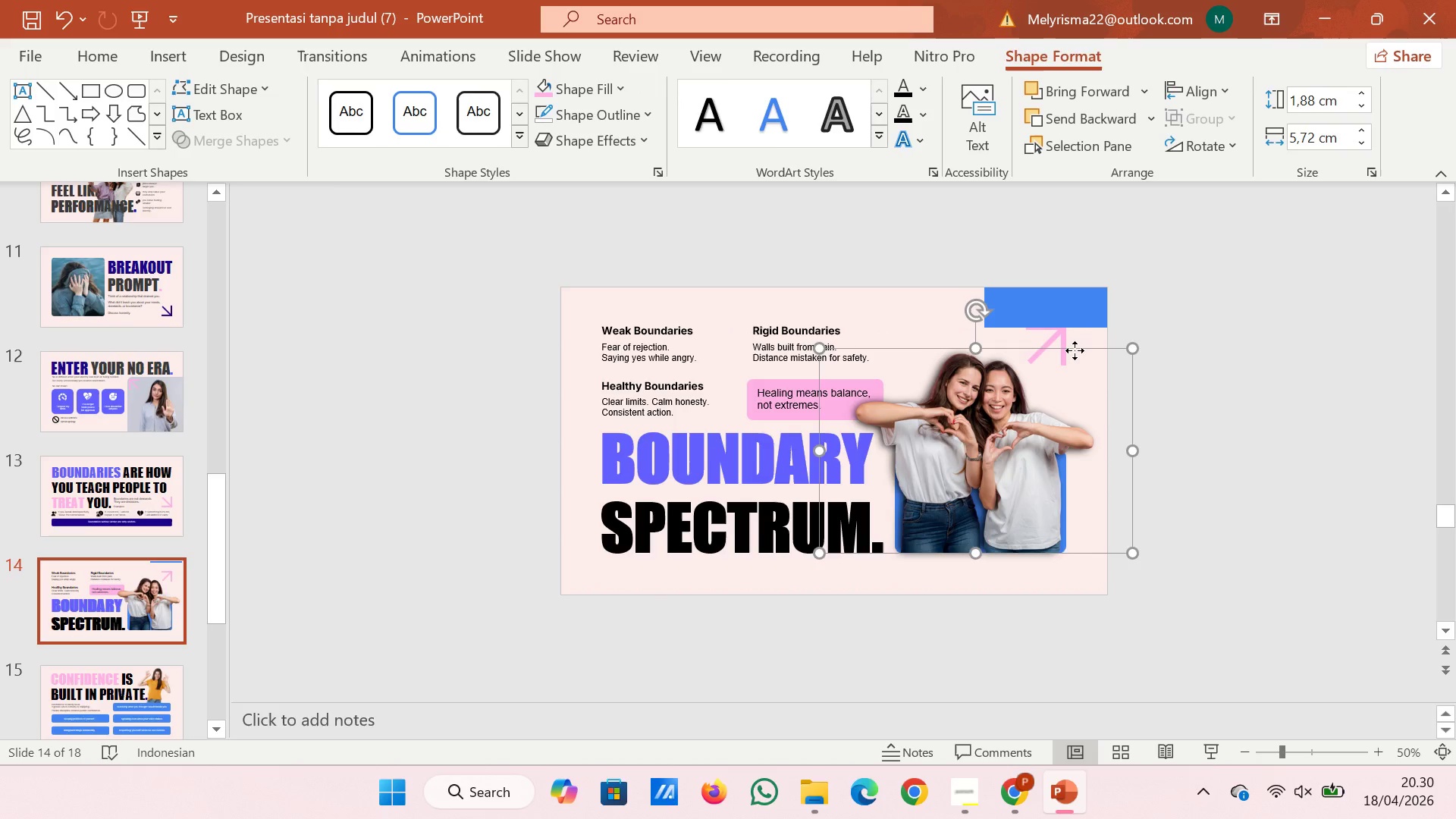 
left_click([1075, 350])
 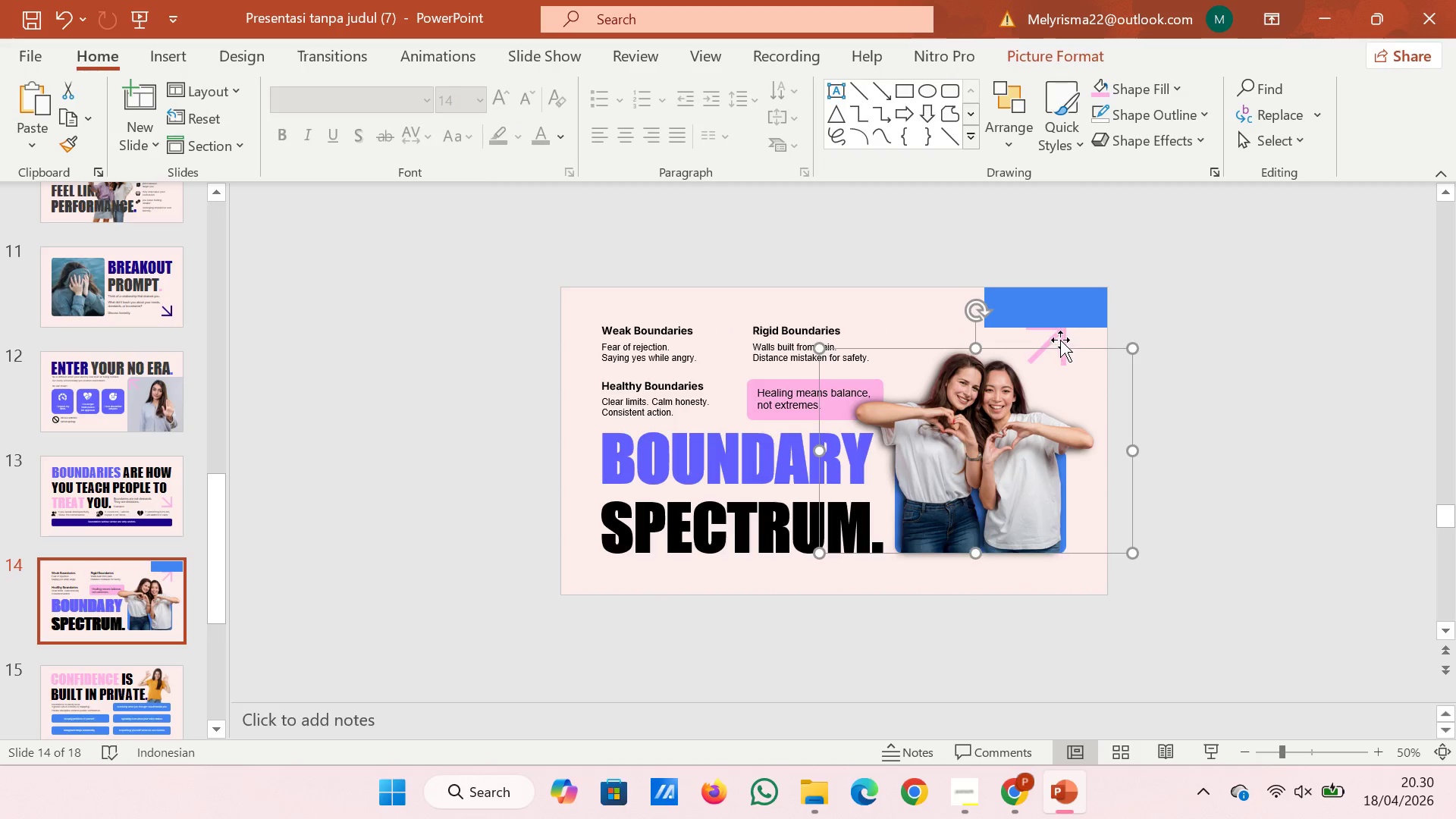 
left_click([1059, 337])
 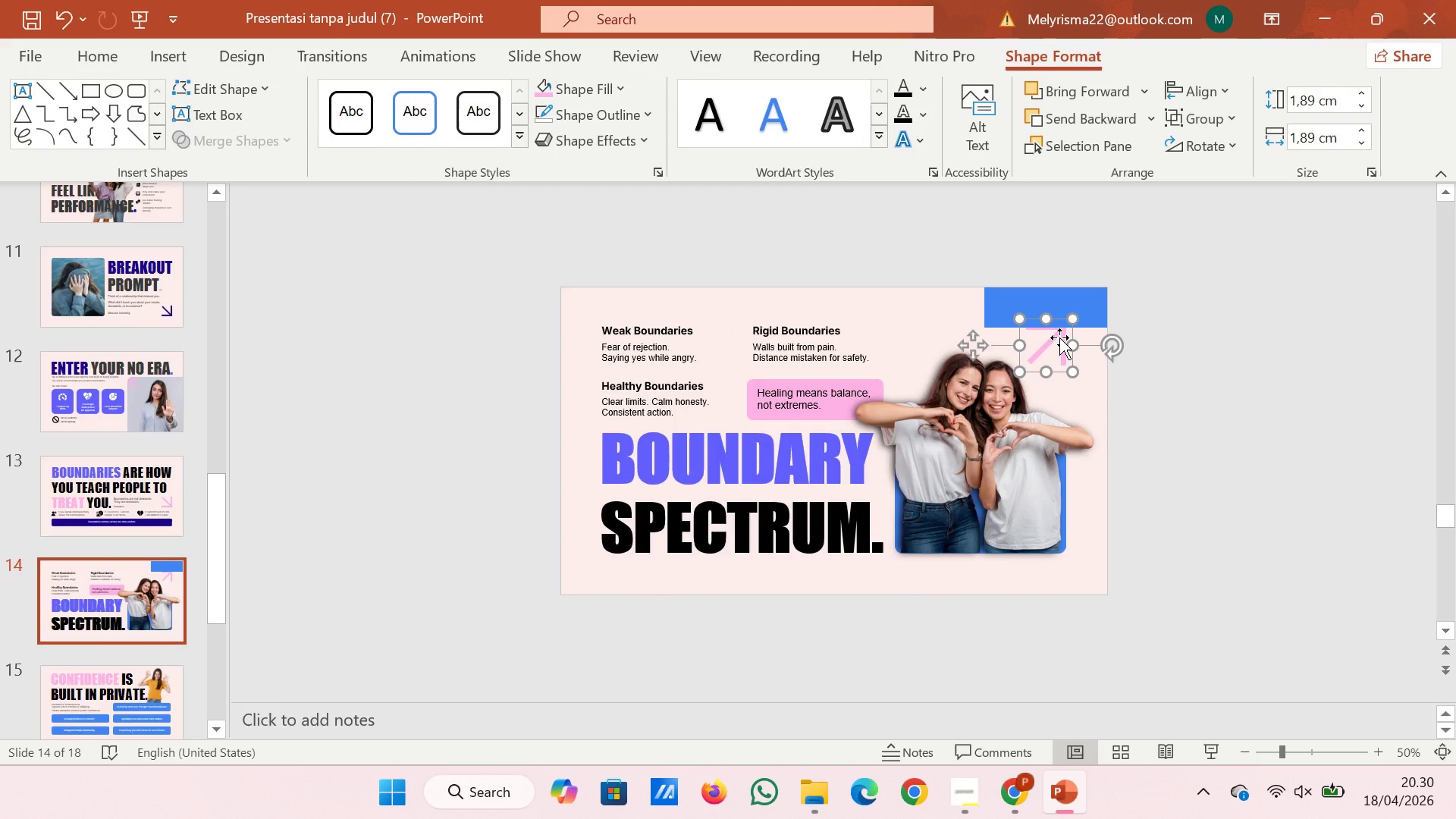 
key(ArrowDown)
 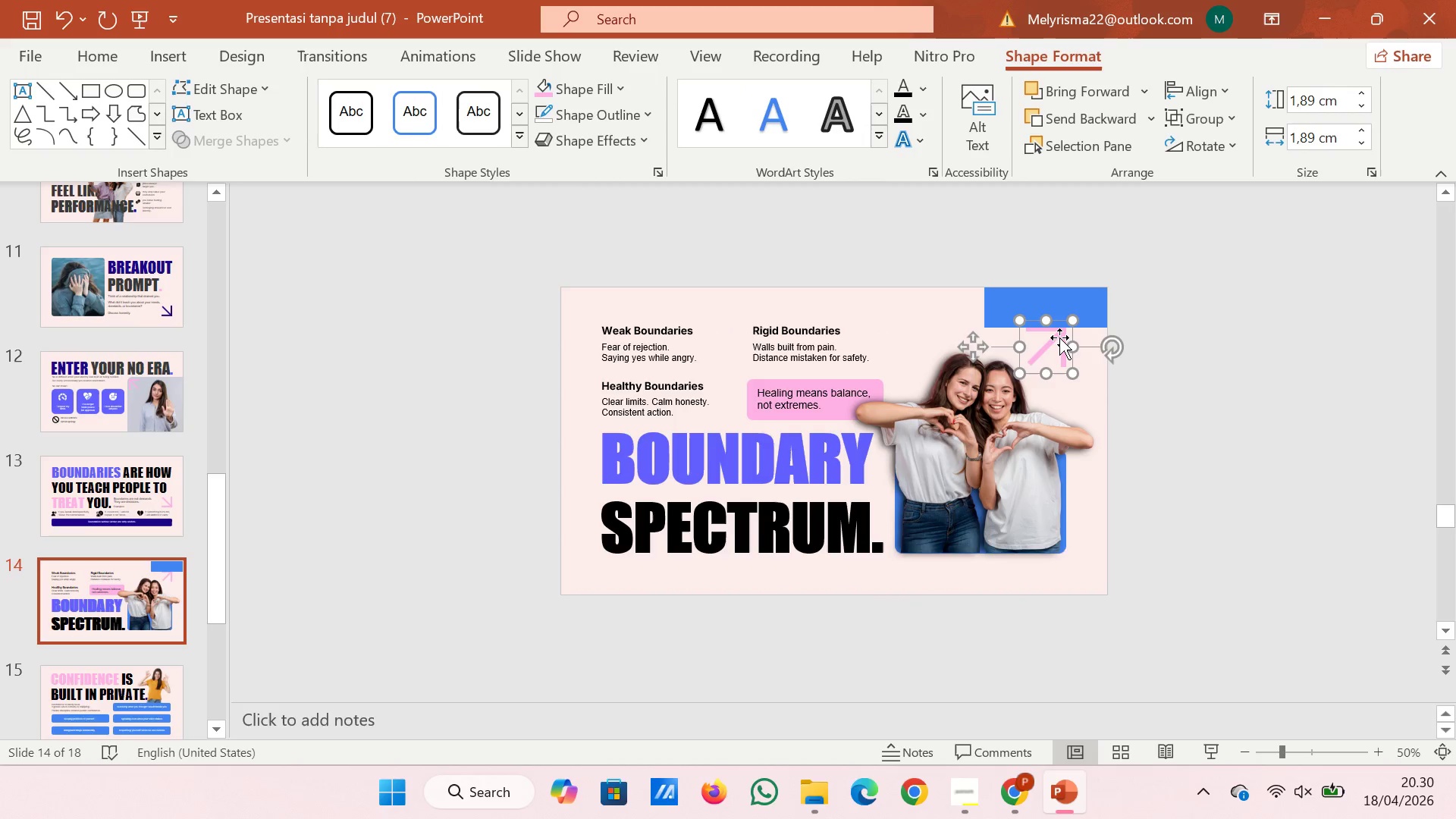 
key(ArrowDown)
 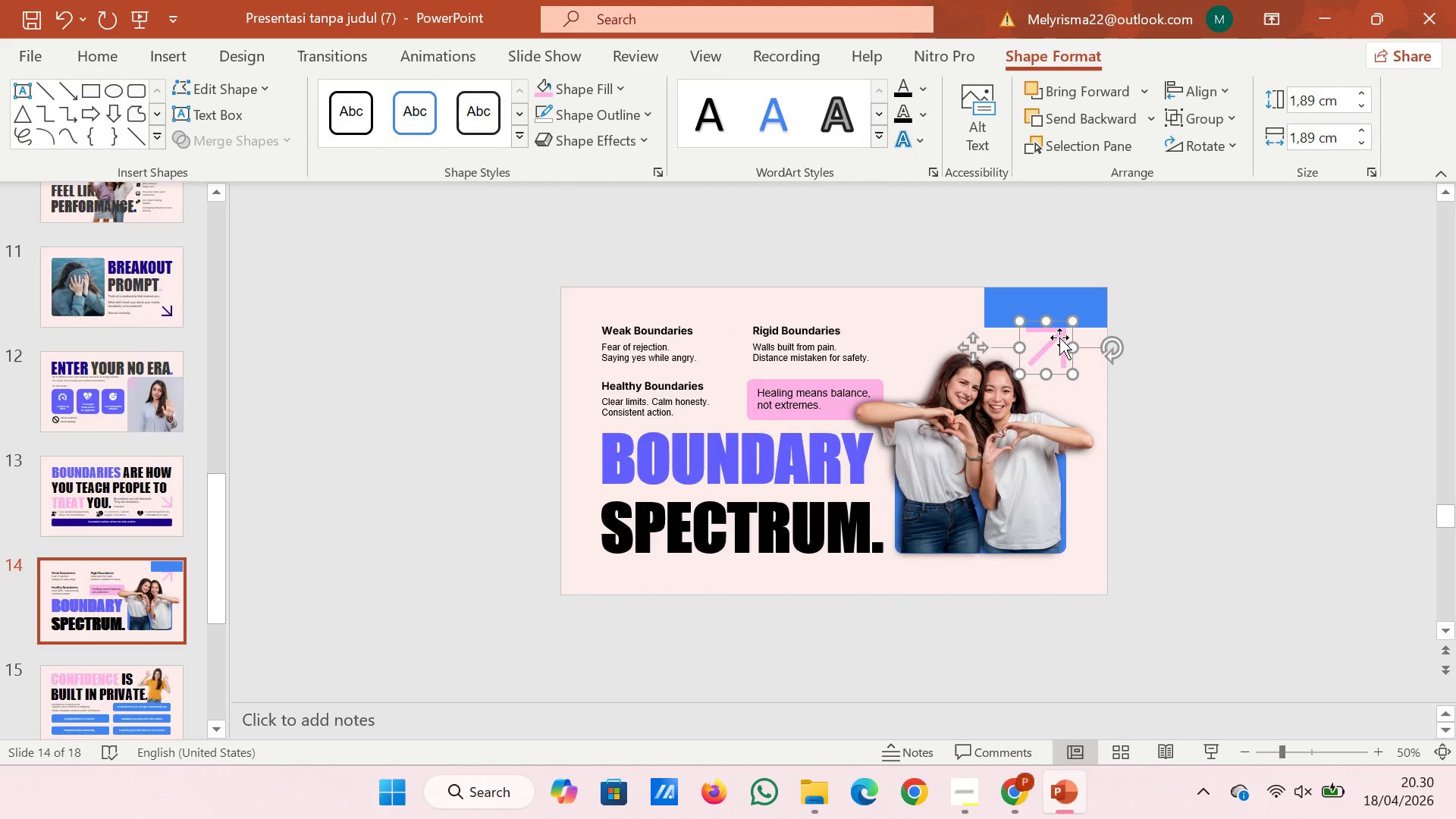 
key(ArrowDown)
 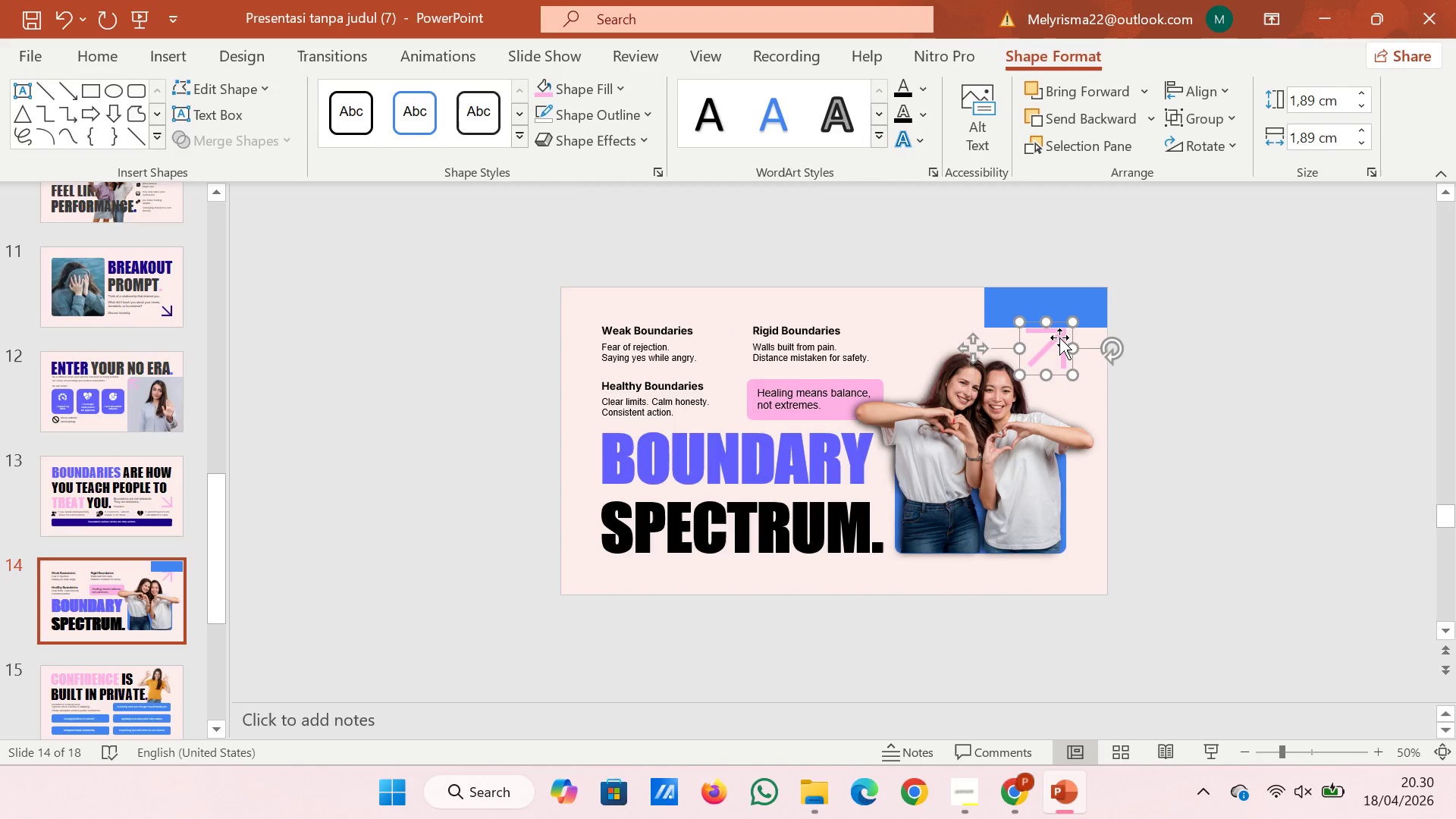 
key(ArrowDown)
 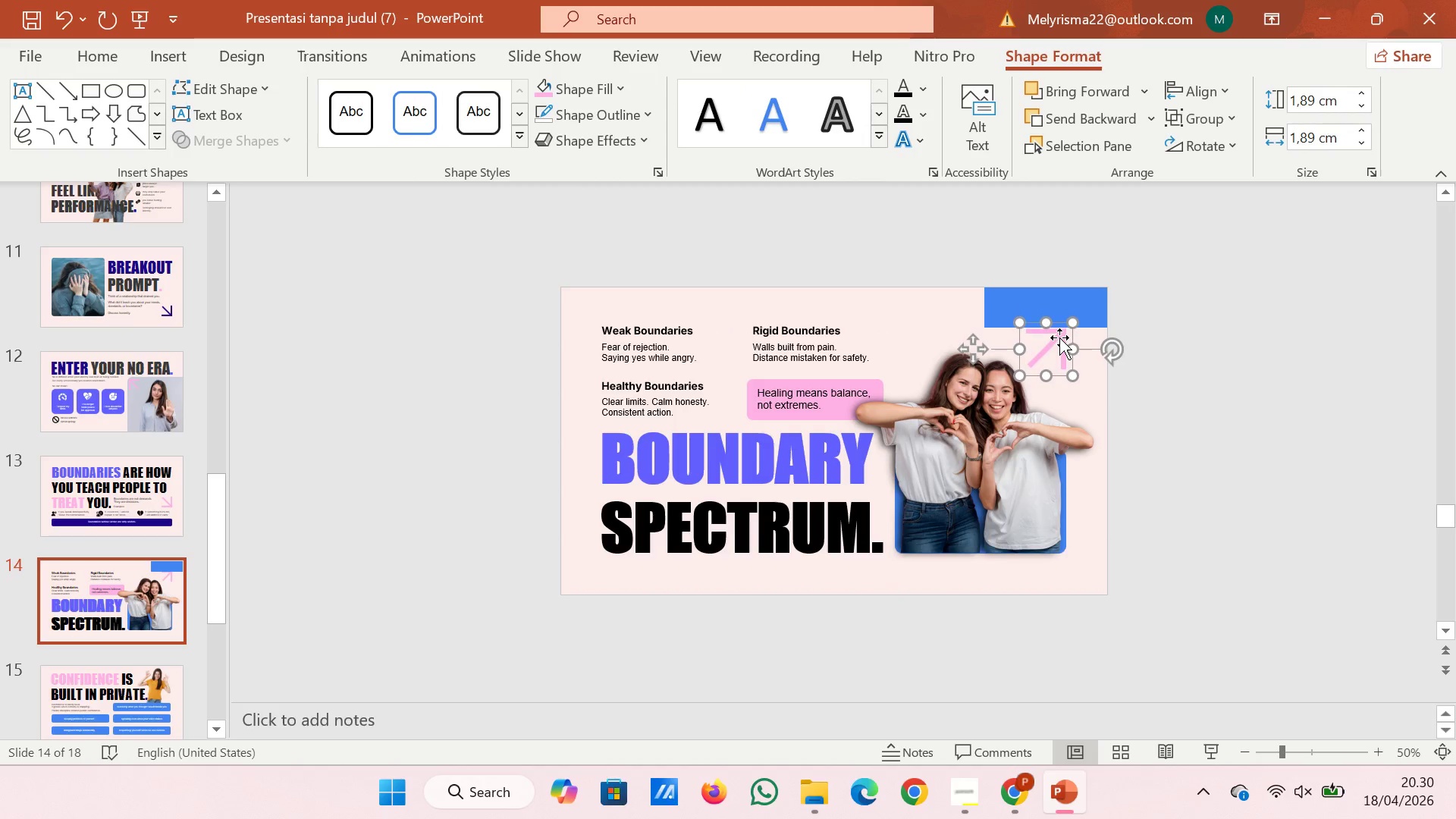 
key(ArrowDown)
 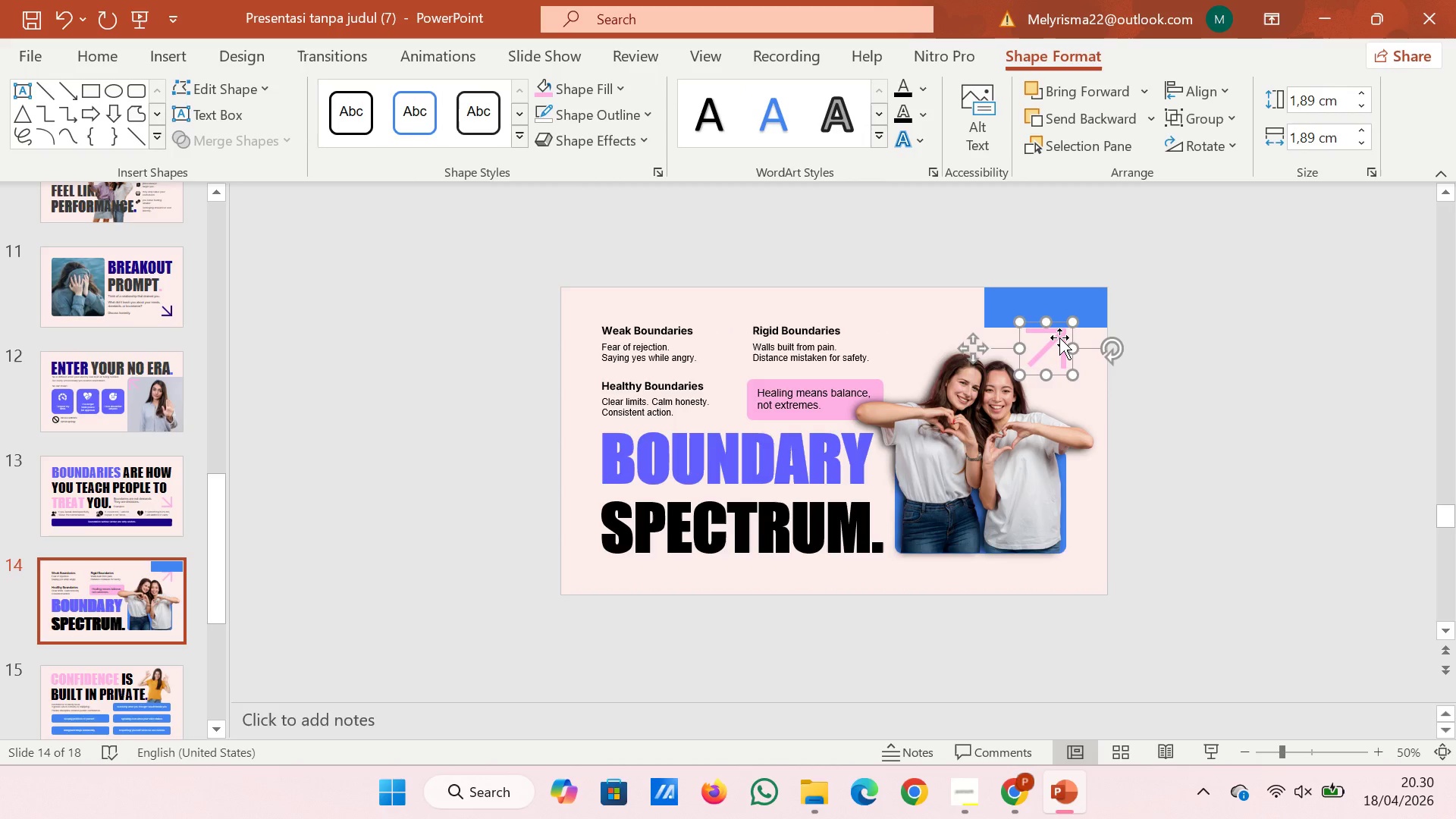 
key(ArrowUp)
 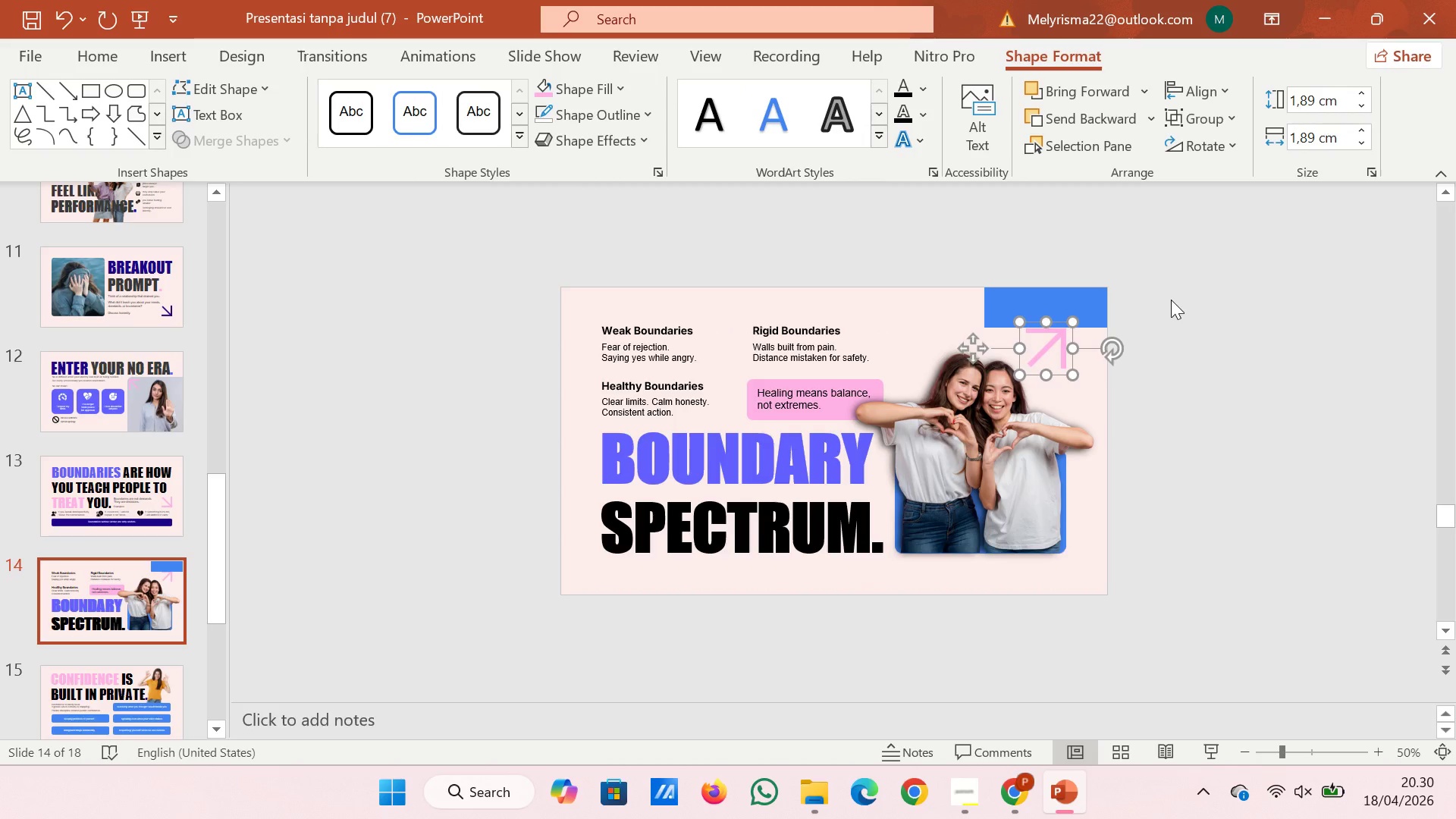 
left_click([1171, 300])
 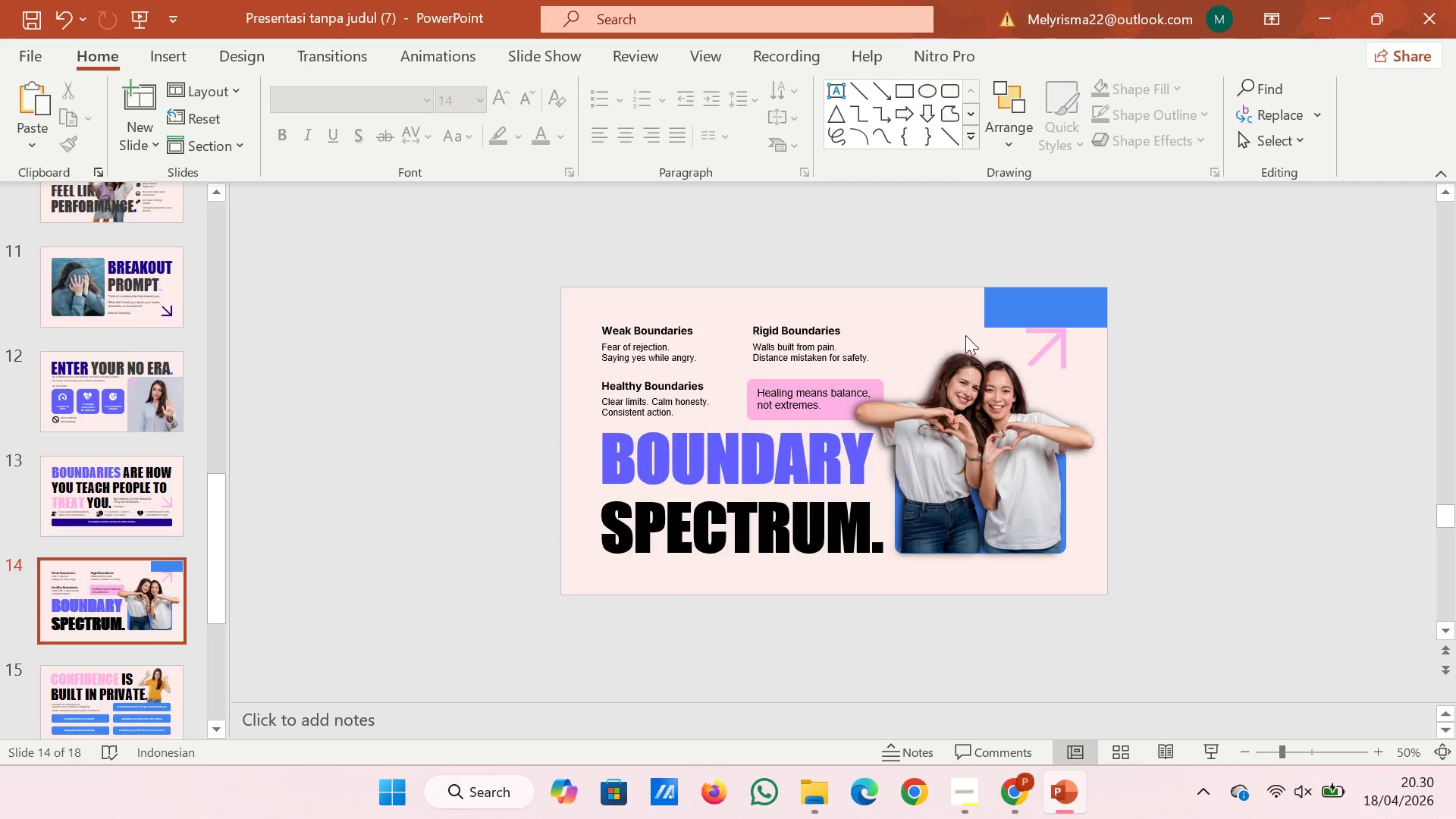 
left_click([1030, 303])
 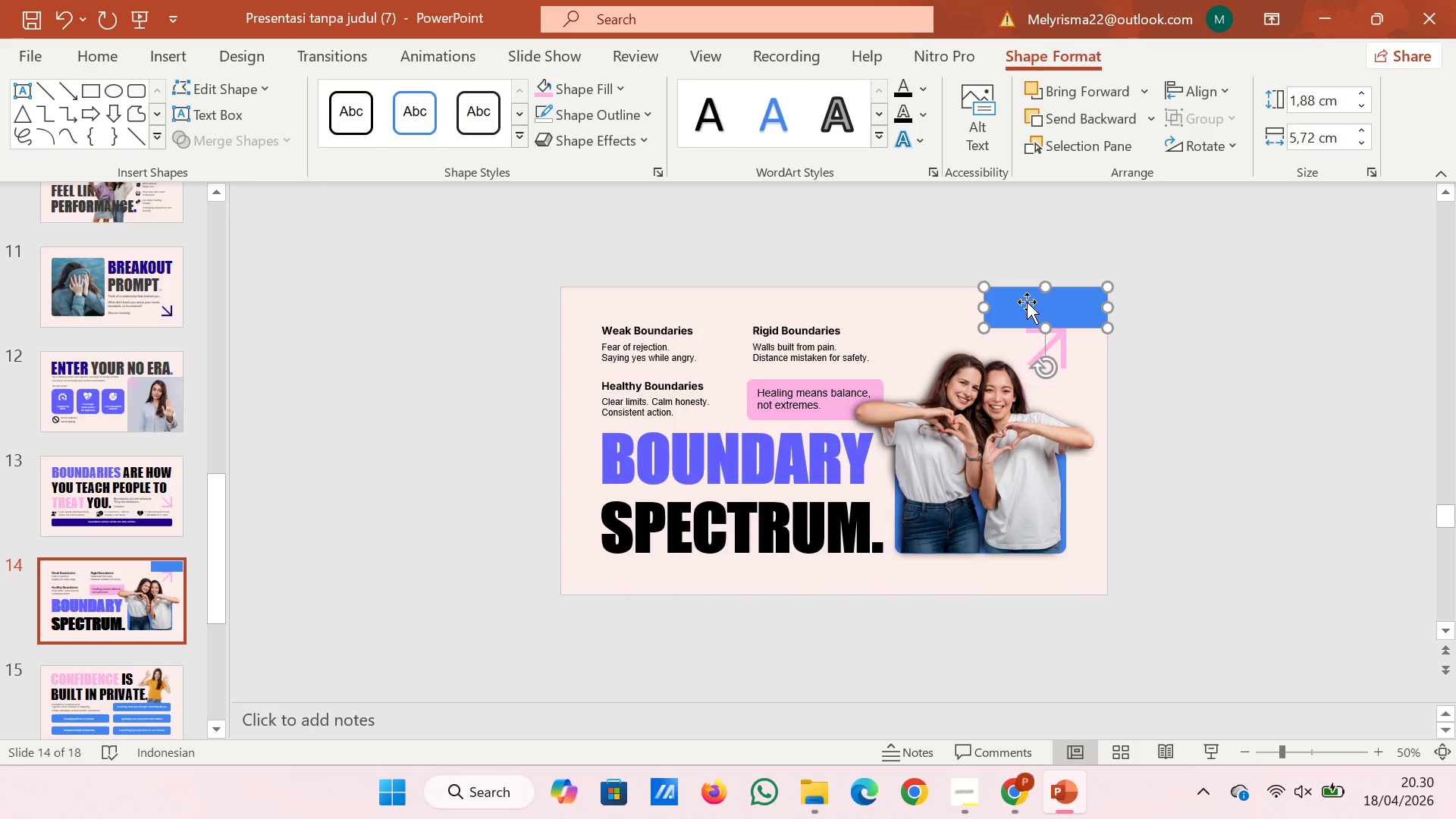 
left_click_drag(start_coordinate=[1027, 302], to_coordinate=[592, 225])
 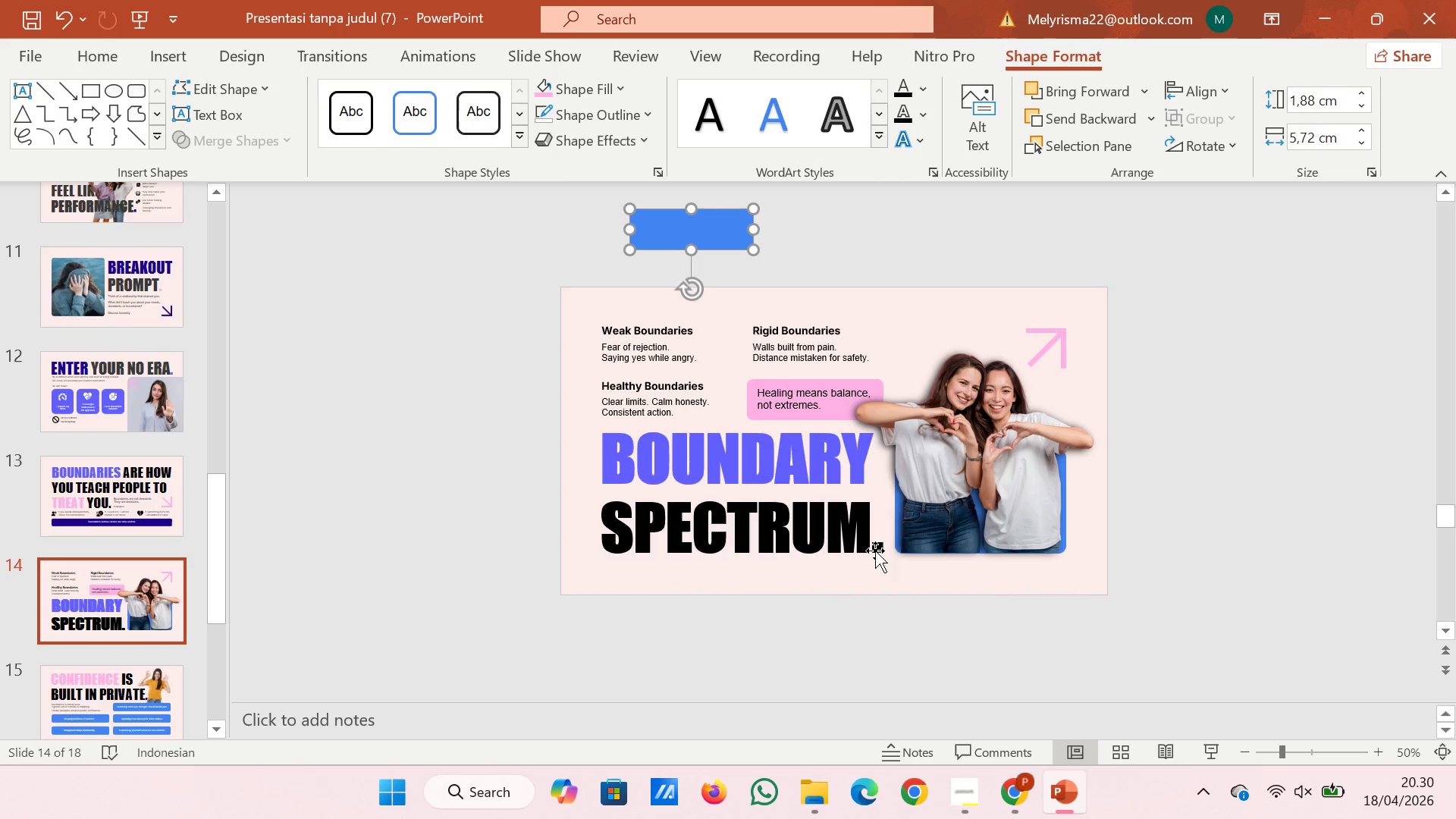 
left_click([867, 544])
 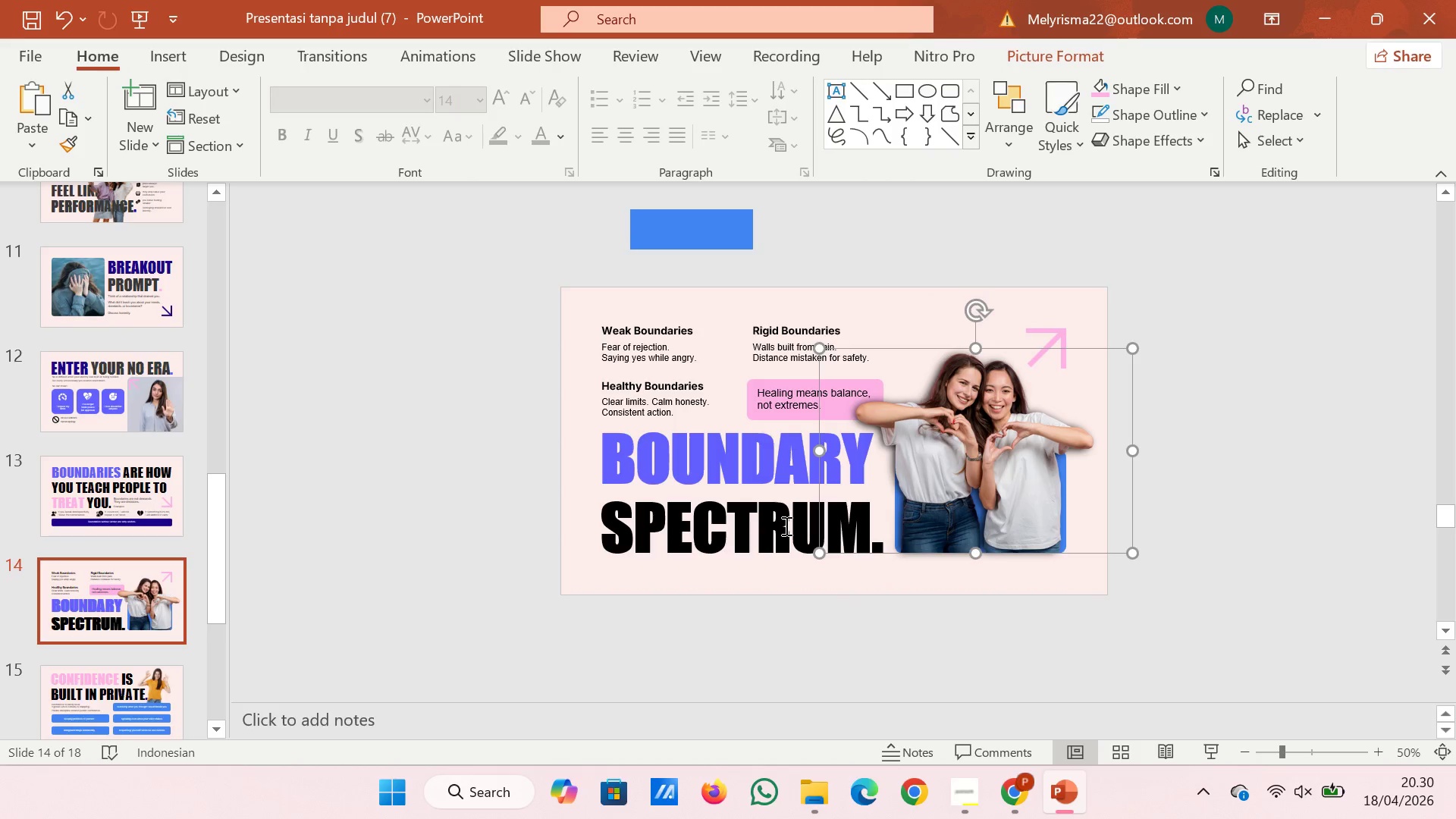 
left_click_drag(start_coordinate=[785, 526], to_coordinate=[777, 531])
 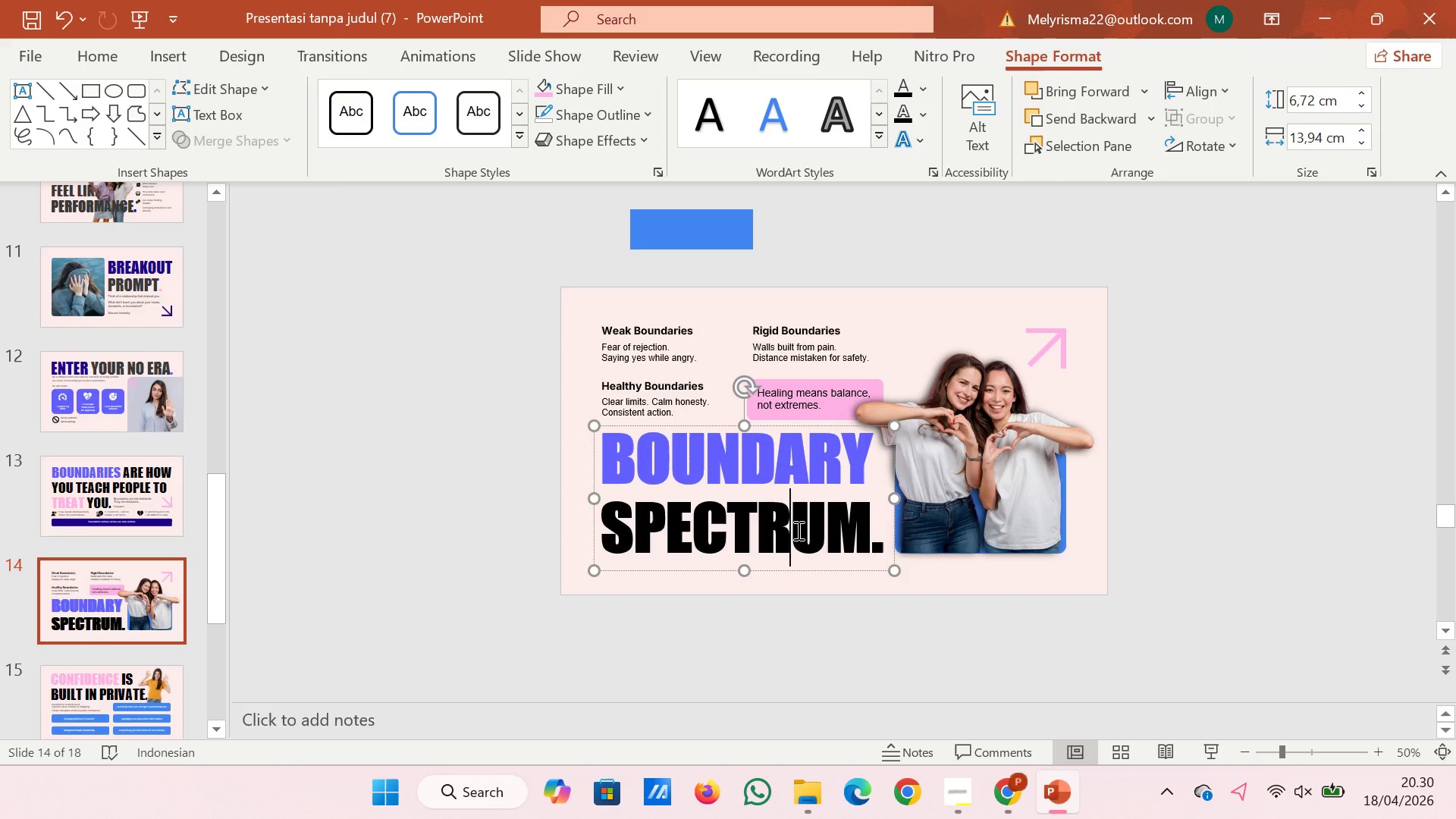 
key(ArrowRight)
 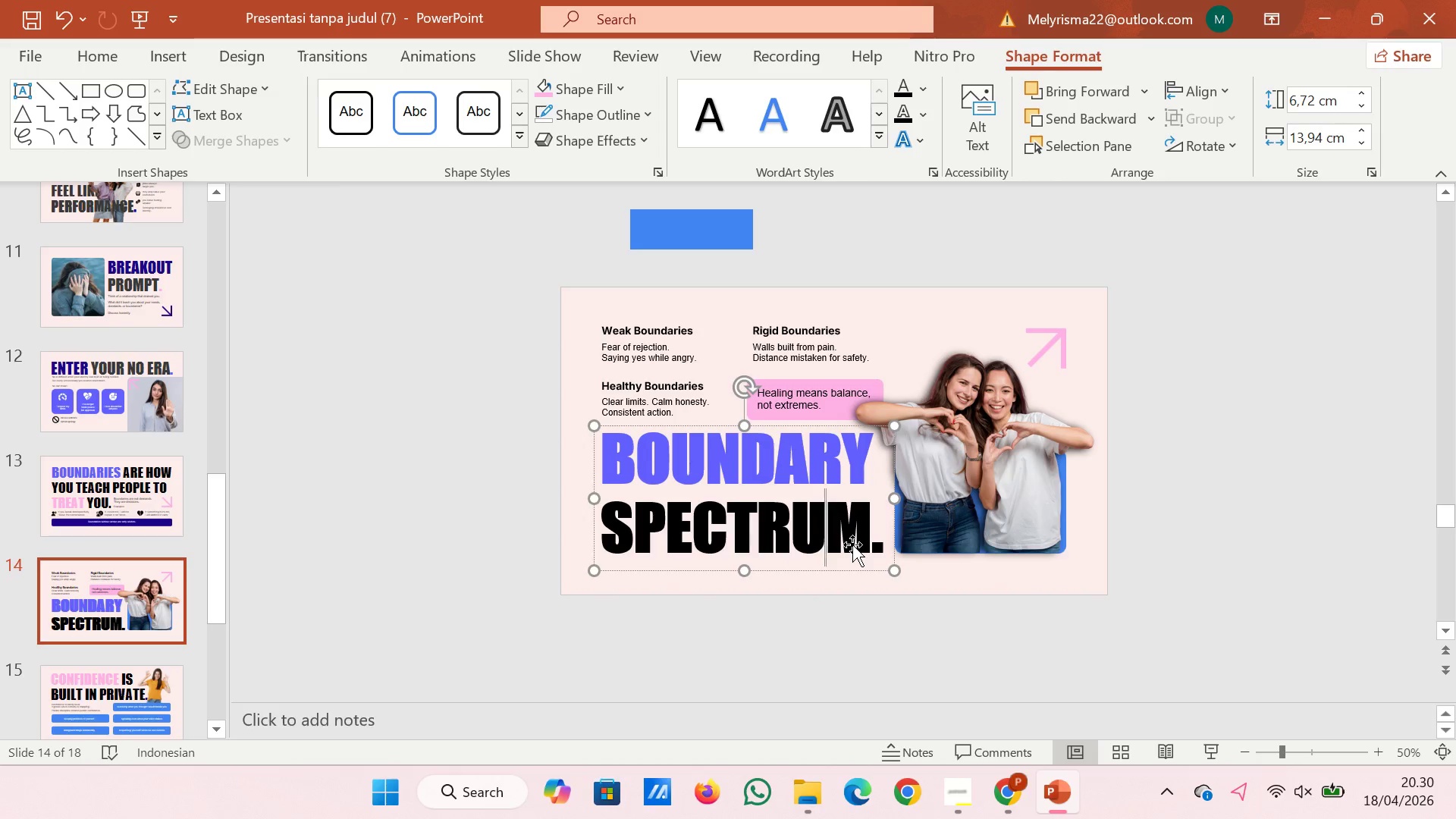 
key(ArrowRight)
 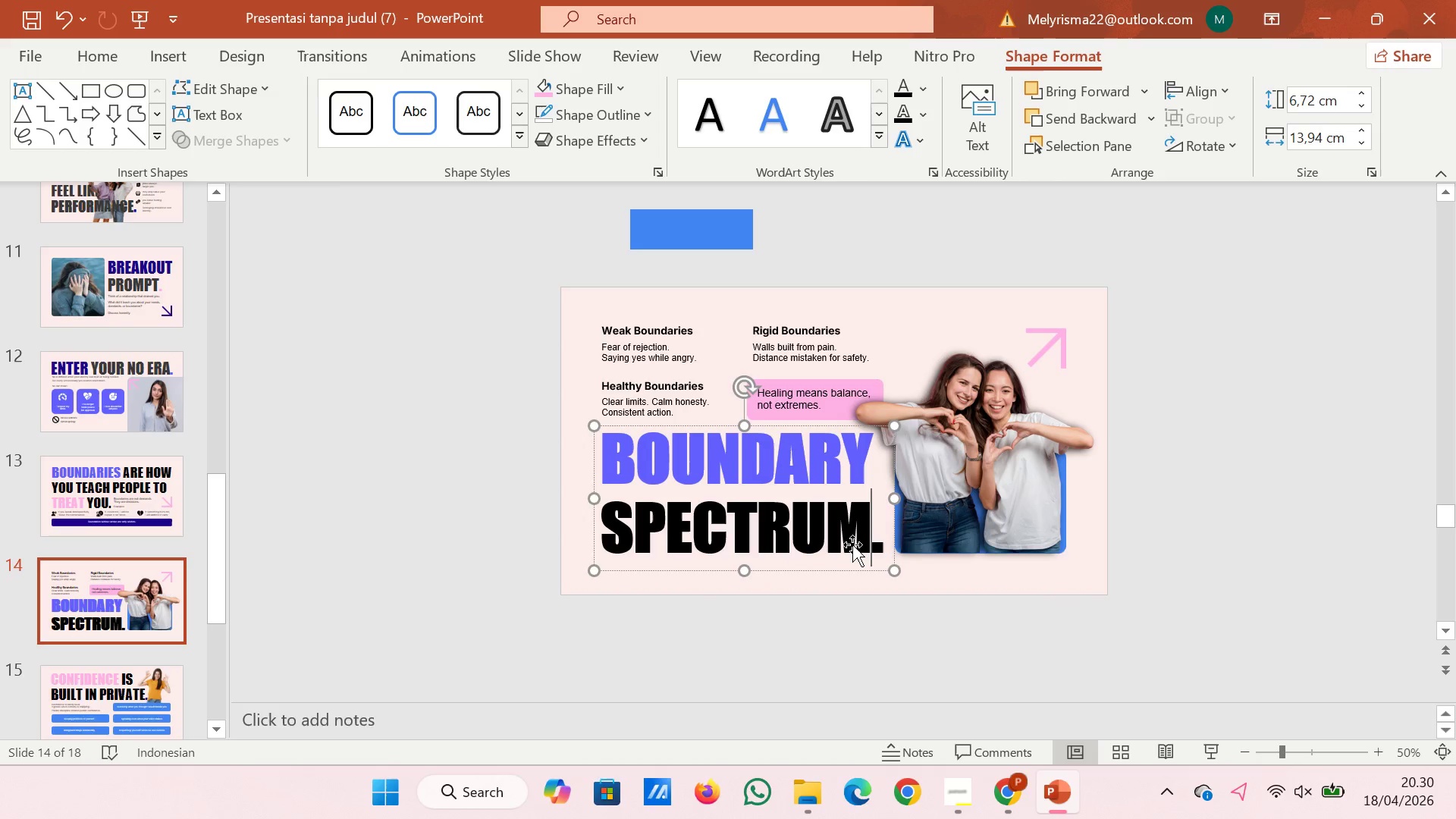 
key(ArrowRight)
 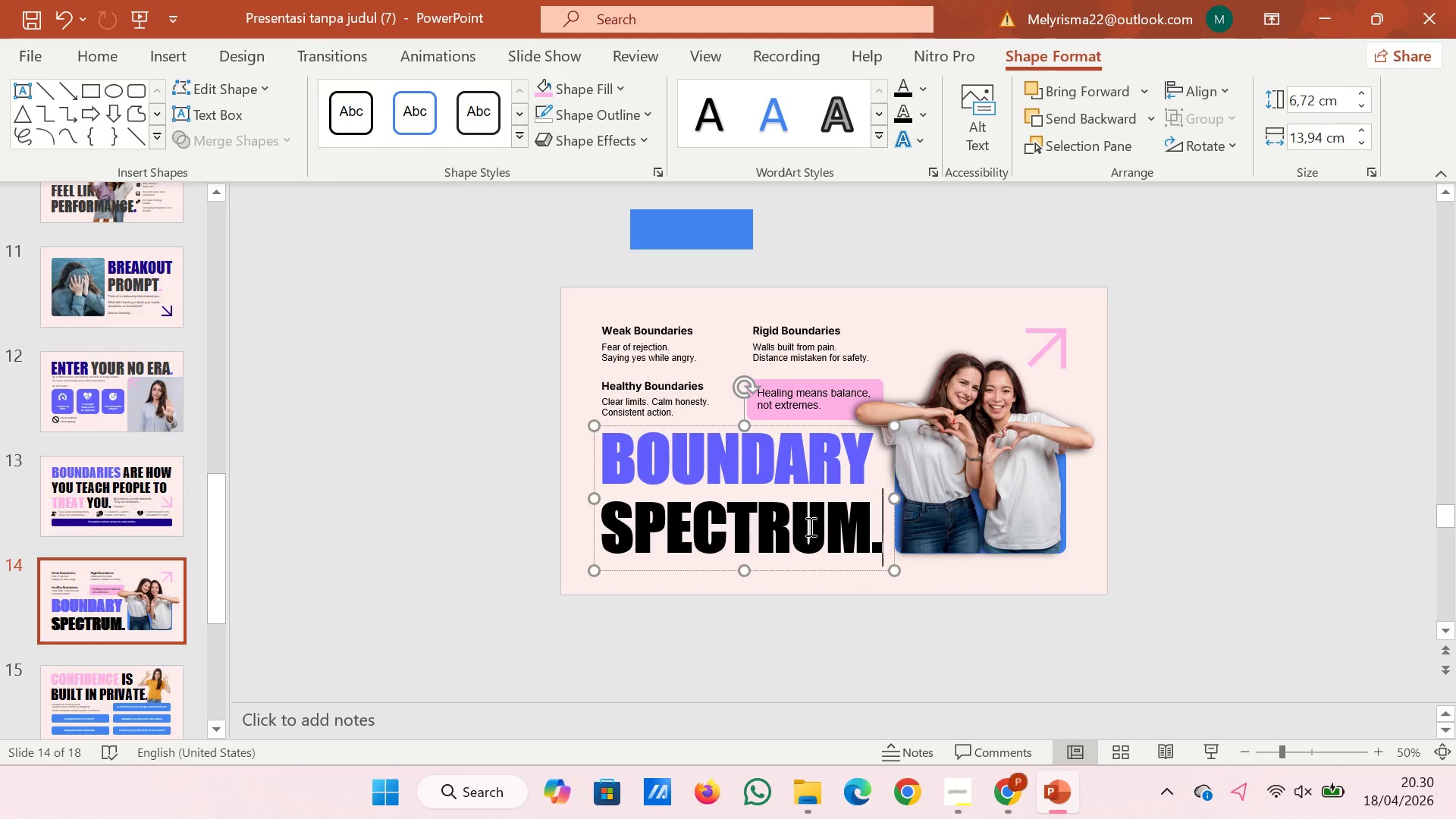 
left_click([777, 531])
 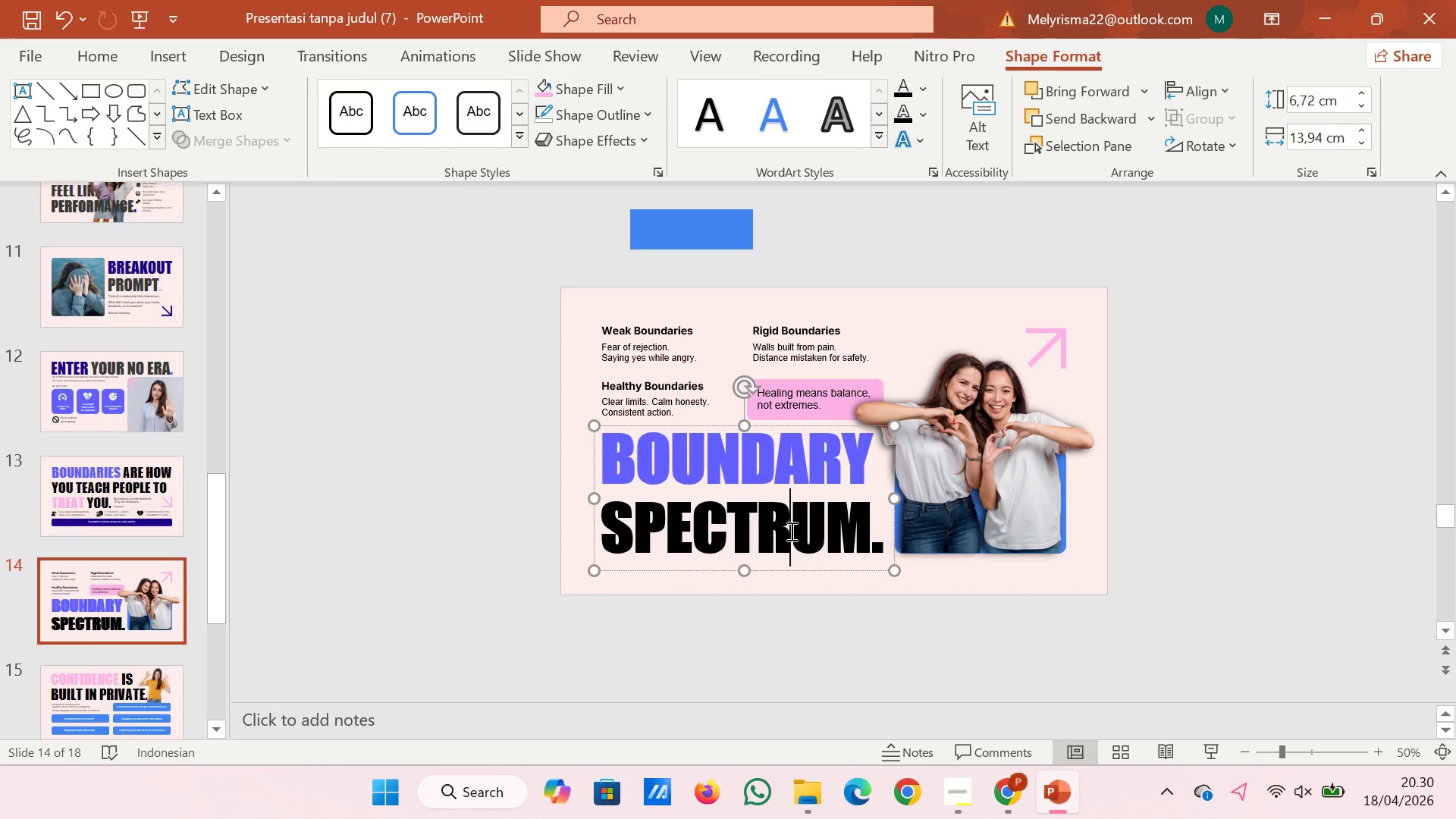 
left_click_drag(start_coordinate=[790, 531], to_coordinate=[883, 531])
 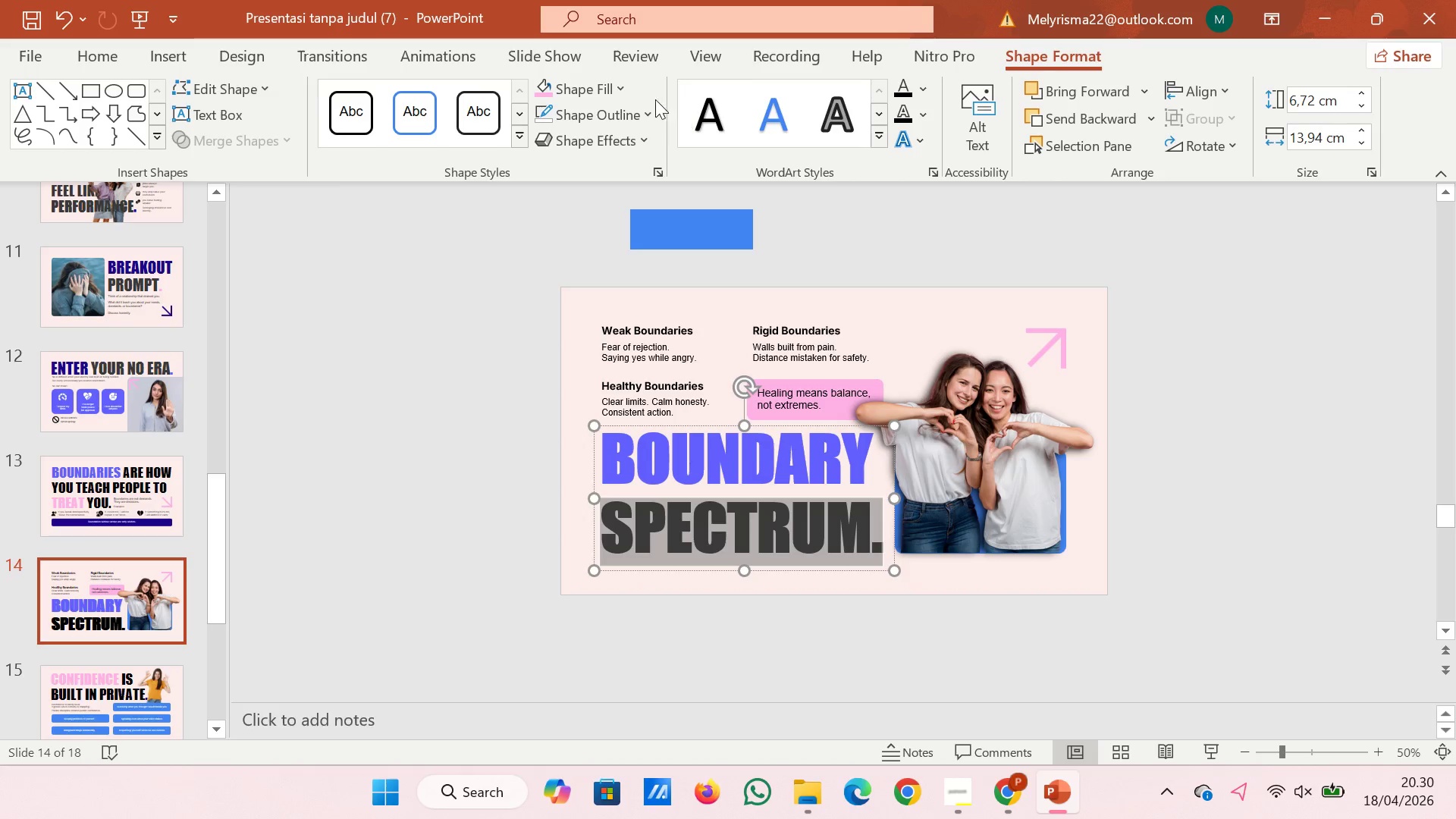 
left_click([616, 94])
 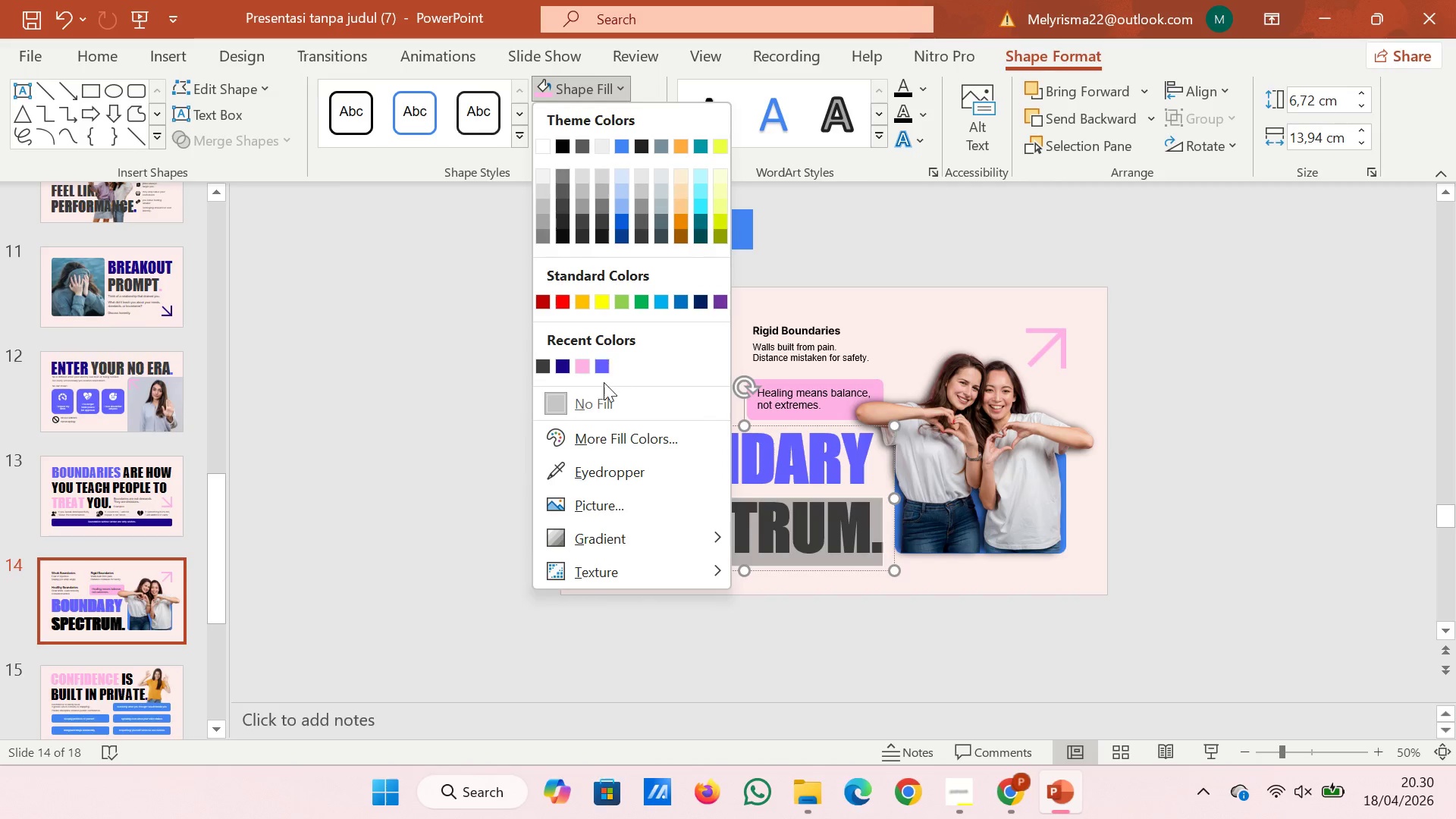 
left_click([604, 369])
 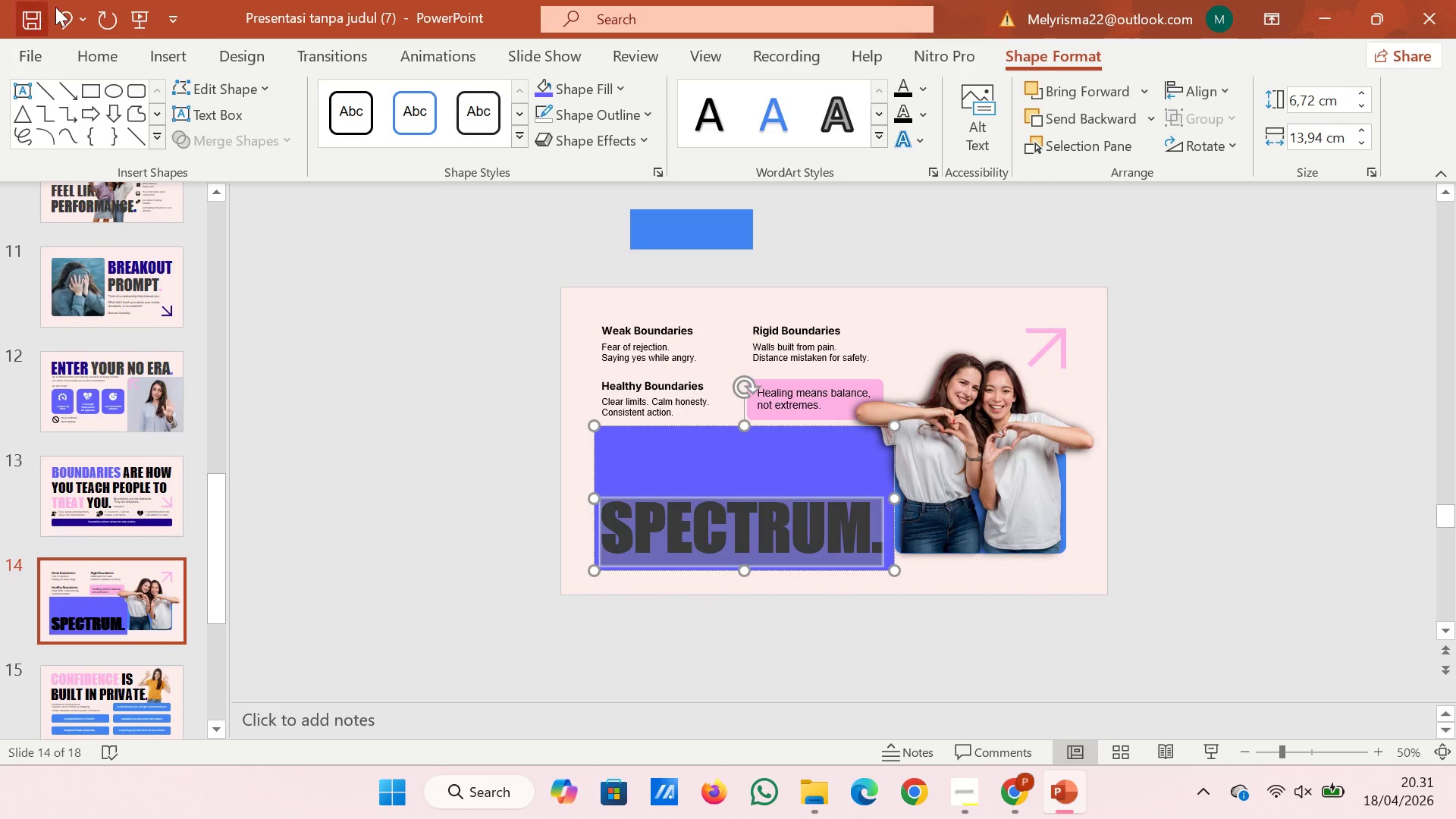 
left_click([58, 5])
 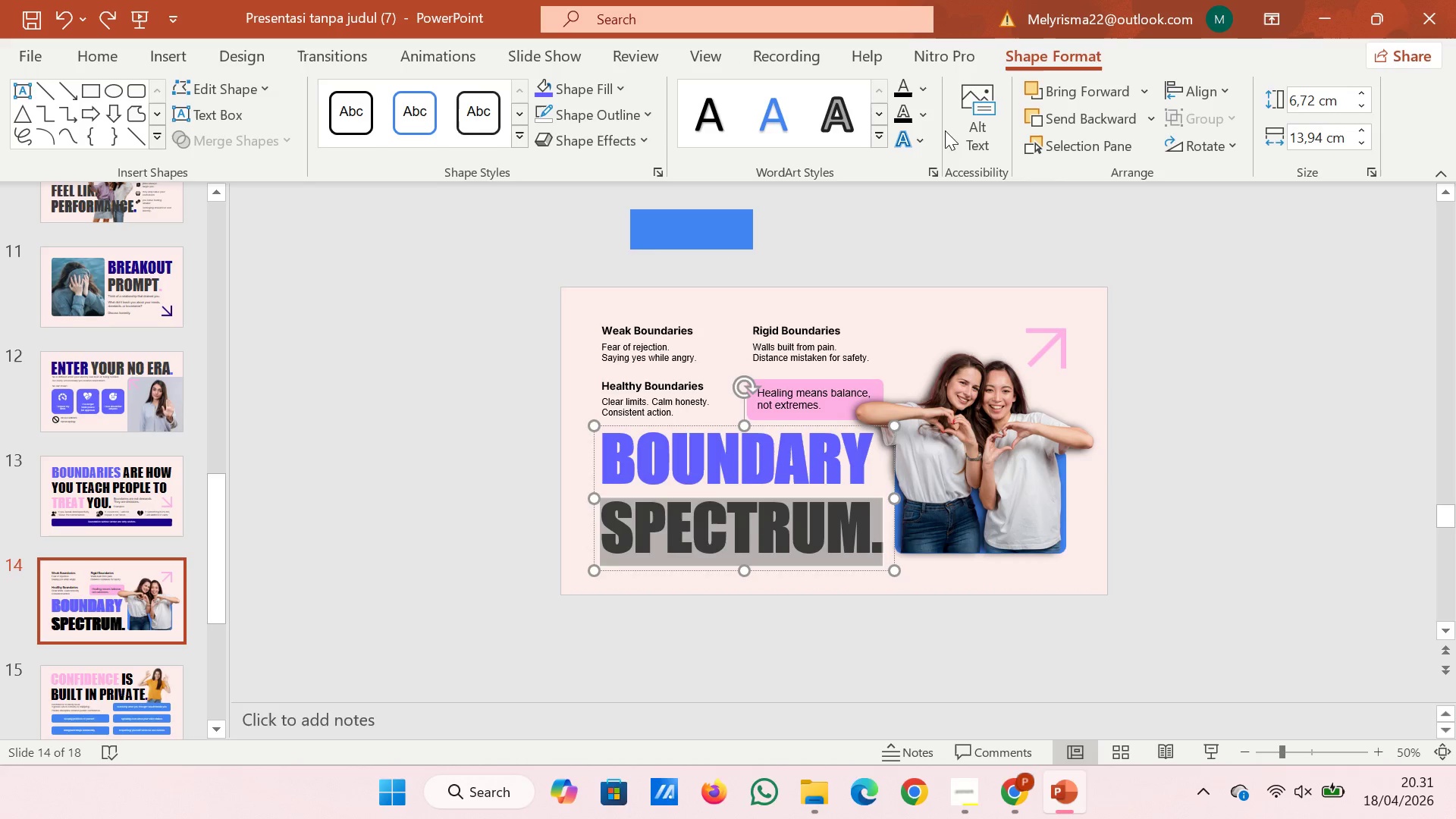 
left_click([917, 92])
 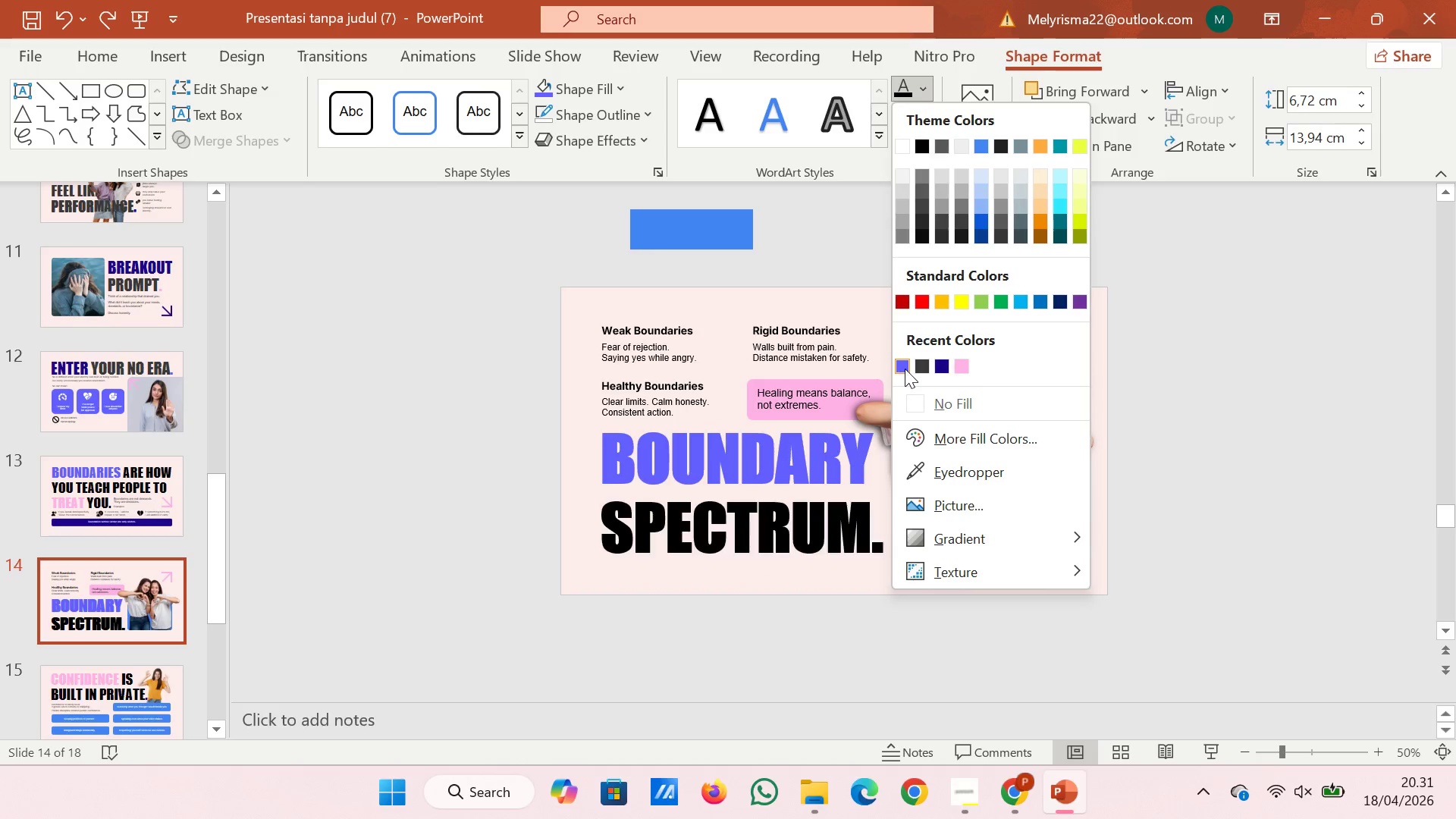 
left_click([905, 369])
 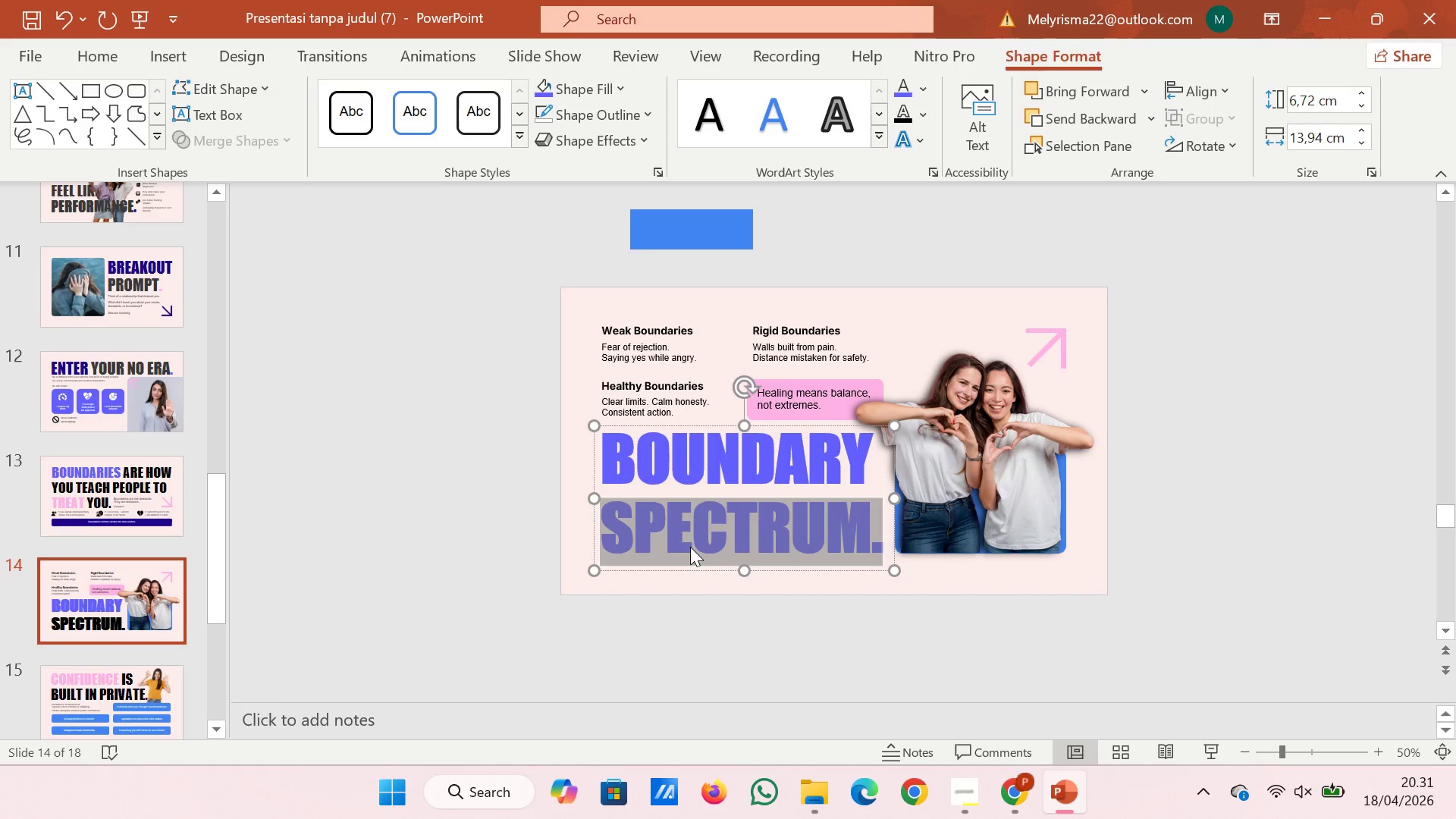 
left_click([686, 538])
 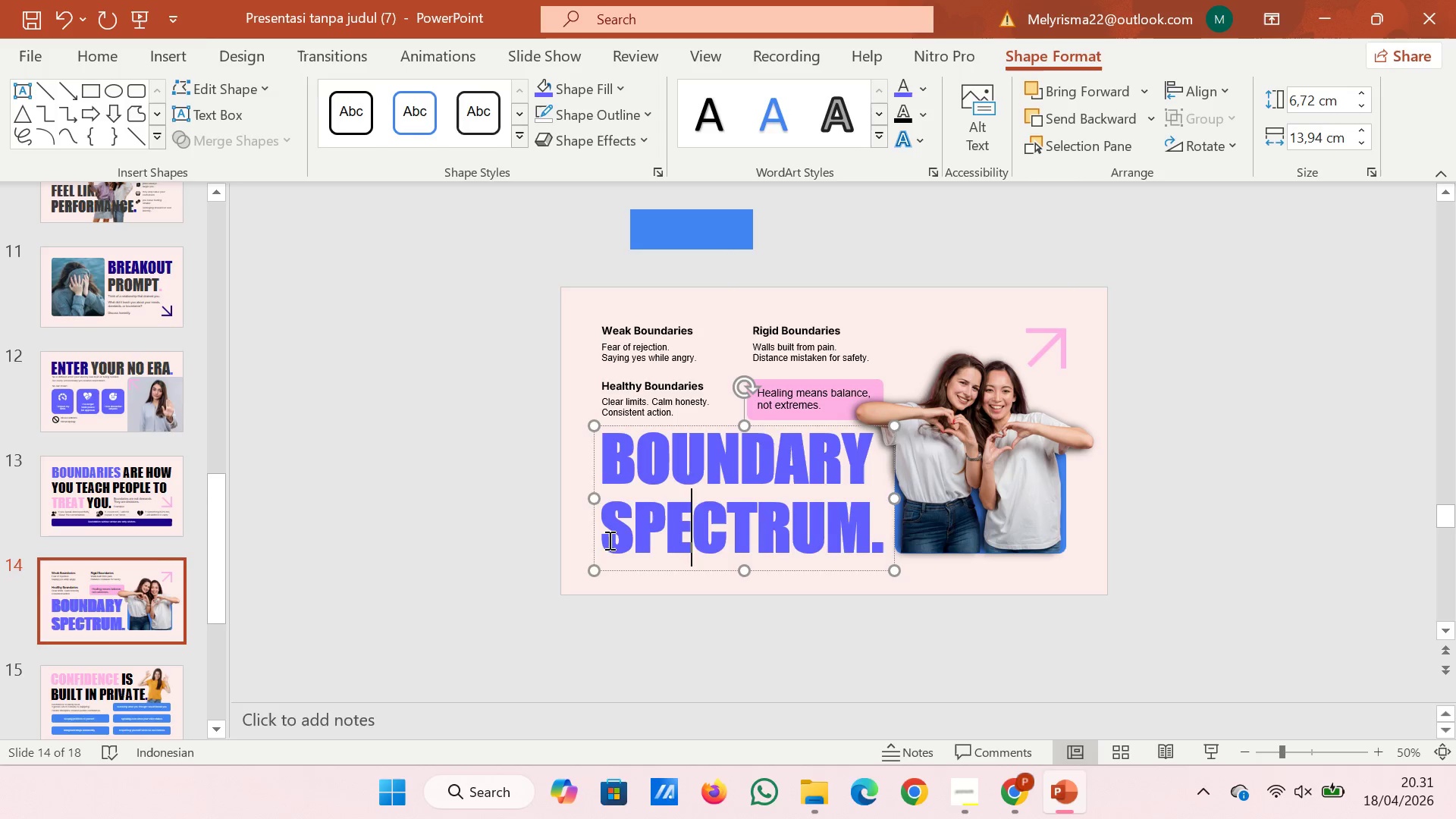 
left_click_drag(start_coordinate=[608, 539], to_coordinate=[856, 513])
 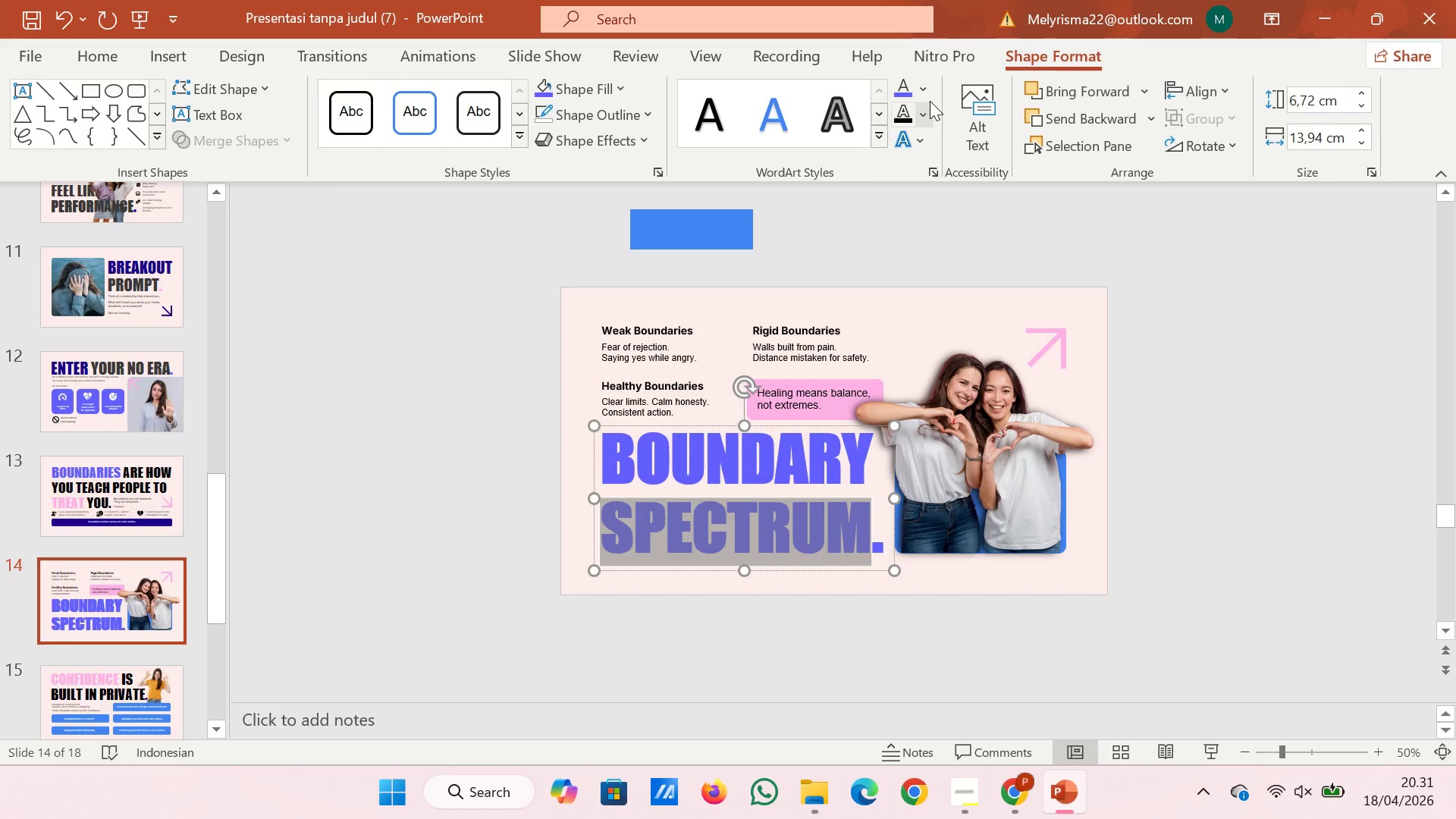 
left_click([928, 89])
 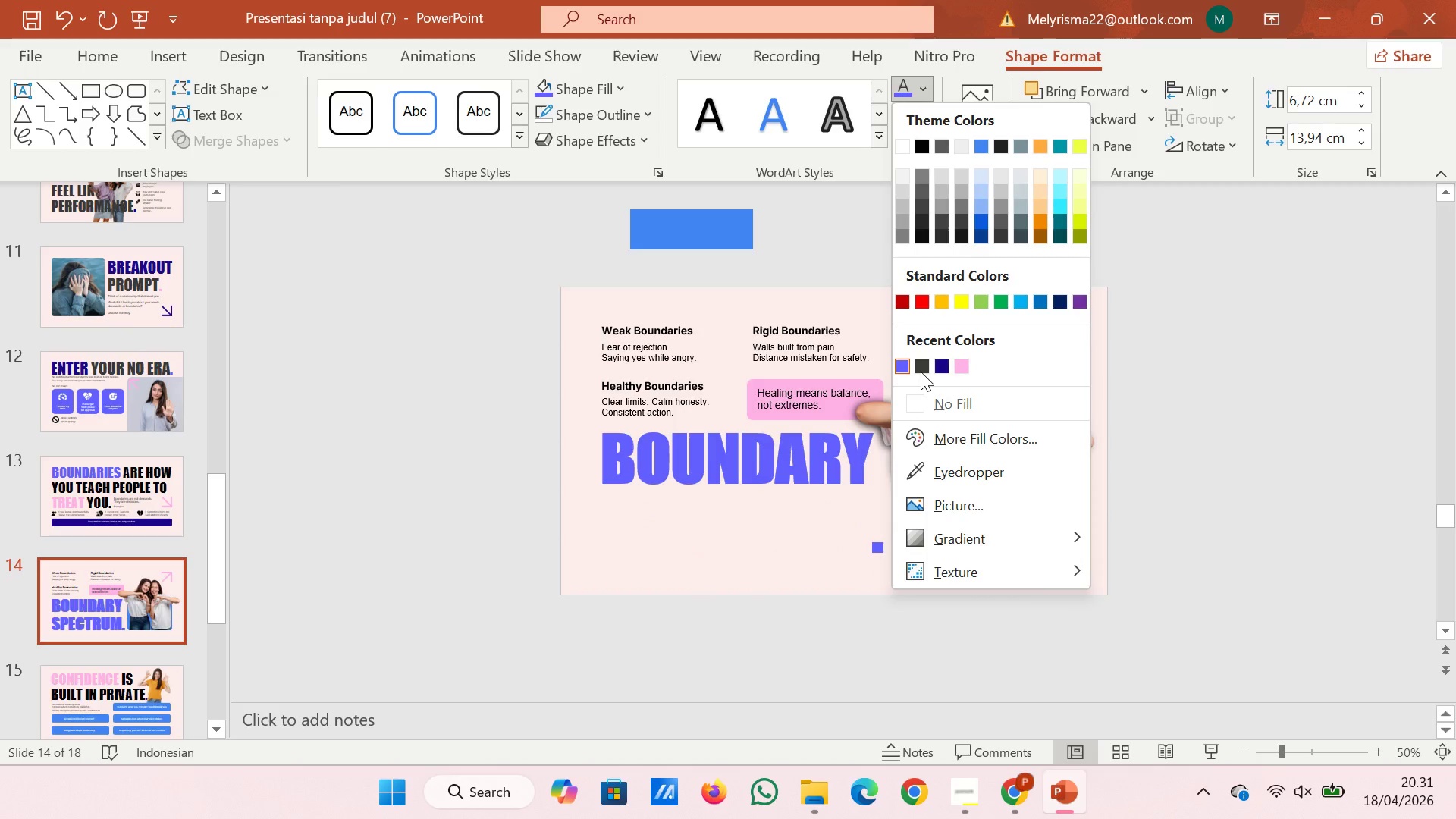 
left_click([921, 368])
 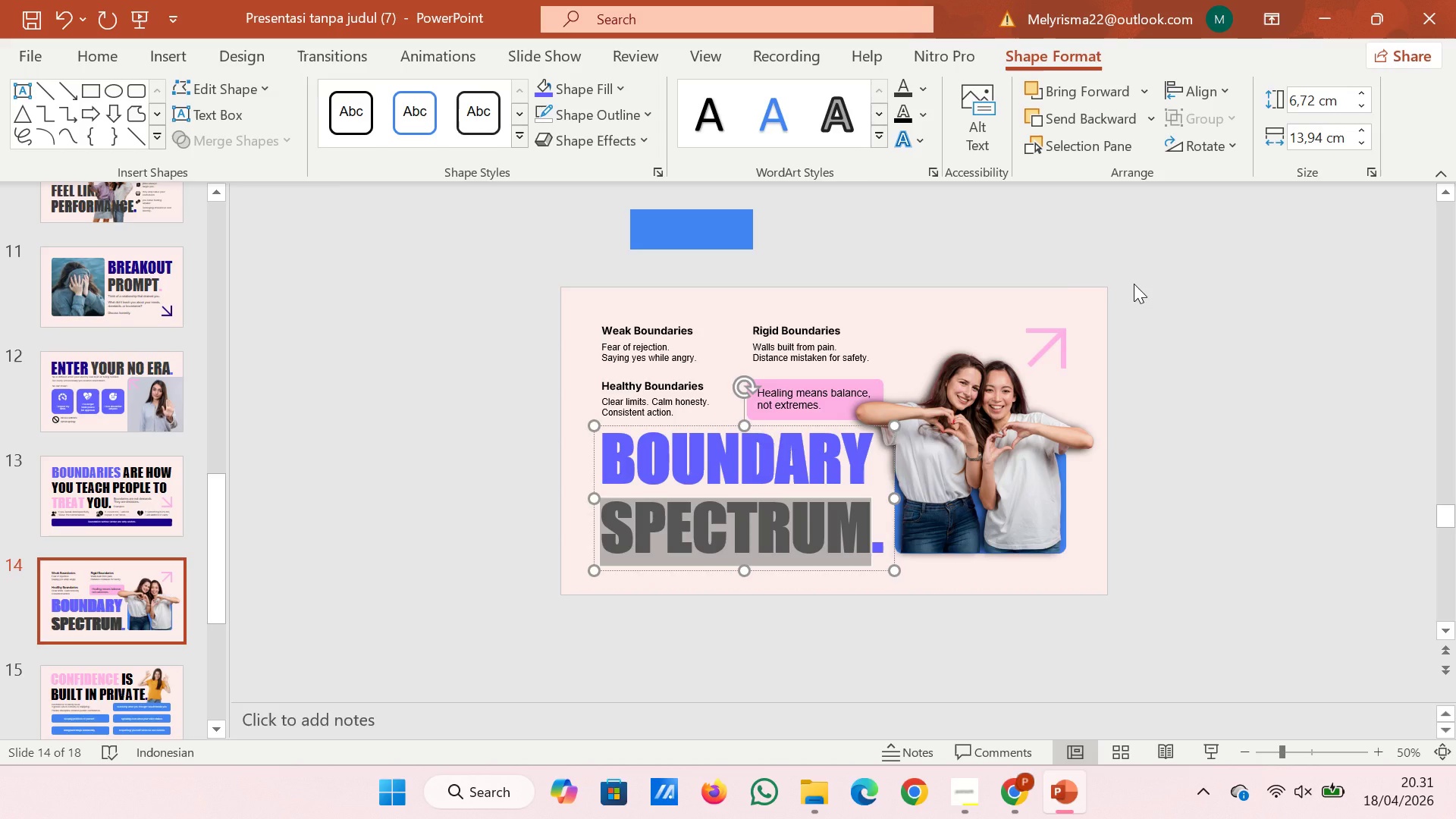 
left_click([1134, 284])
 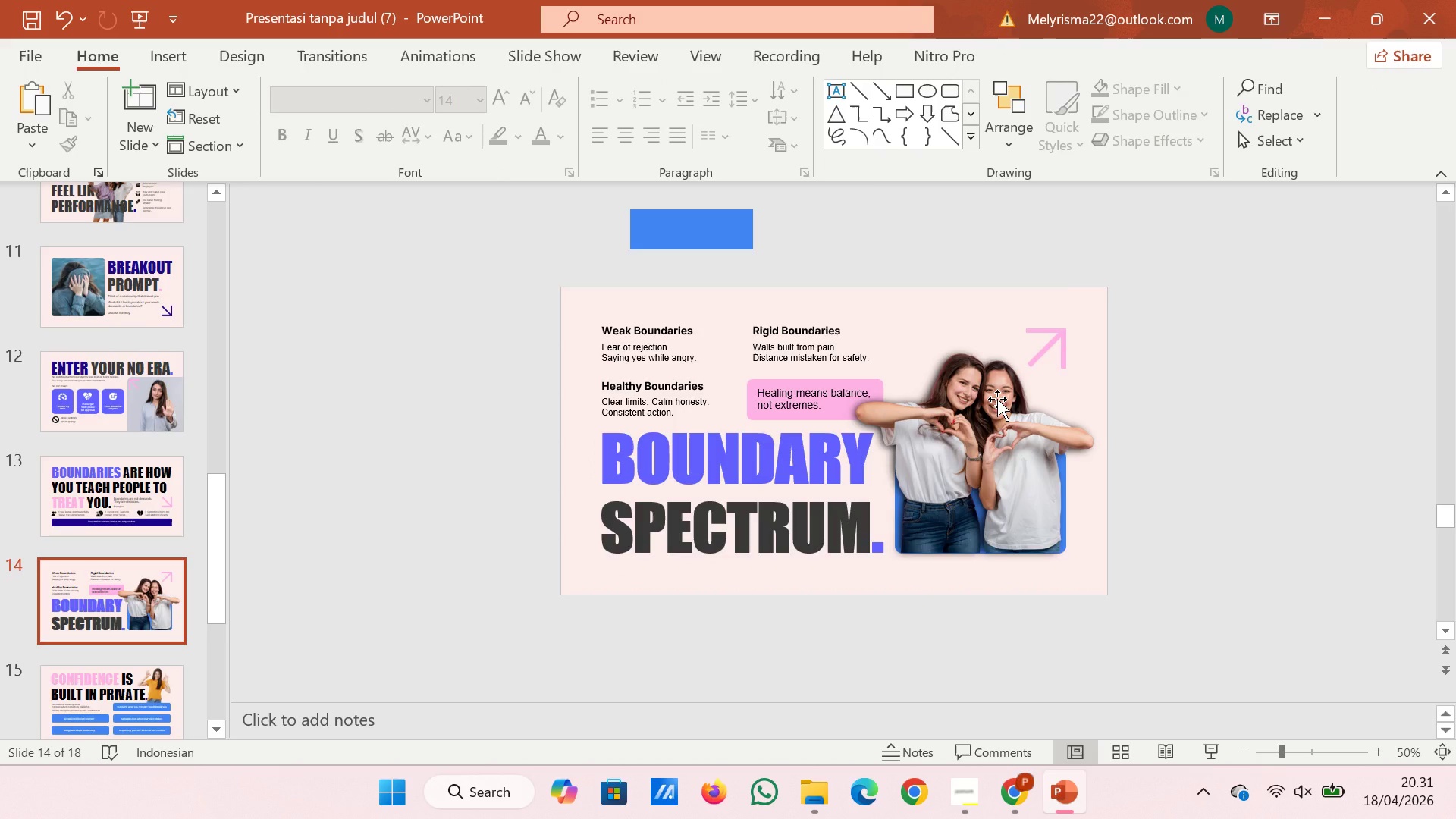 
wait(8.95)
 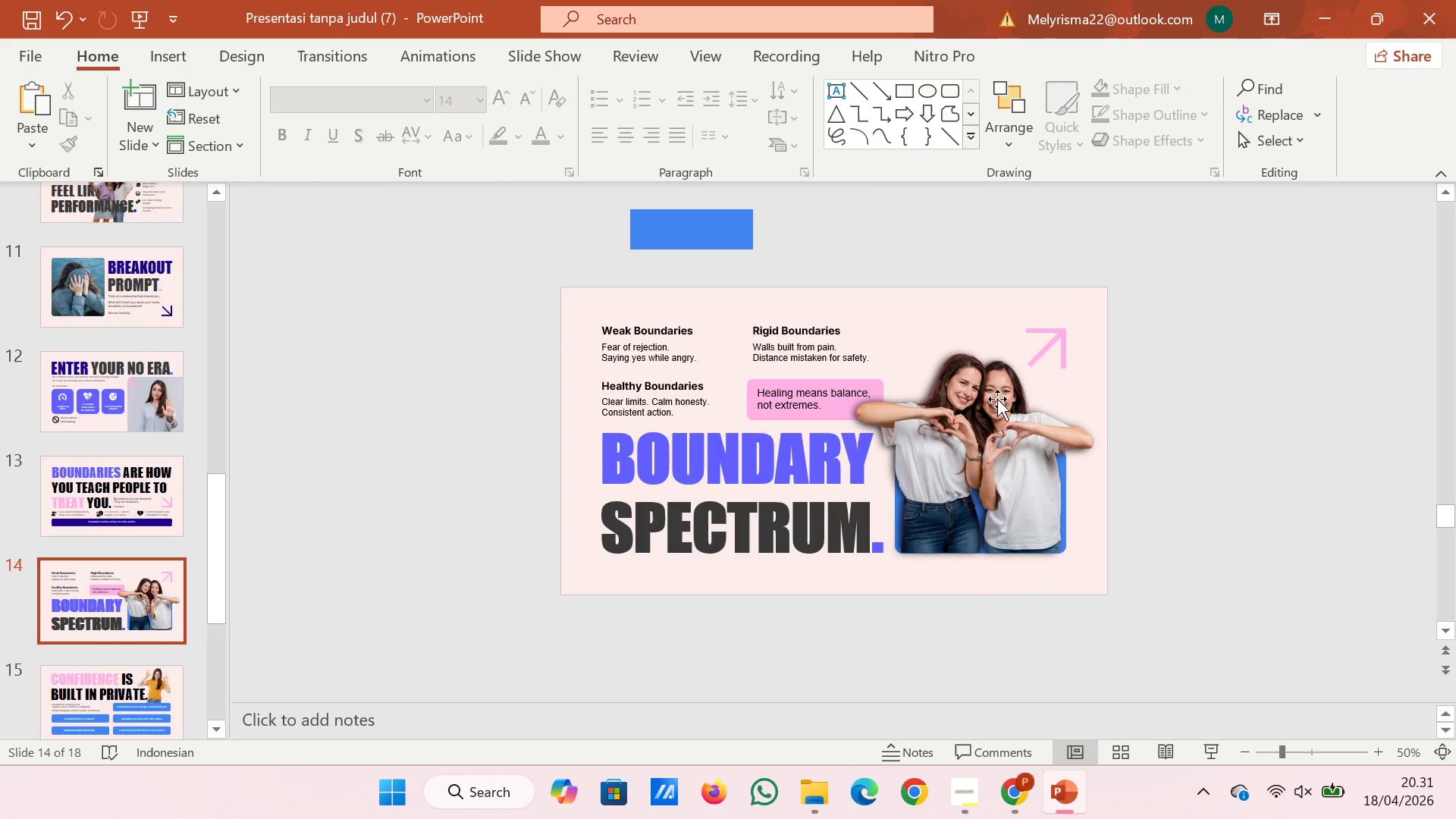 
scroll: coordinate [121, 496], scroll_direction: down, amount: 2.0
 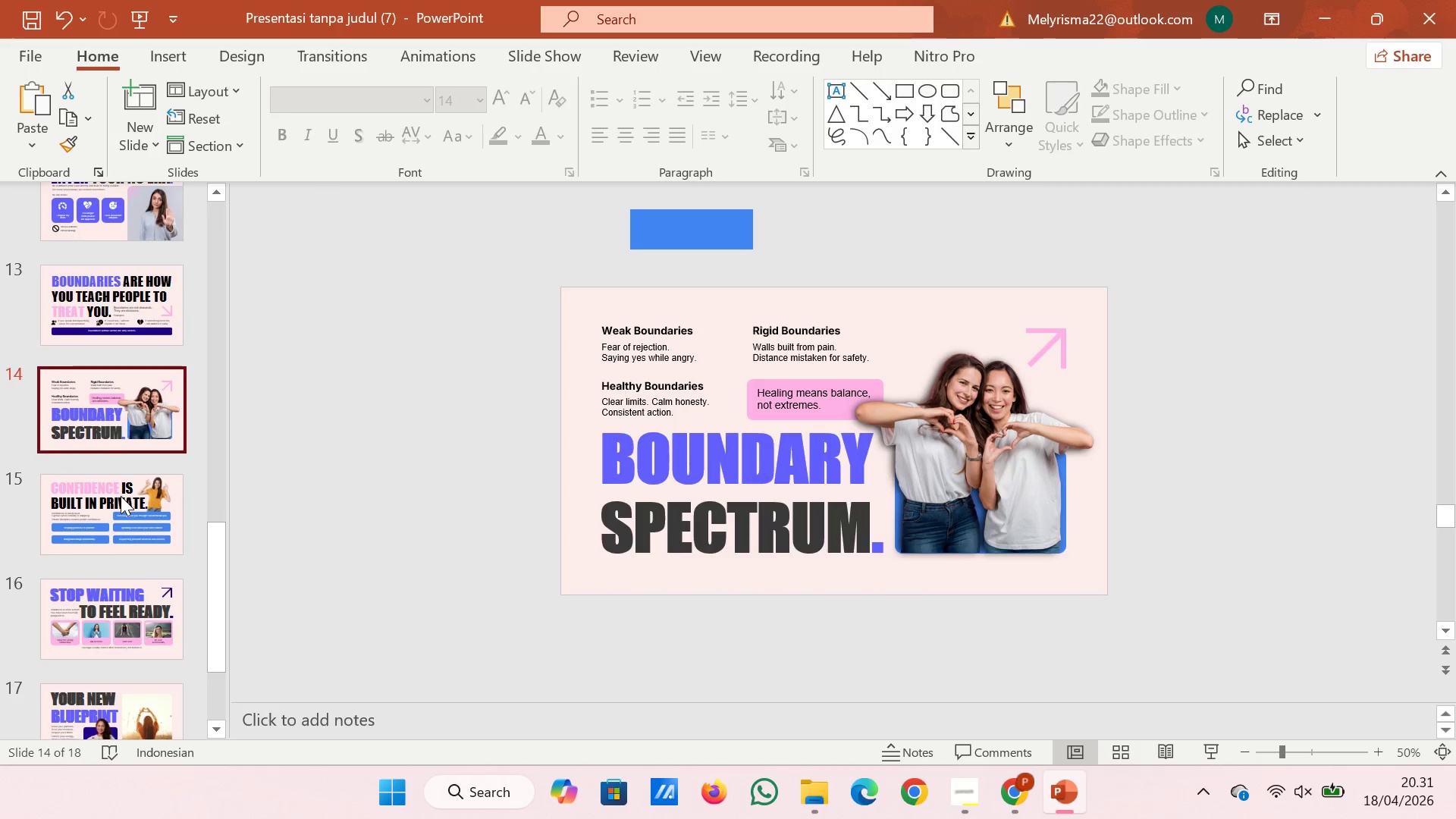 
left_click([121, 496])
 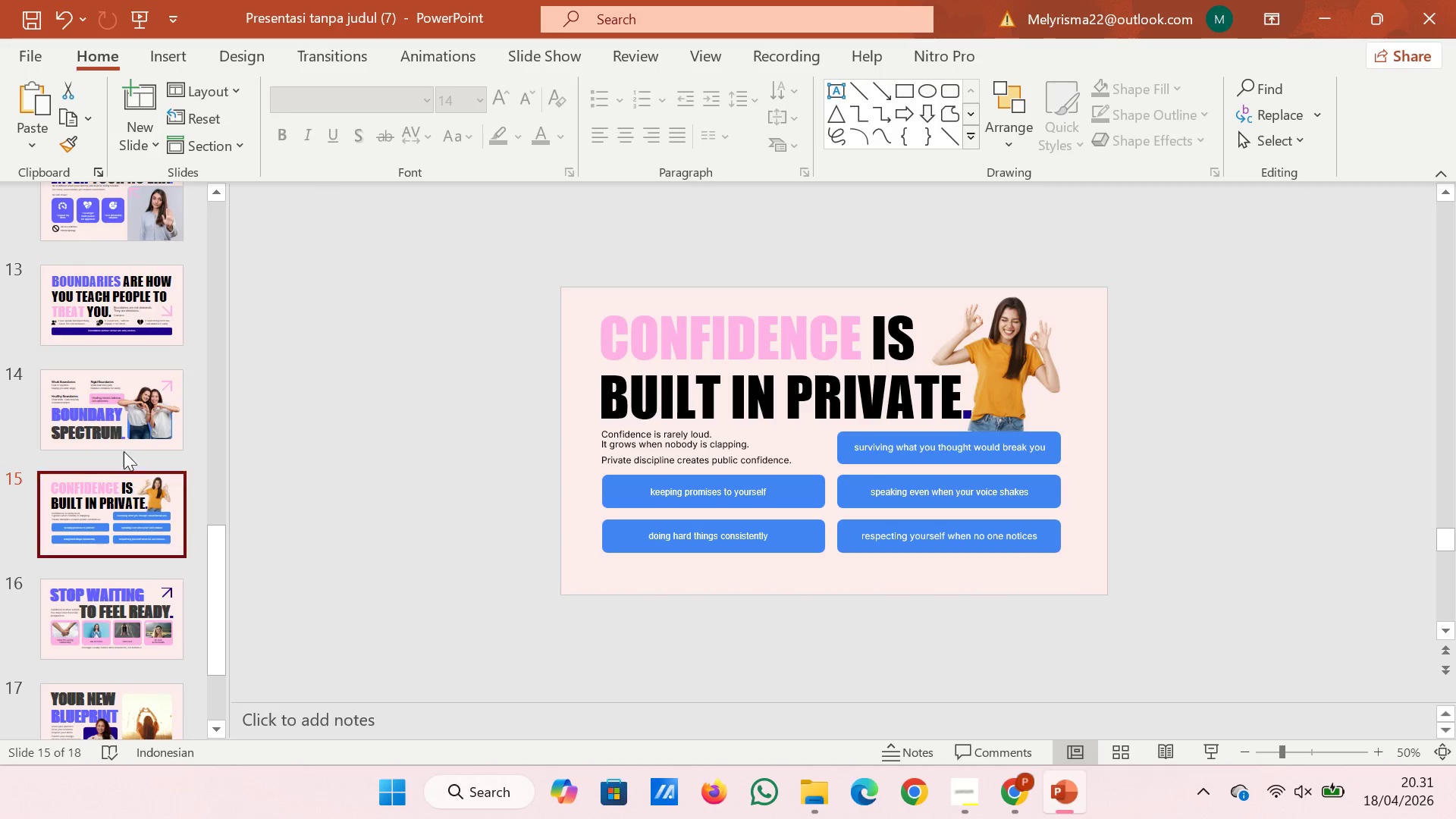 
left_click([129, 399])
 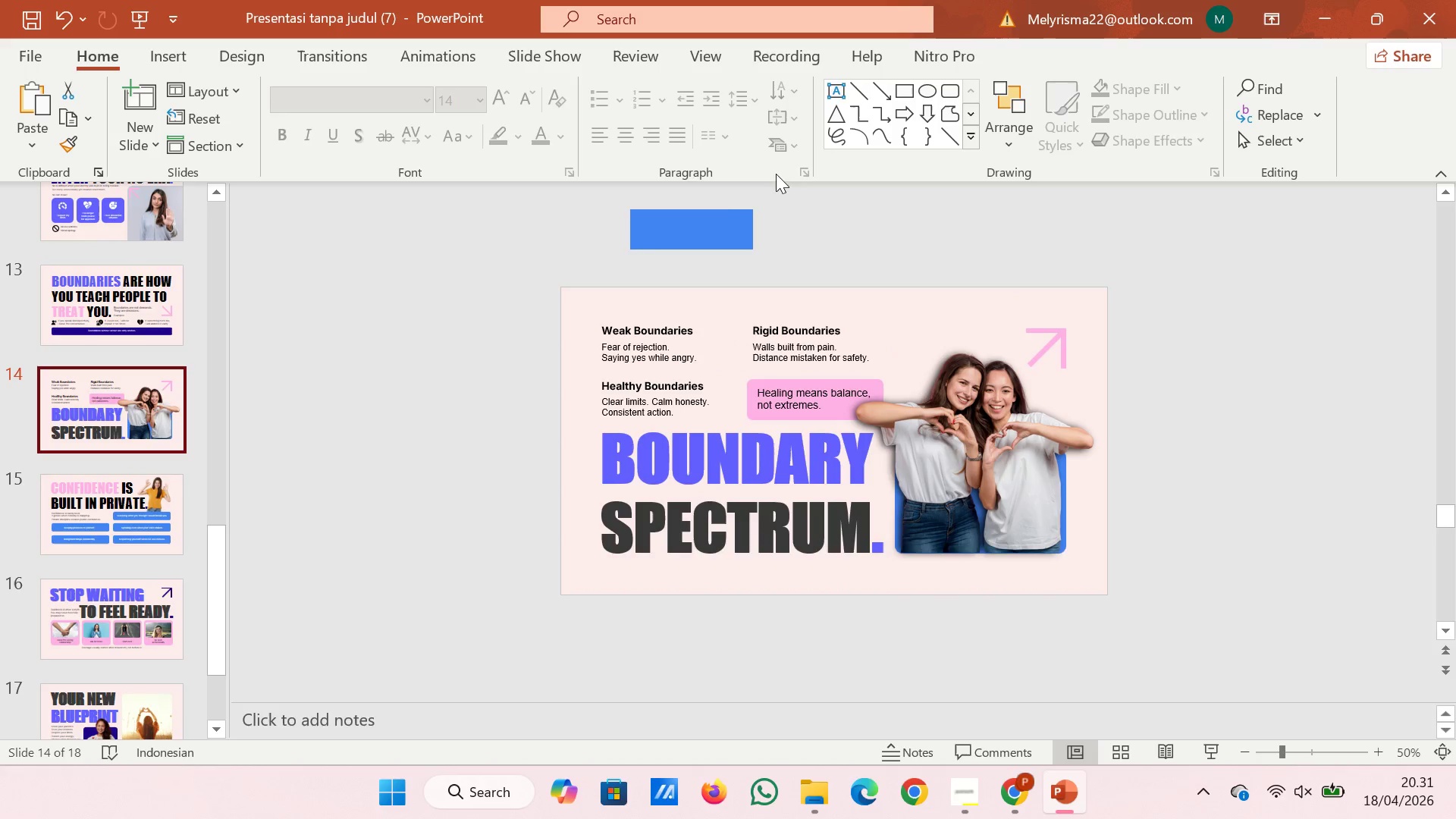 
left_click([711, 218])
 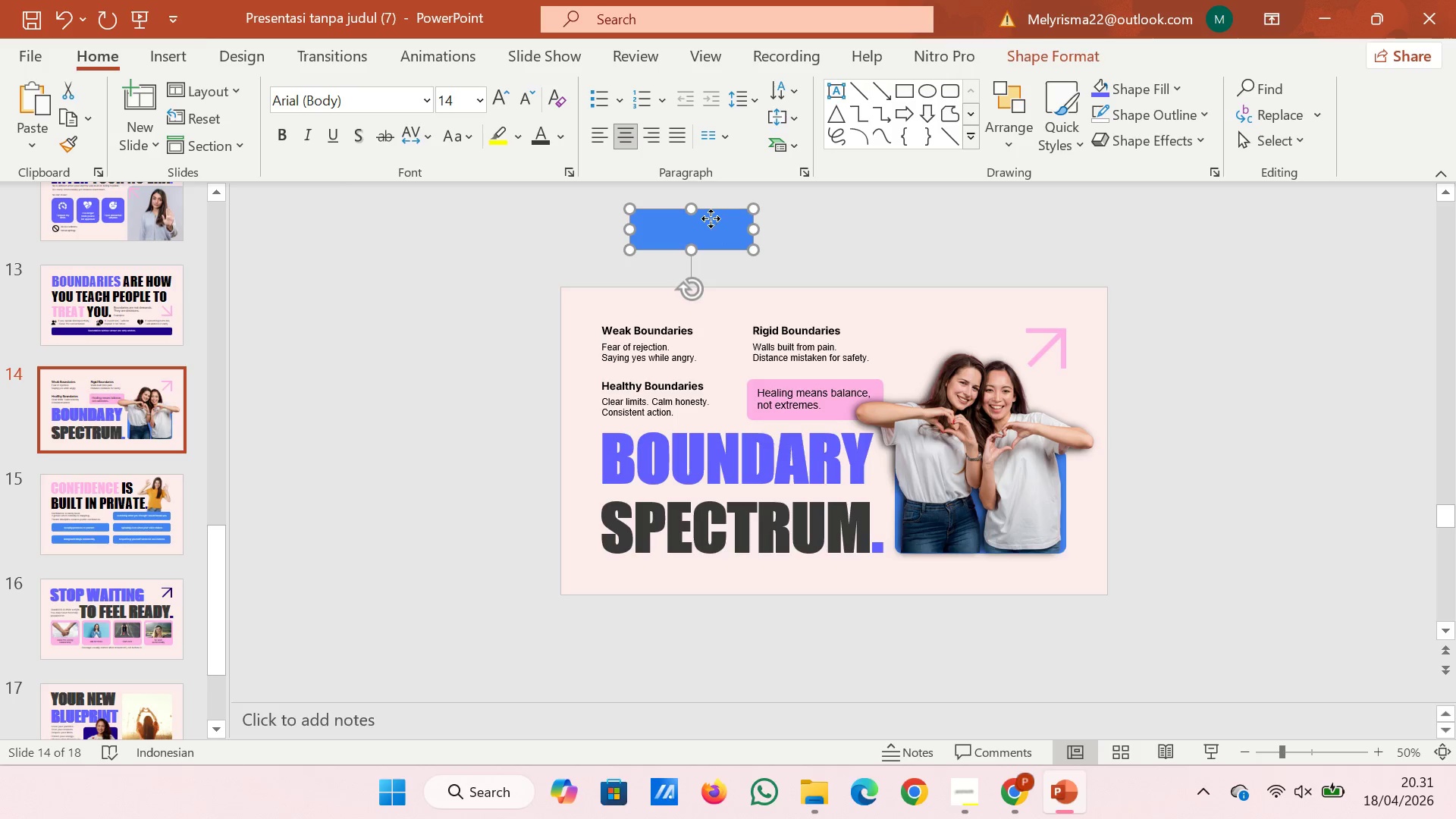 
right_click([711, 218])
 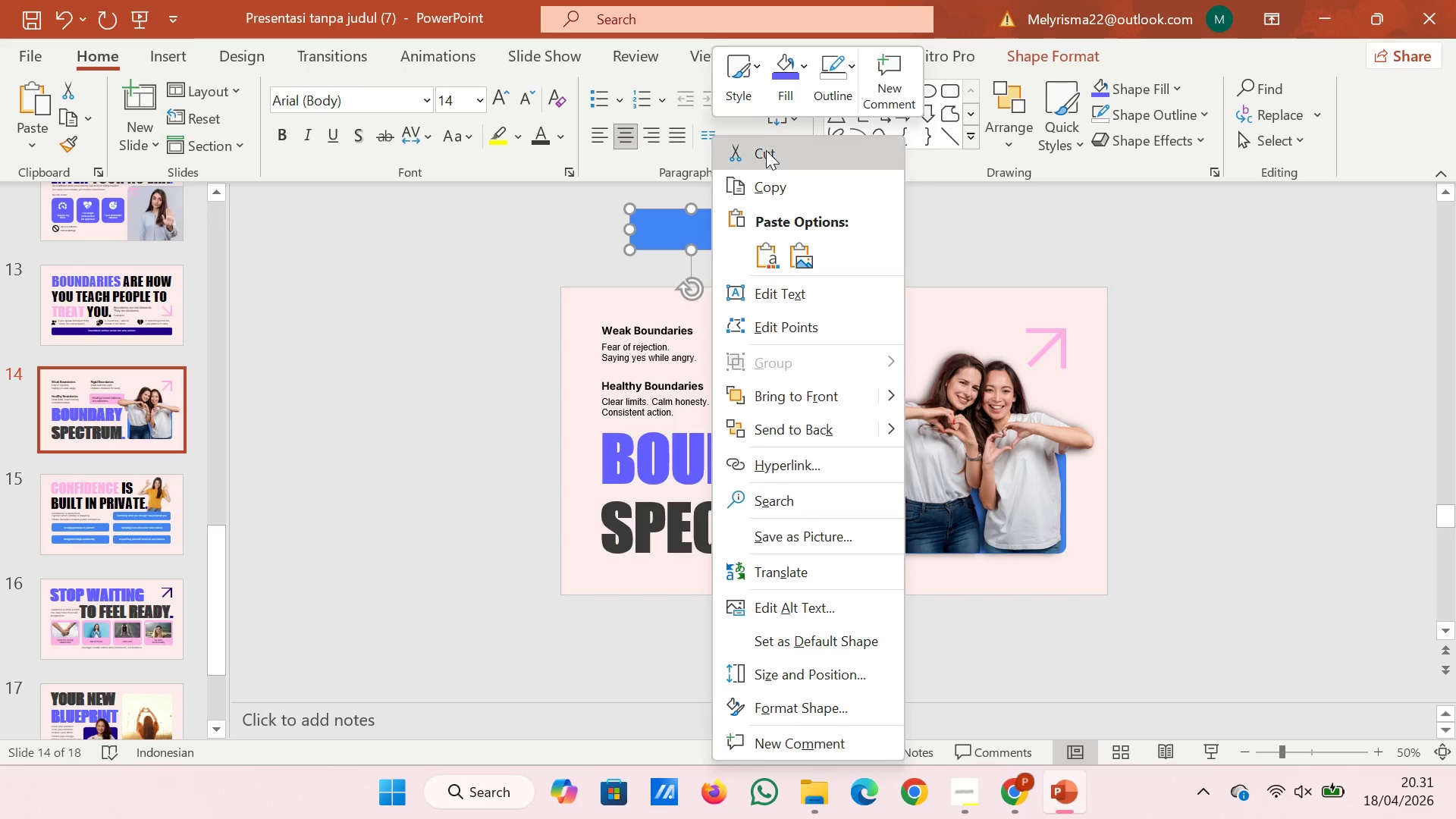 
left_click([765, 152])
 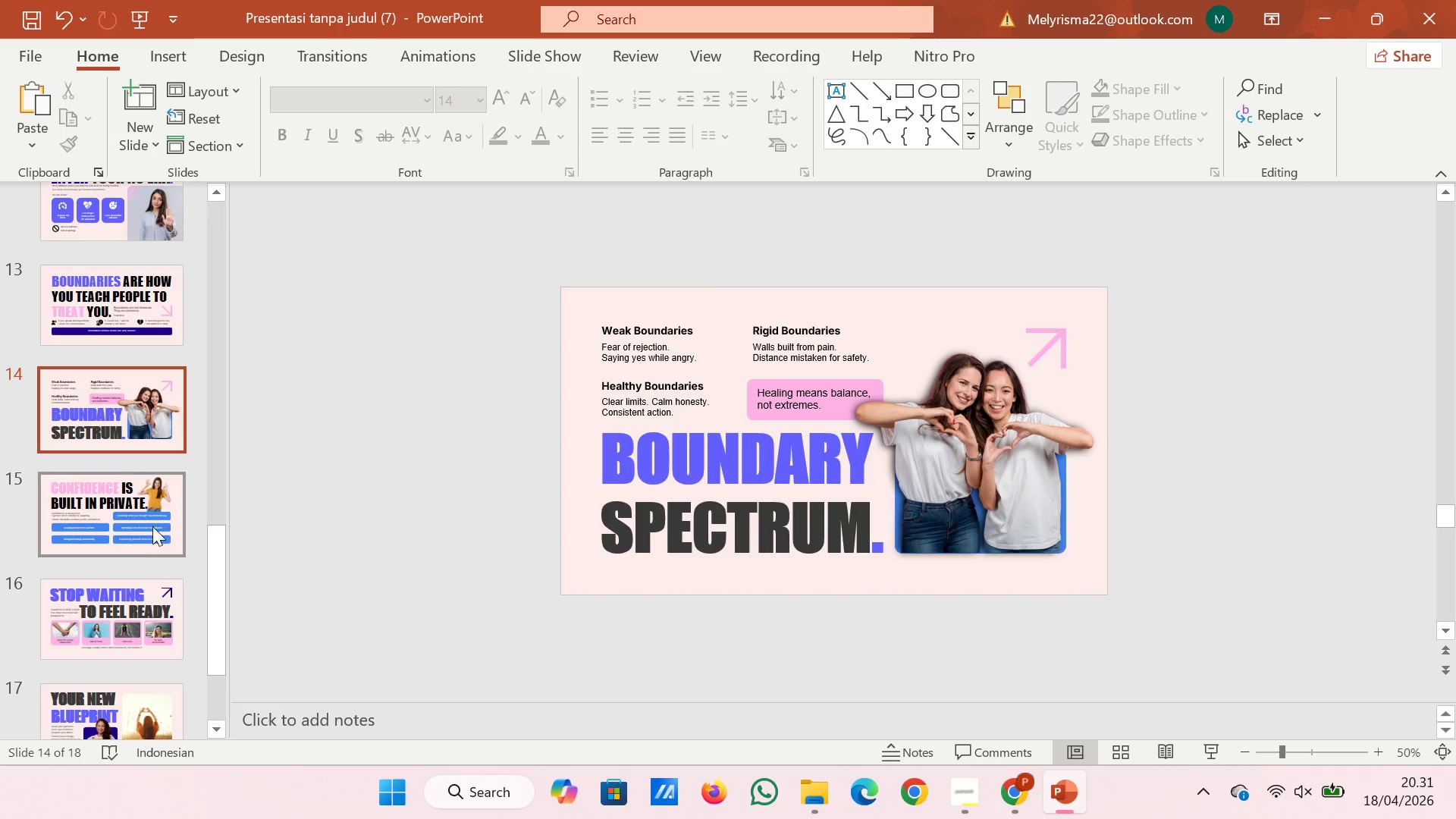 
left_click([144, 521])
 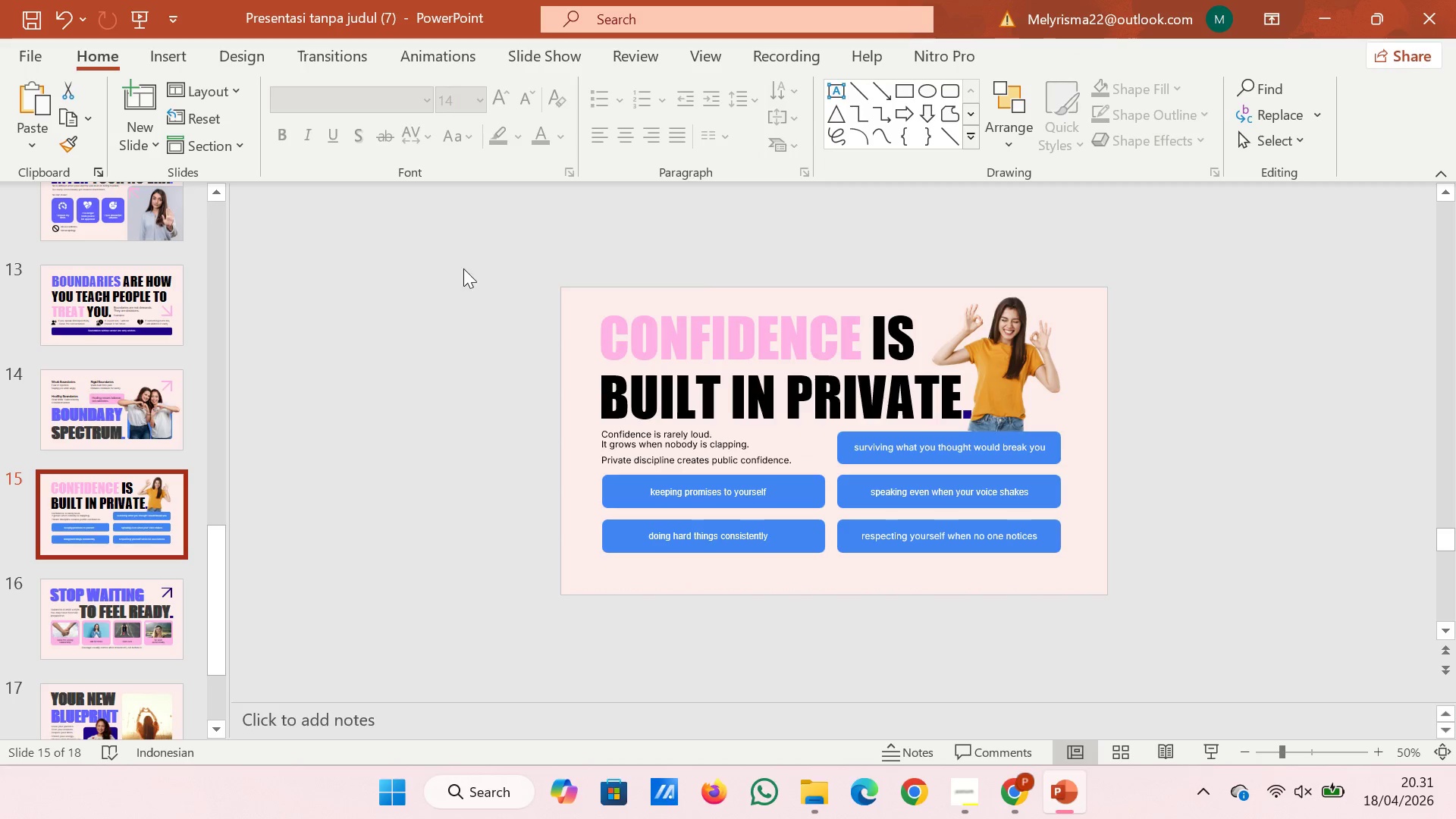 
right_click([463, 268])
 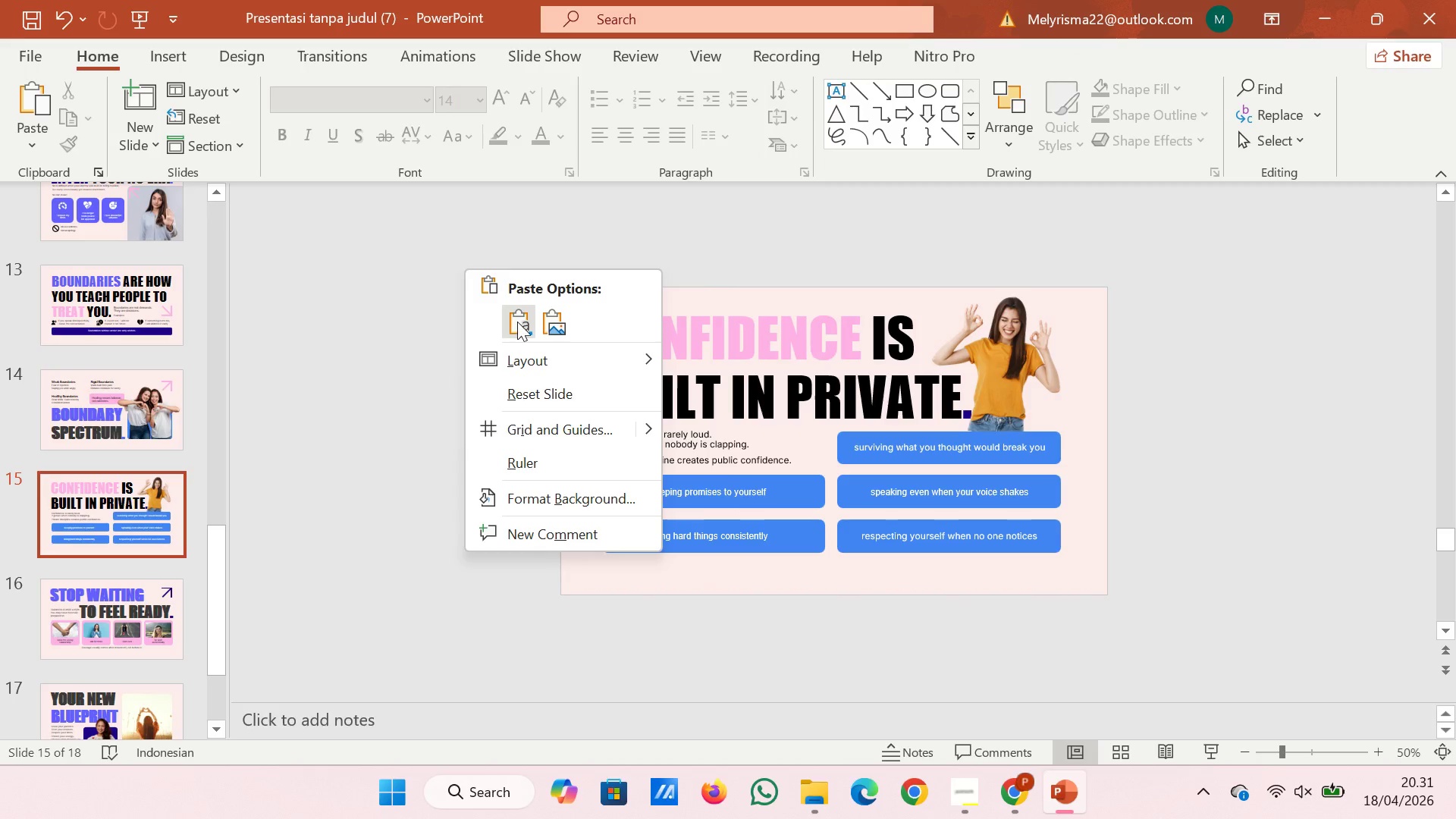 
left_click([518, 322])
 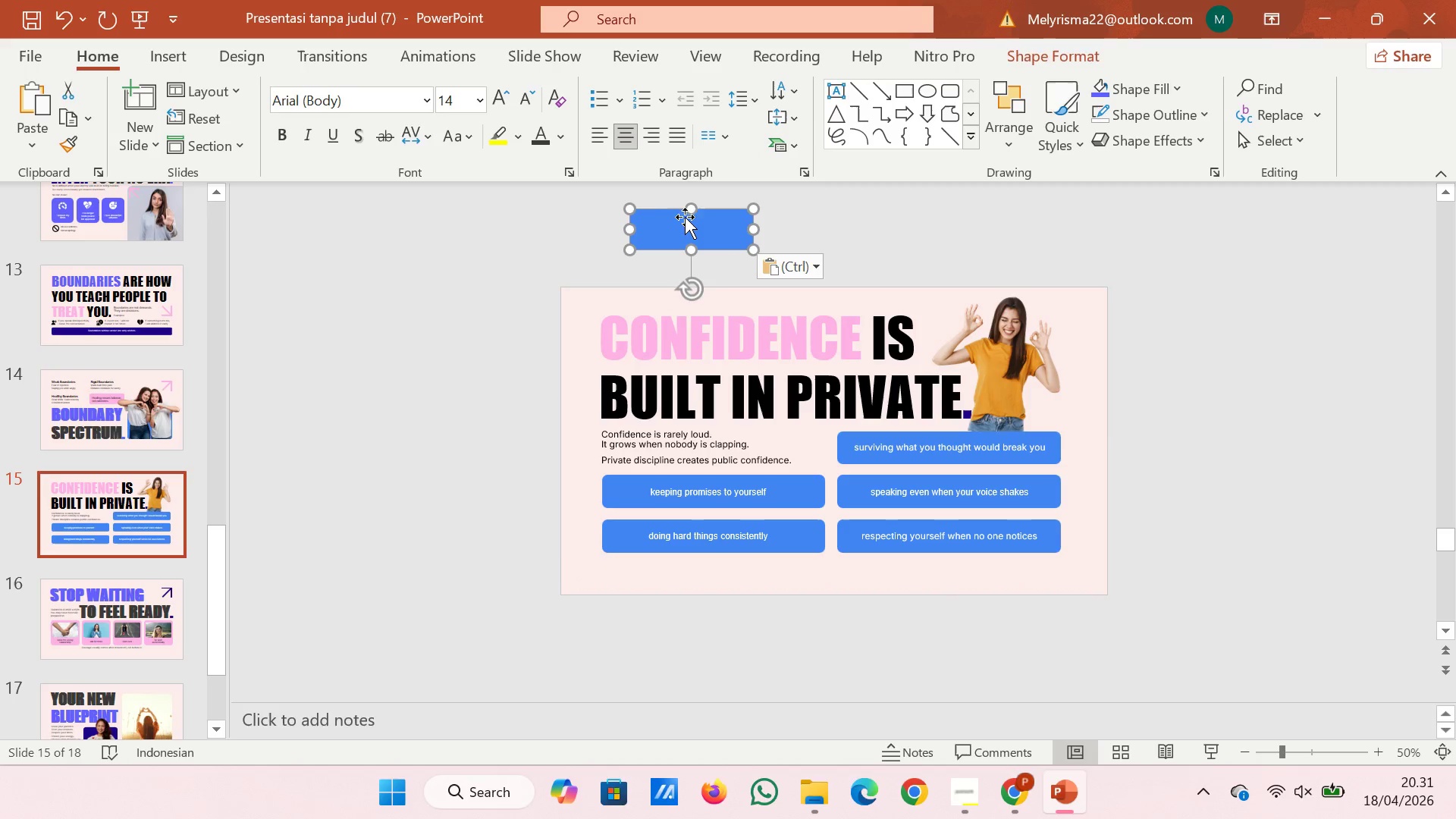 
left_click_drag(start_coordinate=[686, 220], to_coordinate=[739, 298])
 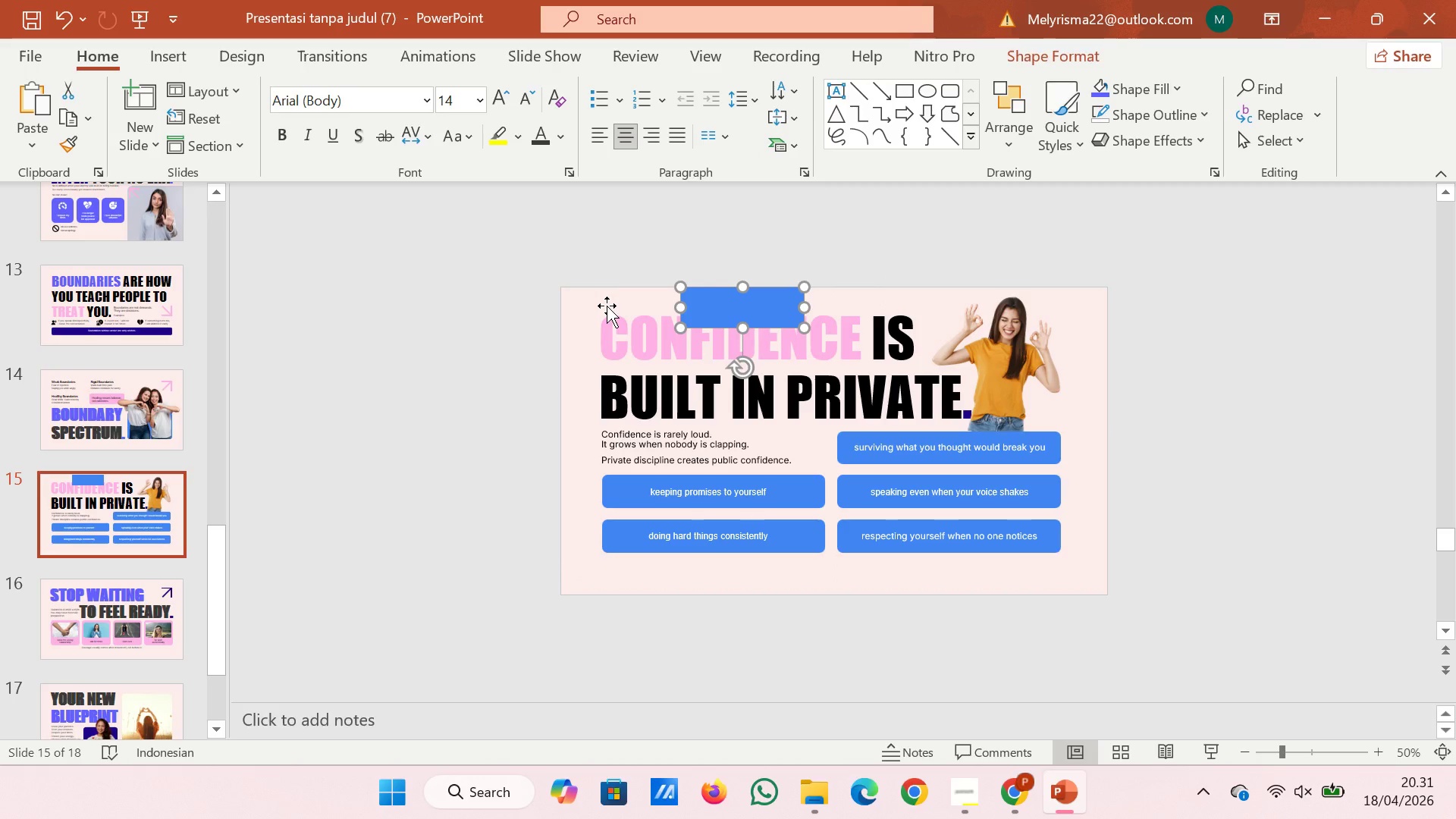 
left_click([607, 306])
 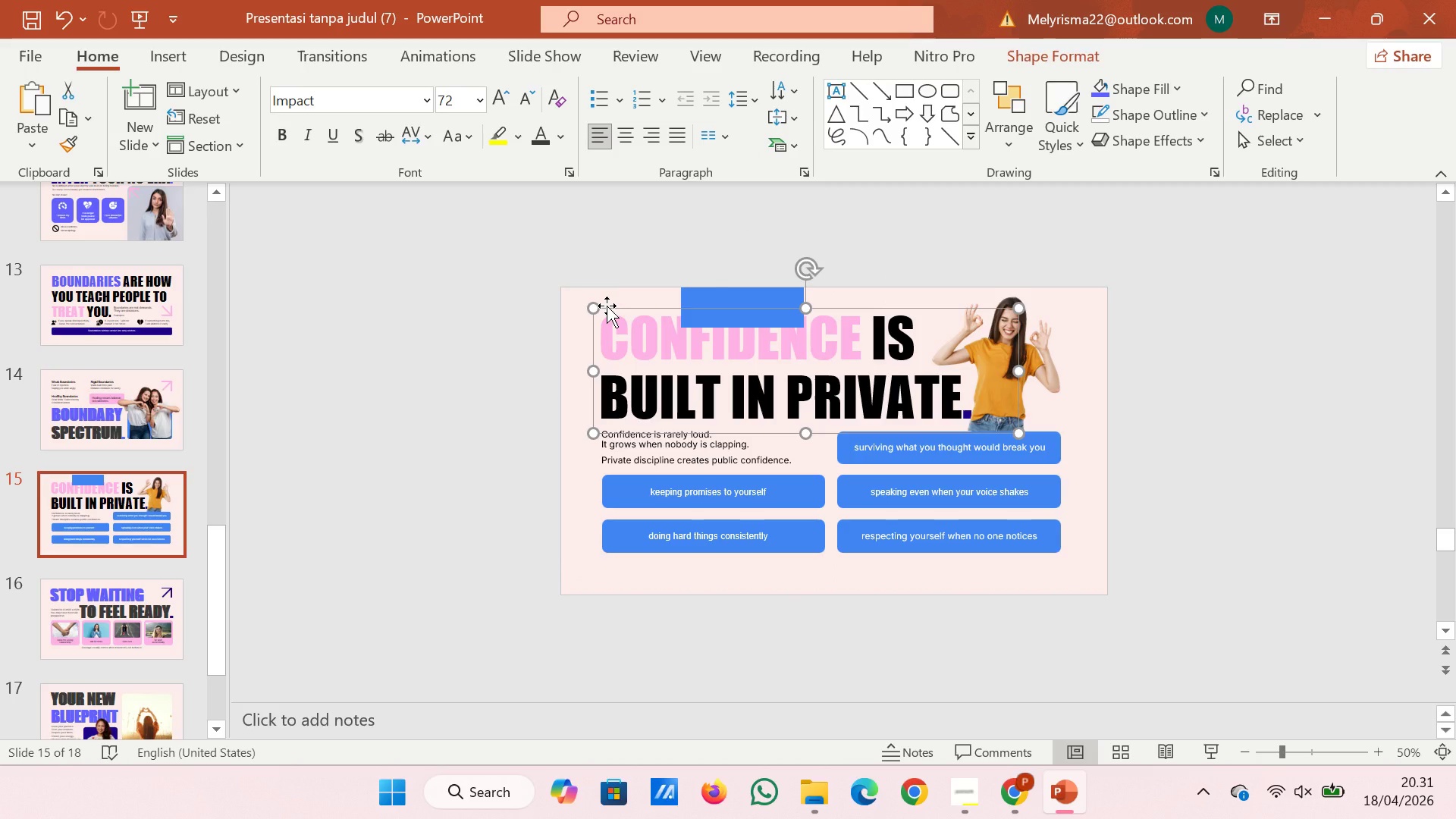 
hold_key(key=ArrowDown, duration=0.42)
 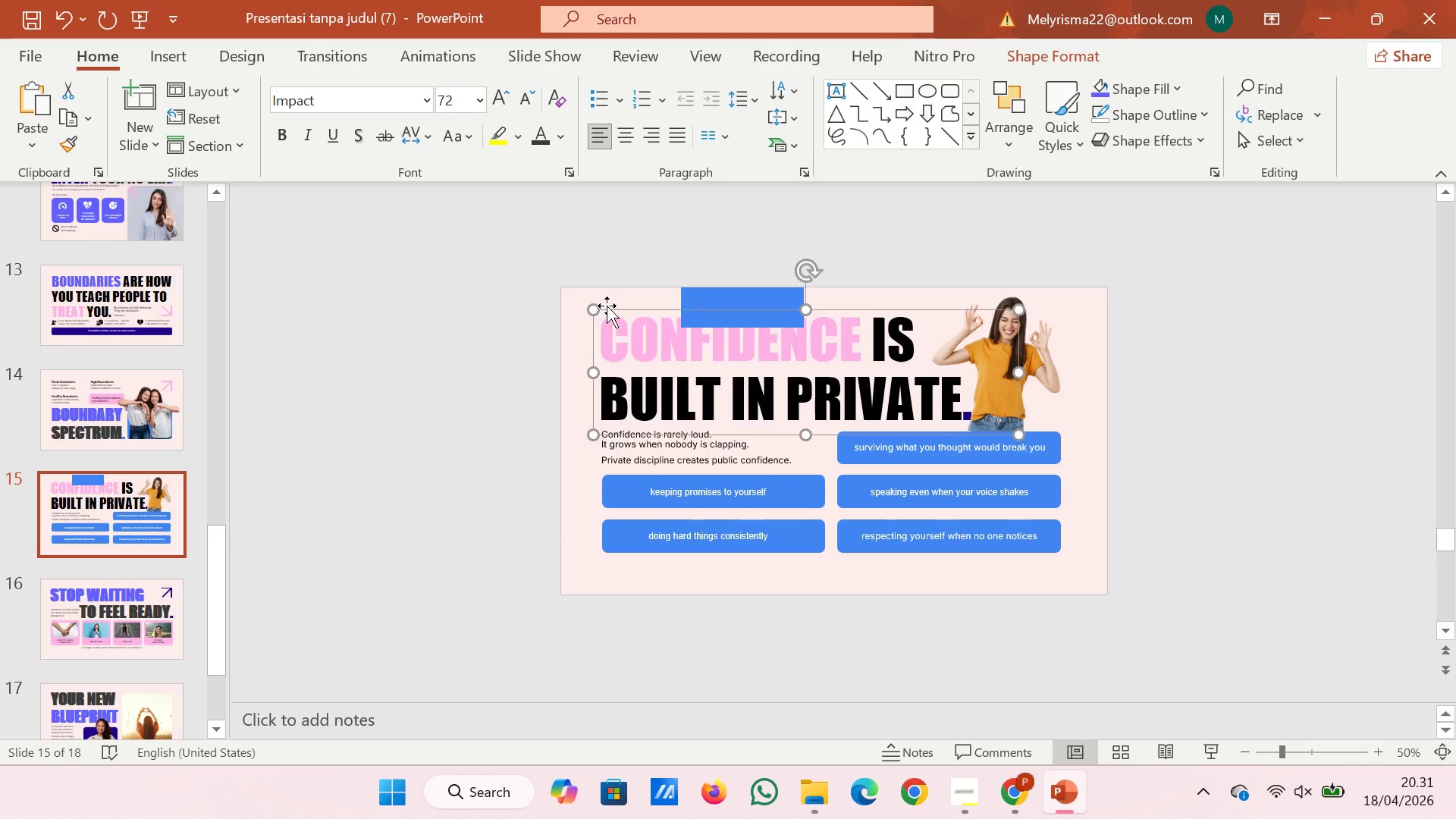 
key(ArrowDown)
 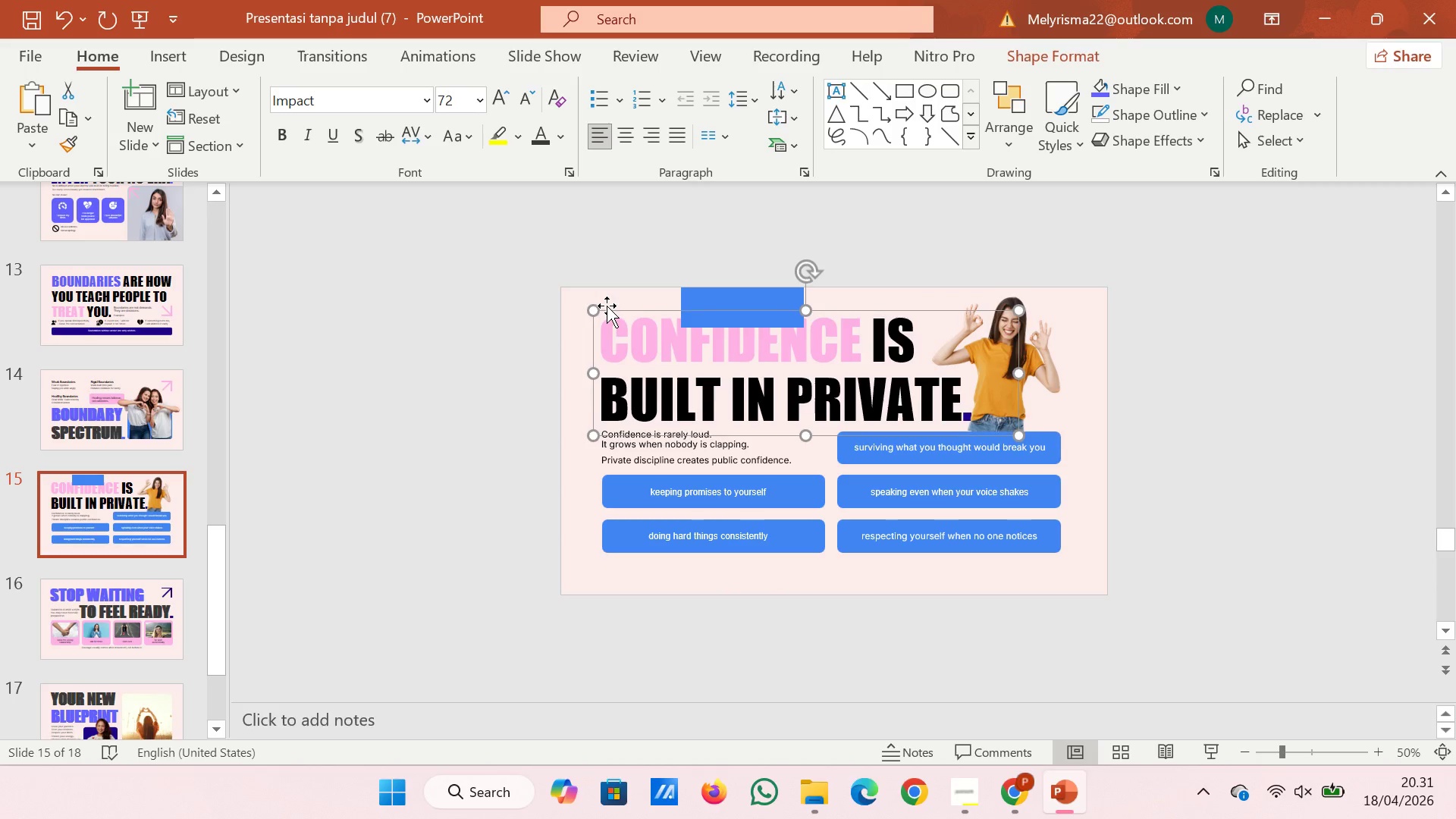 
key(ArrowDown)
 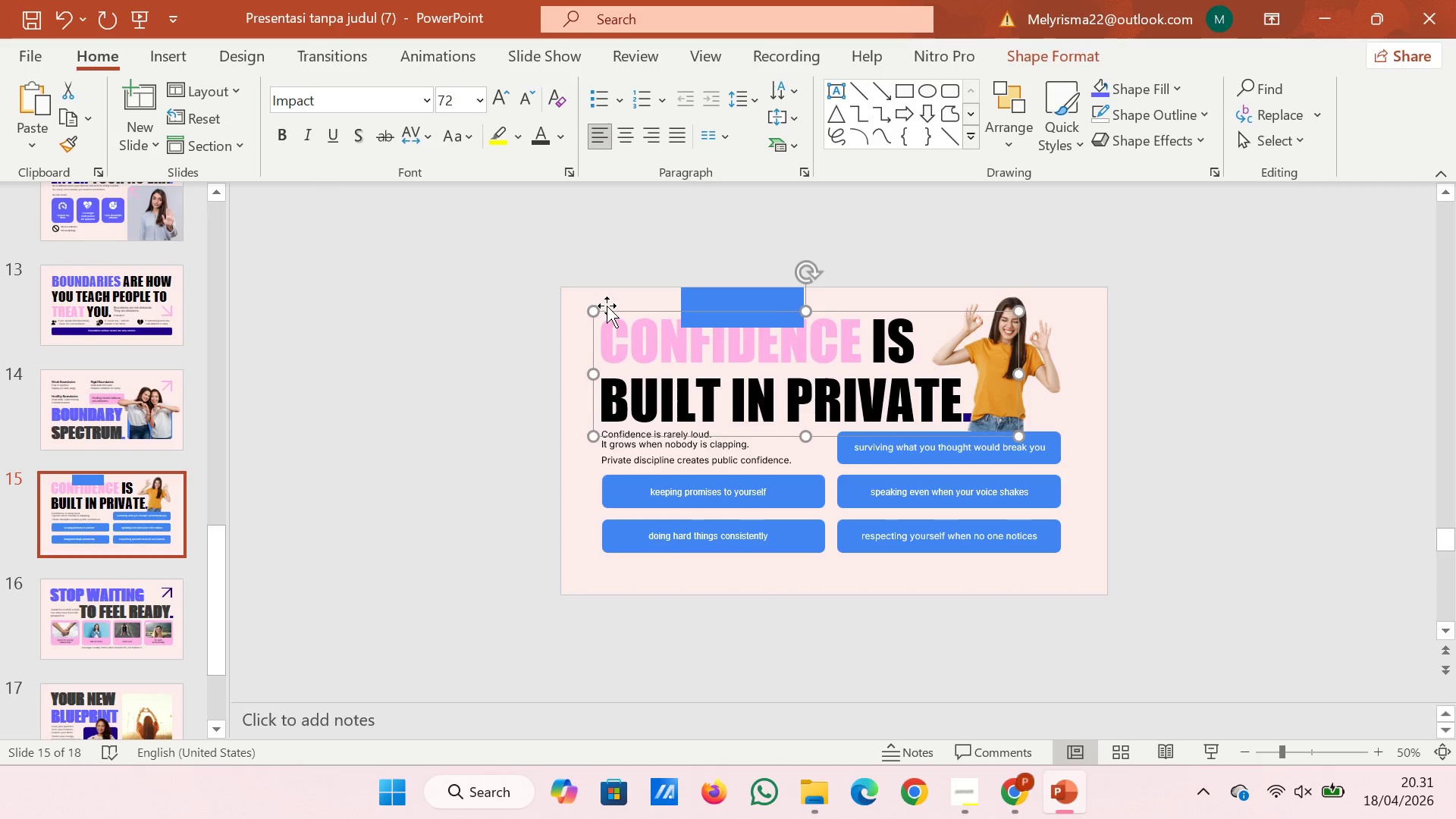 
key(ArrowDown)
 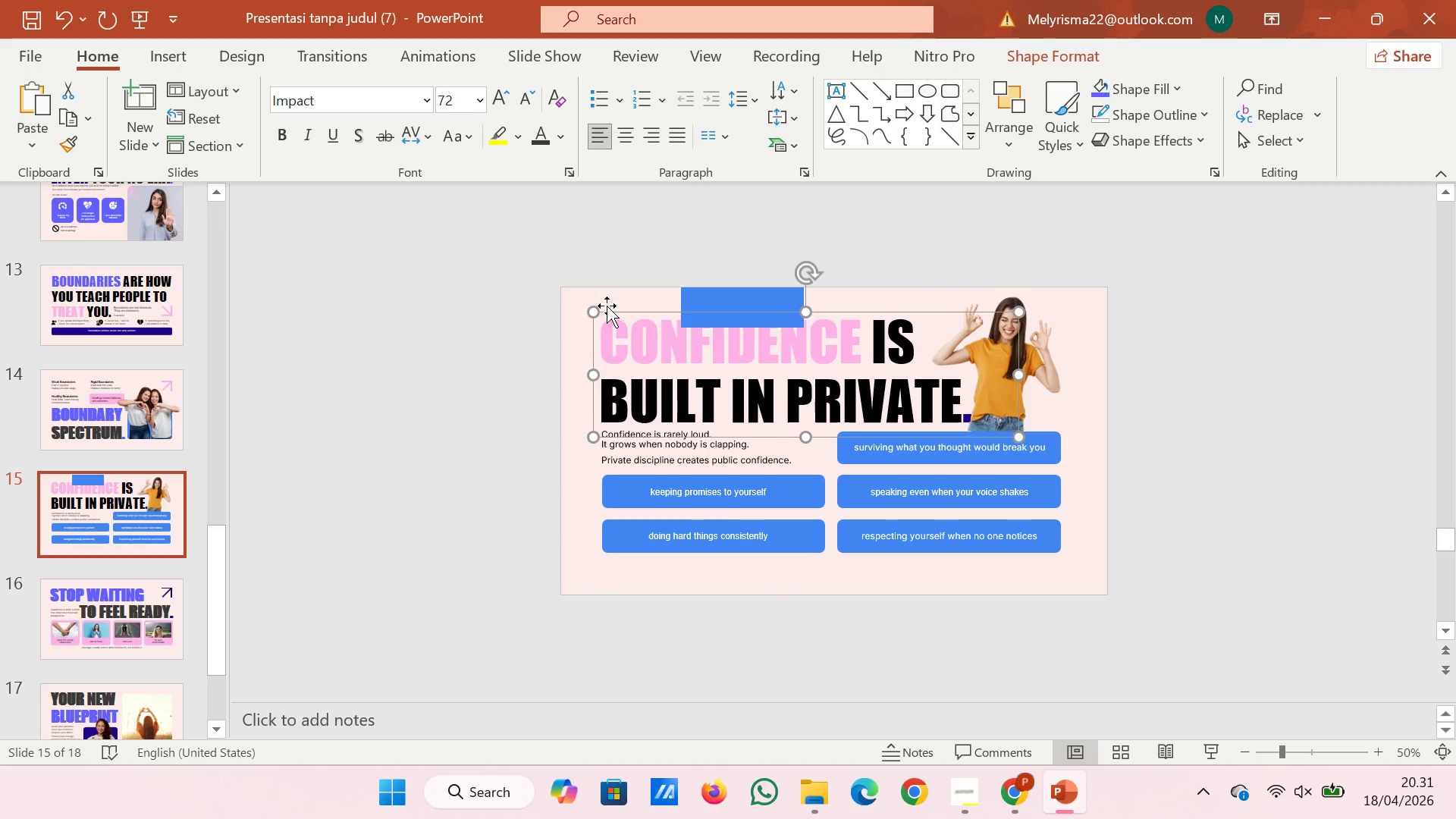 
key(ArrowDown)
 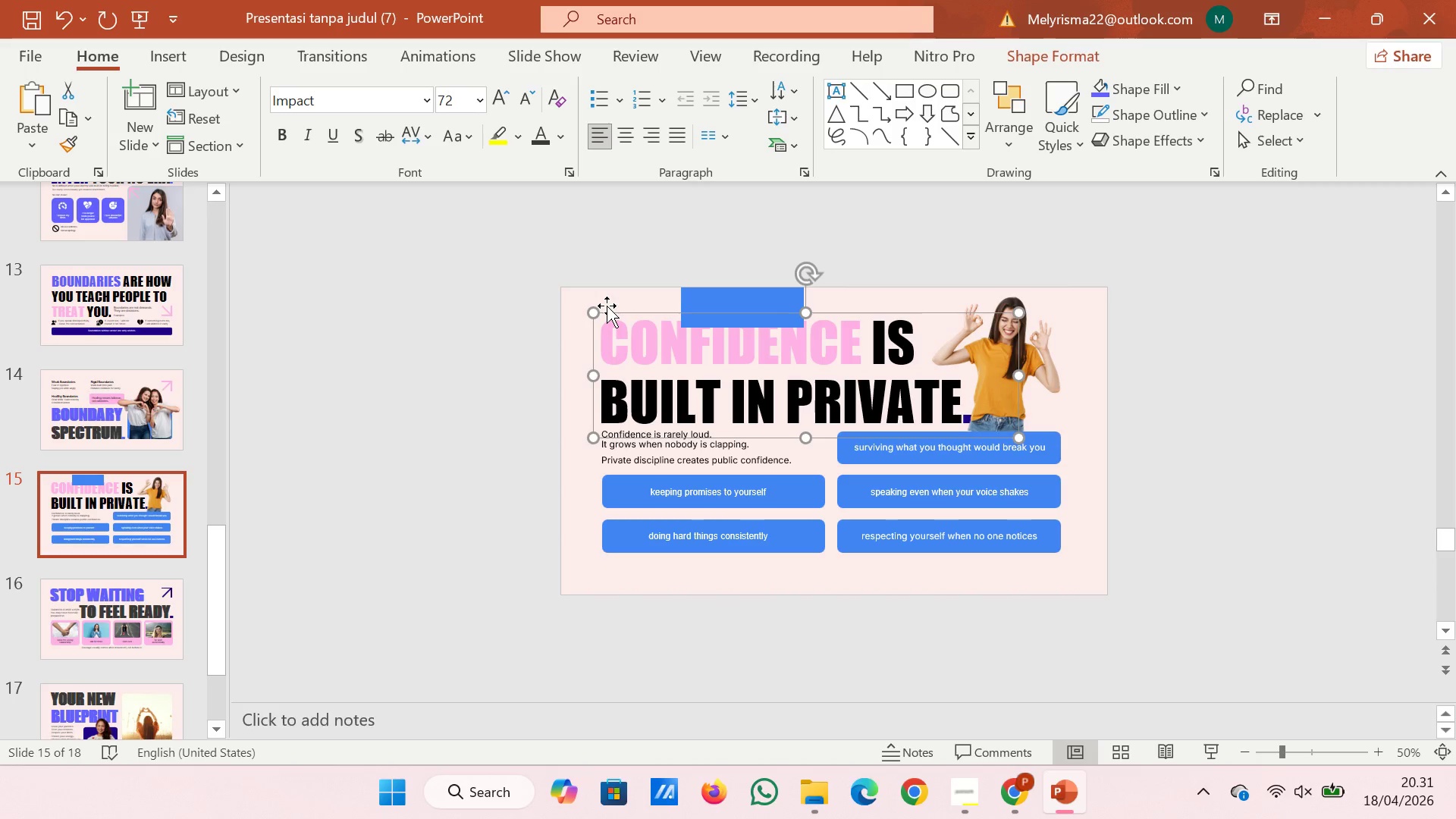 
key(ArrowDown)
 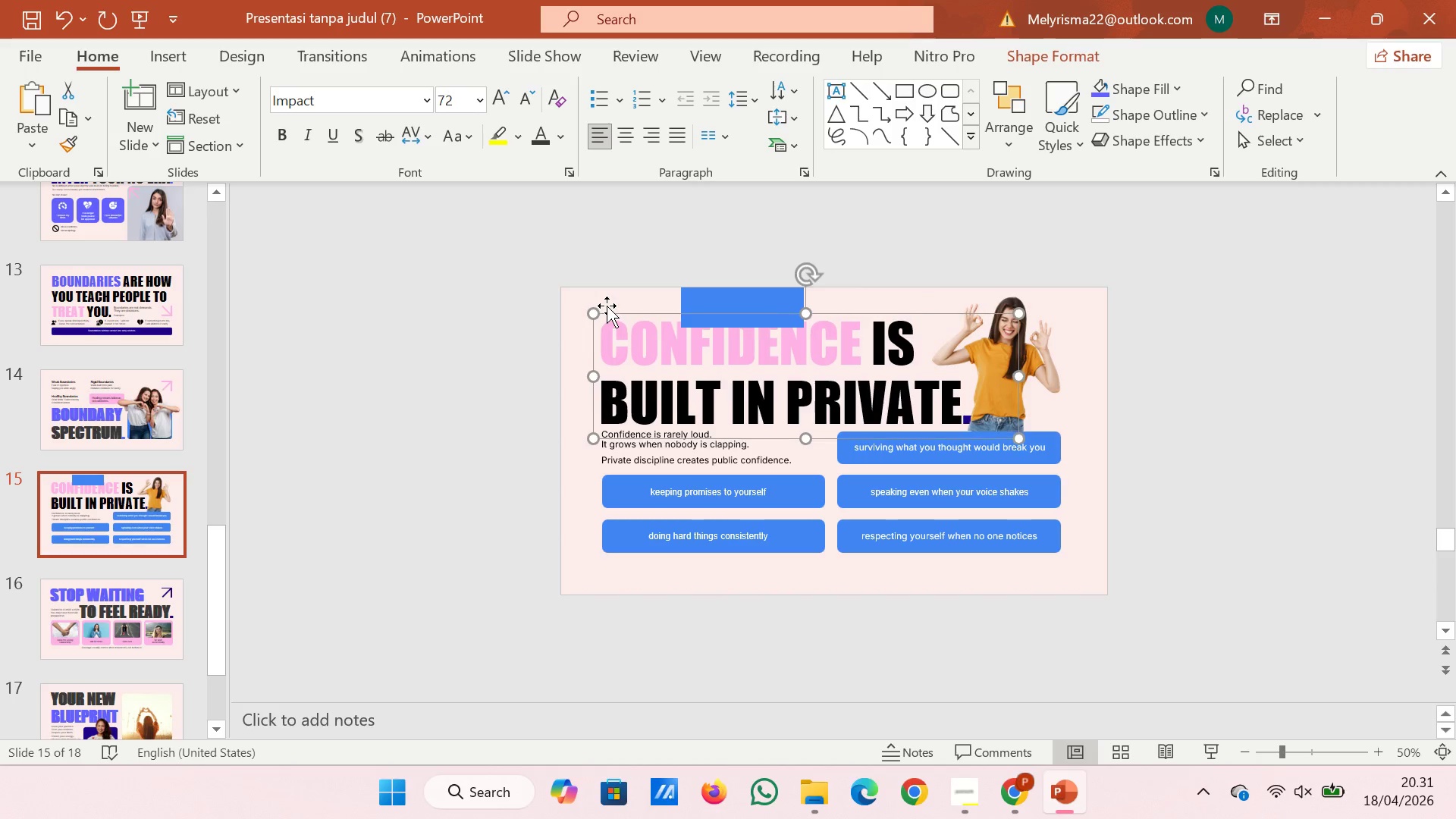 
key(ArrowDown)
 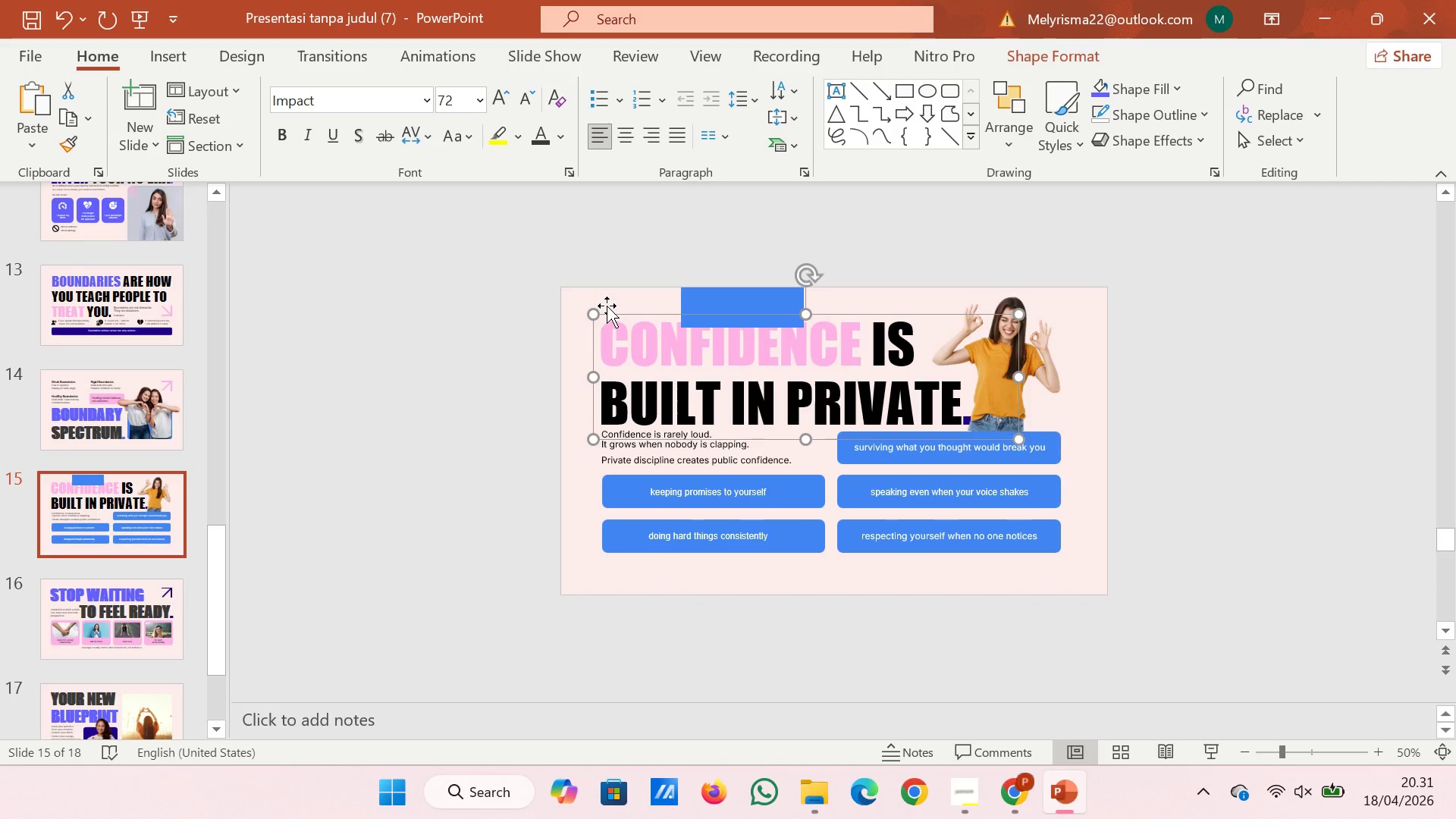 
key(ArrowDown)
 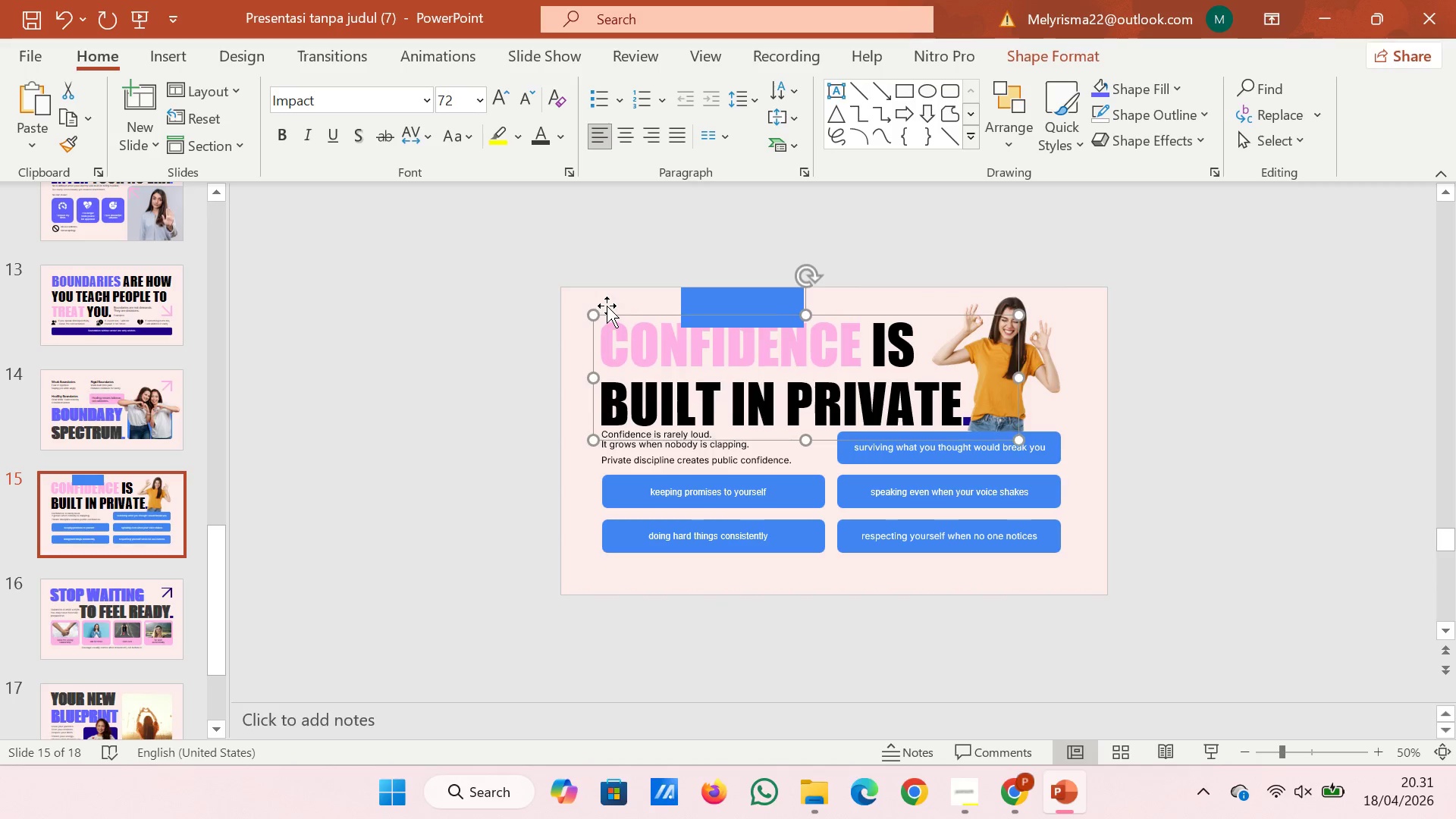 
key(ArrowDown)
 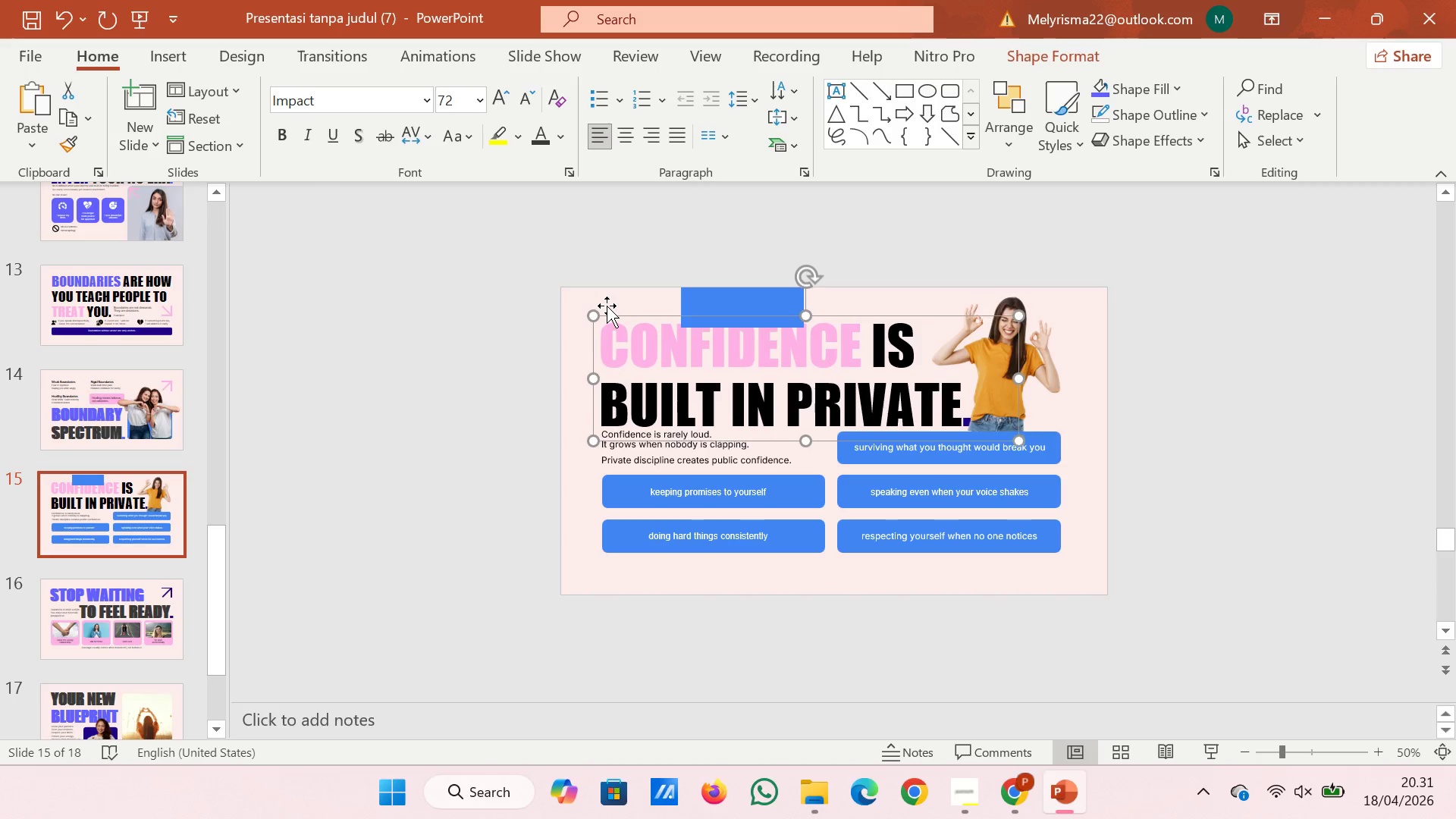 
key(ArrowDown)
 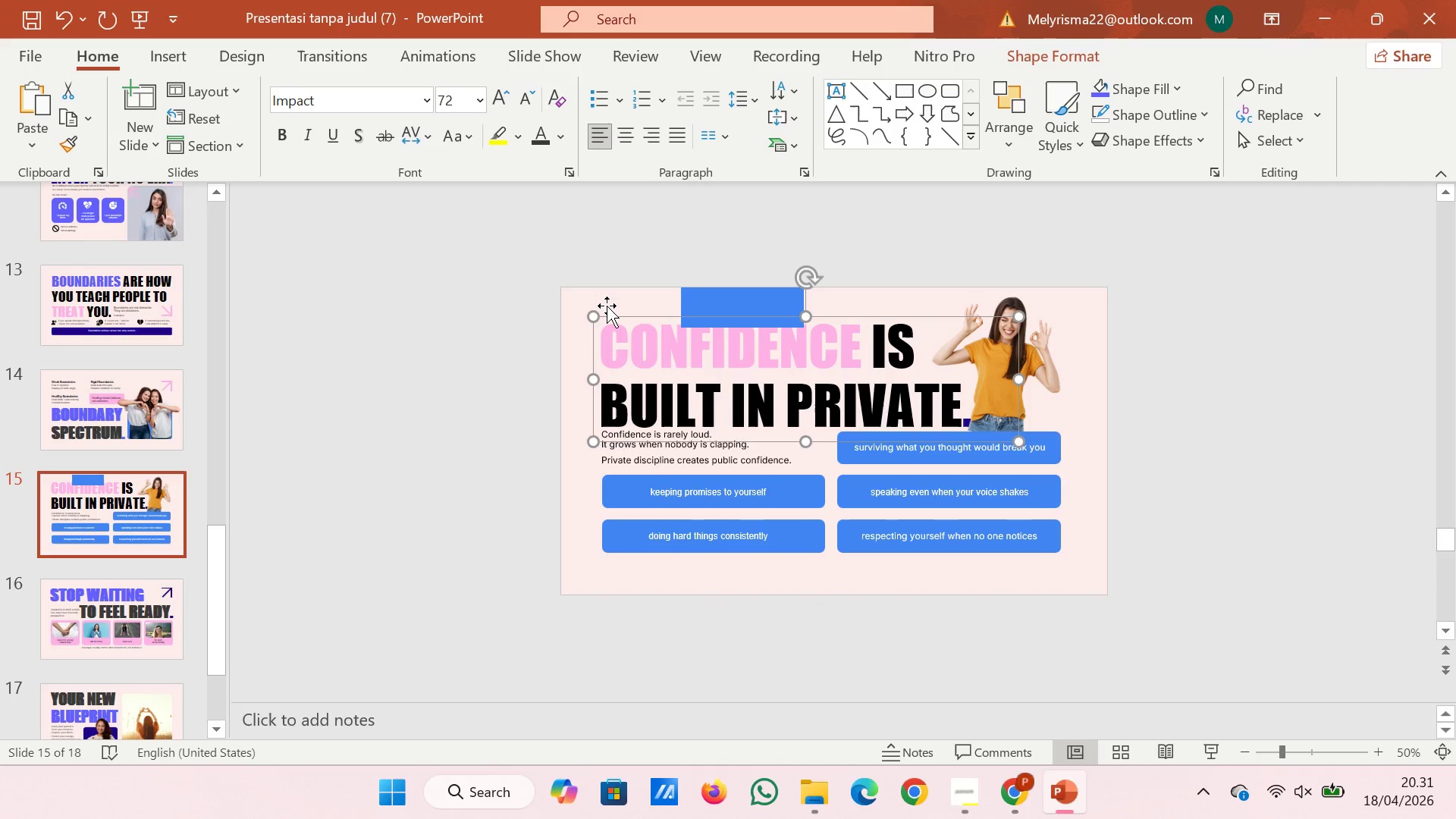 
key(ArrowDown)
 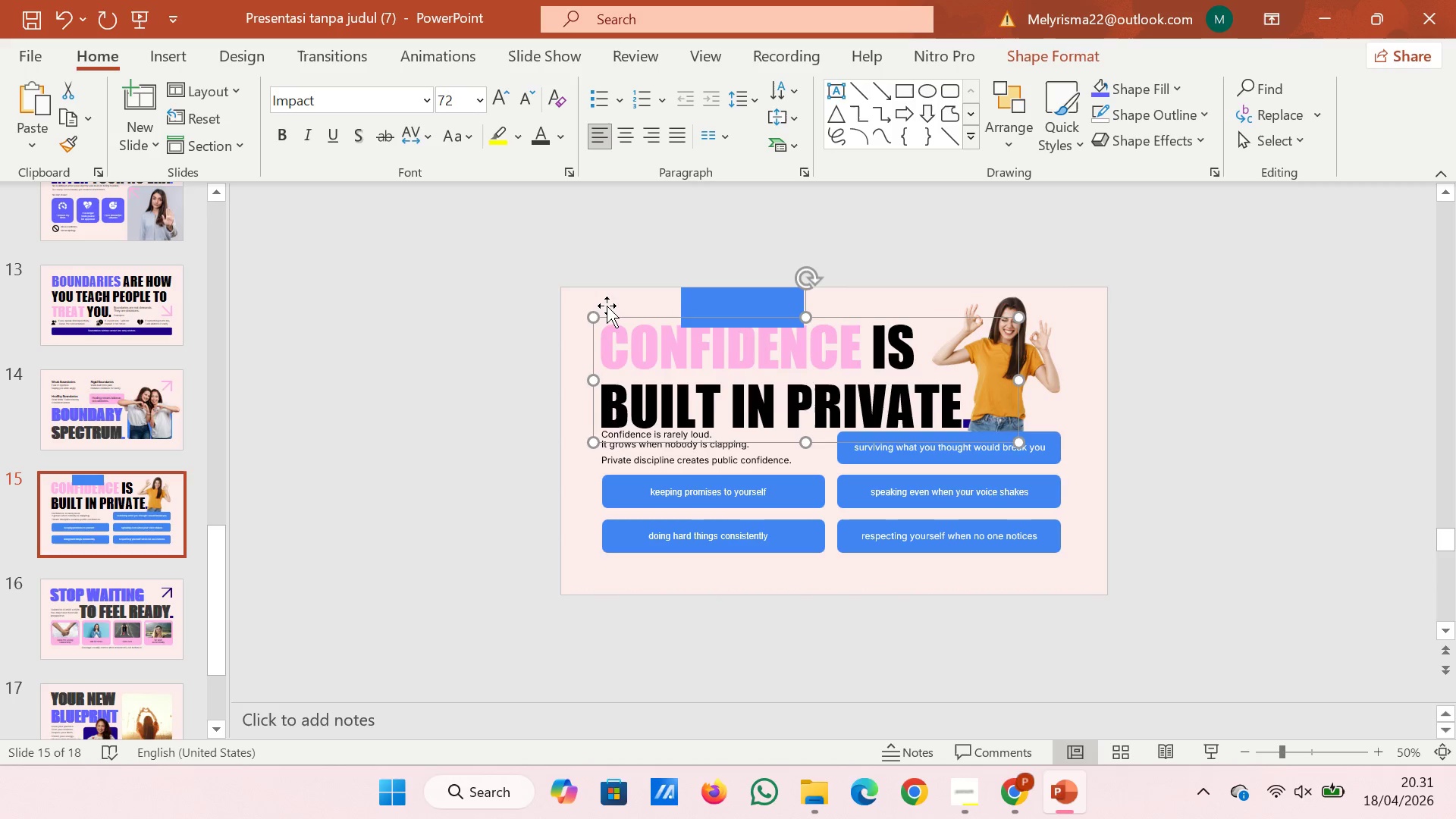 
key(ArrowDown)
 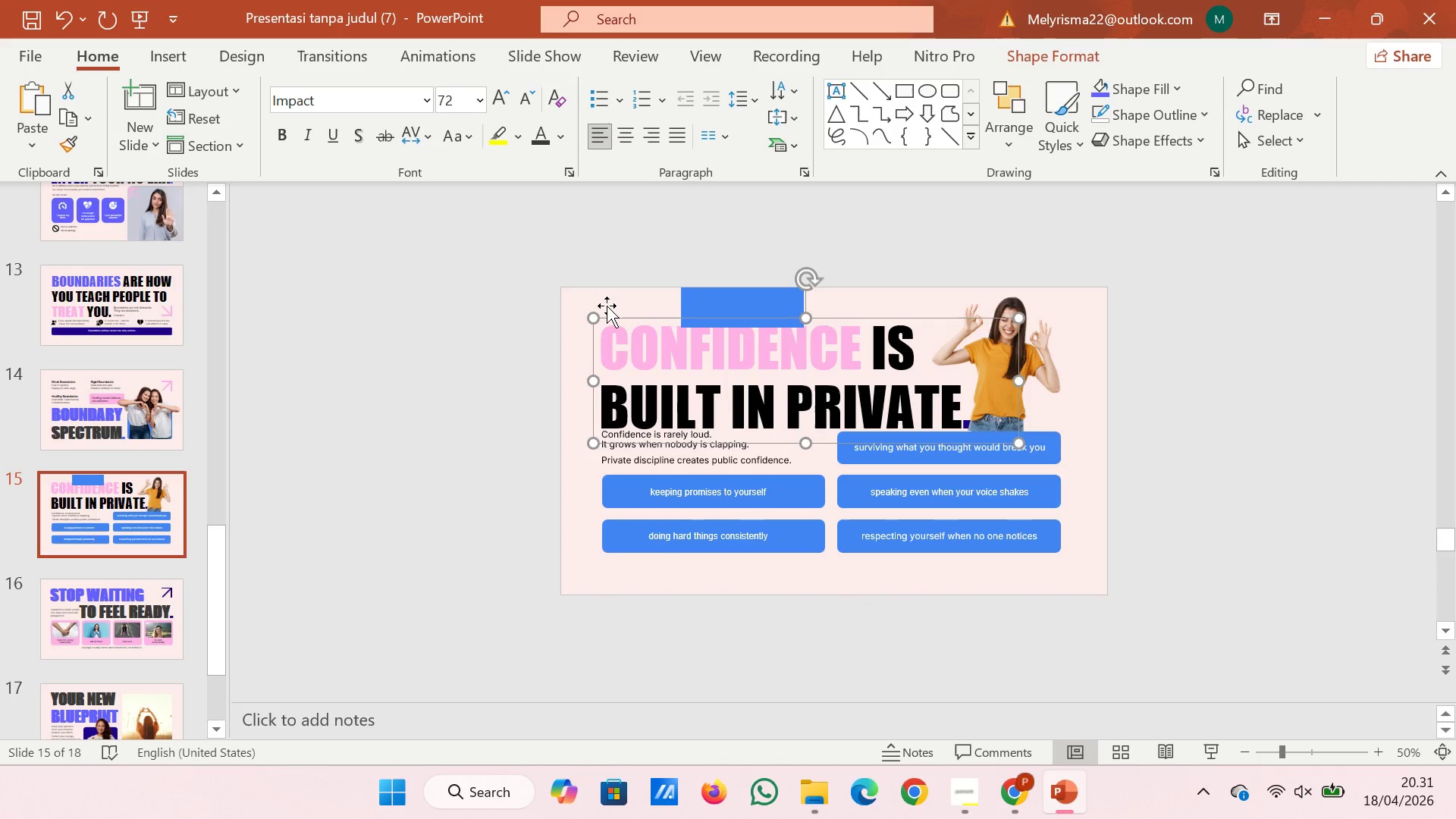 
key(ArrowDown)
 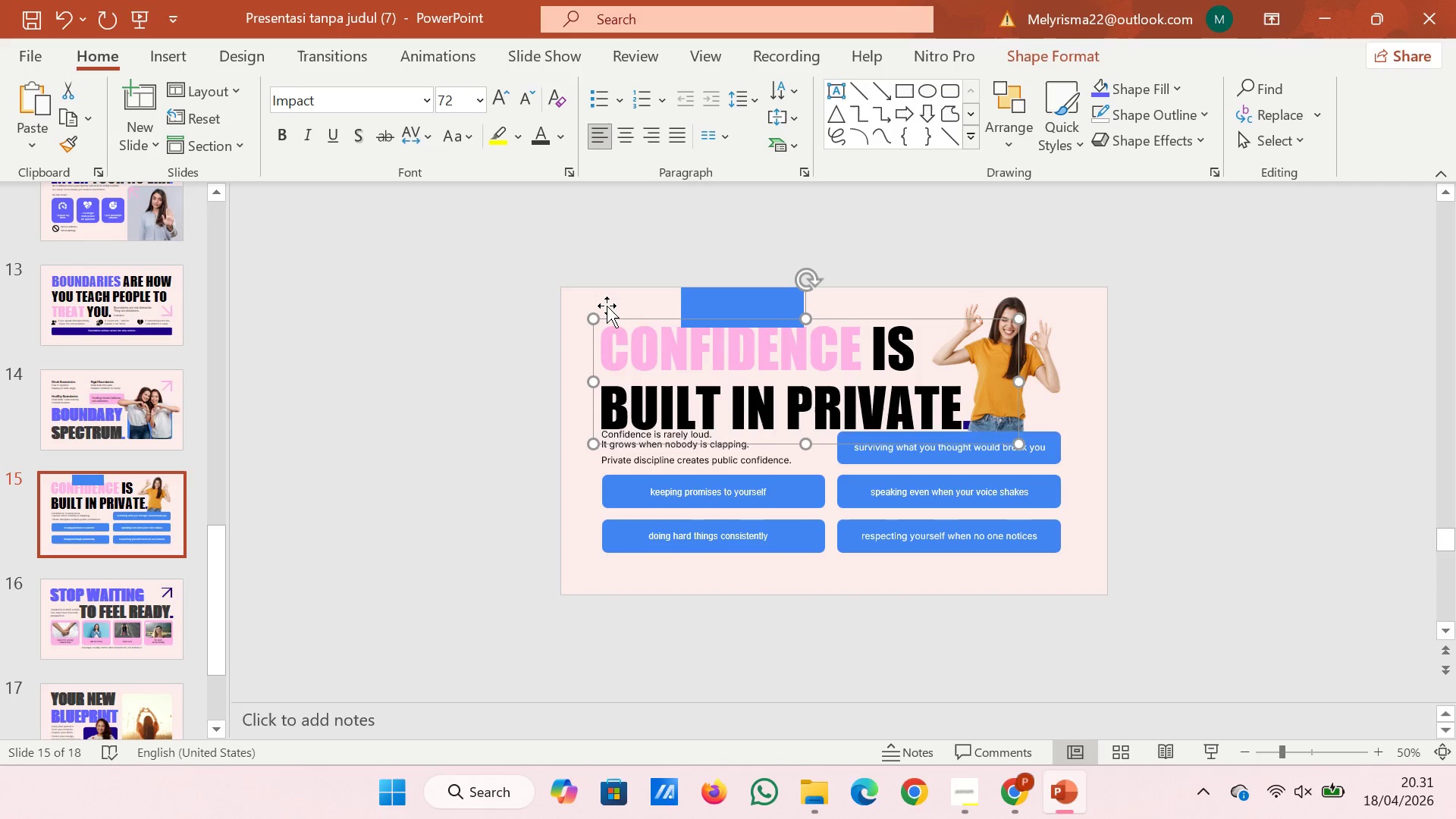 
key(ArrowDown)
 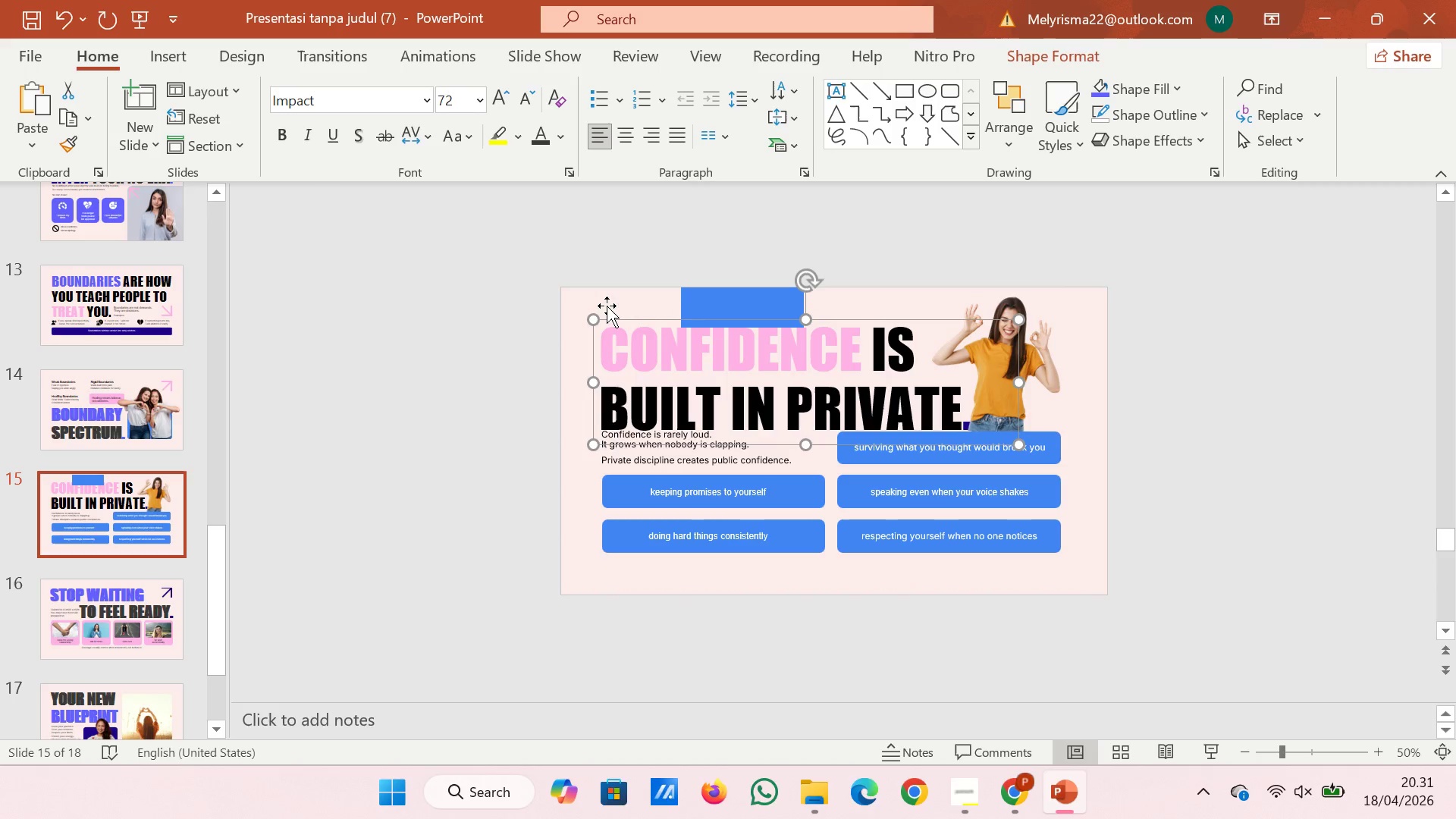 
key(ArrowDown)
 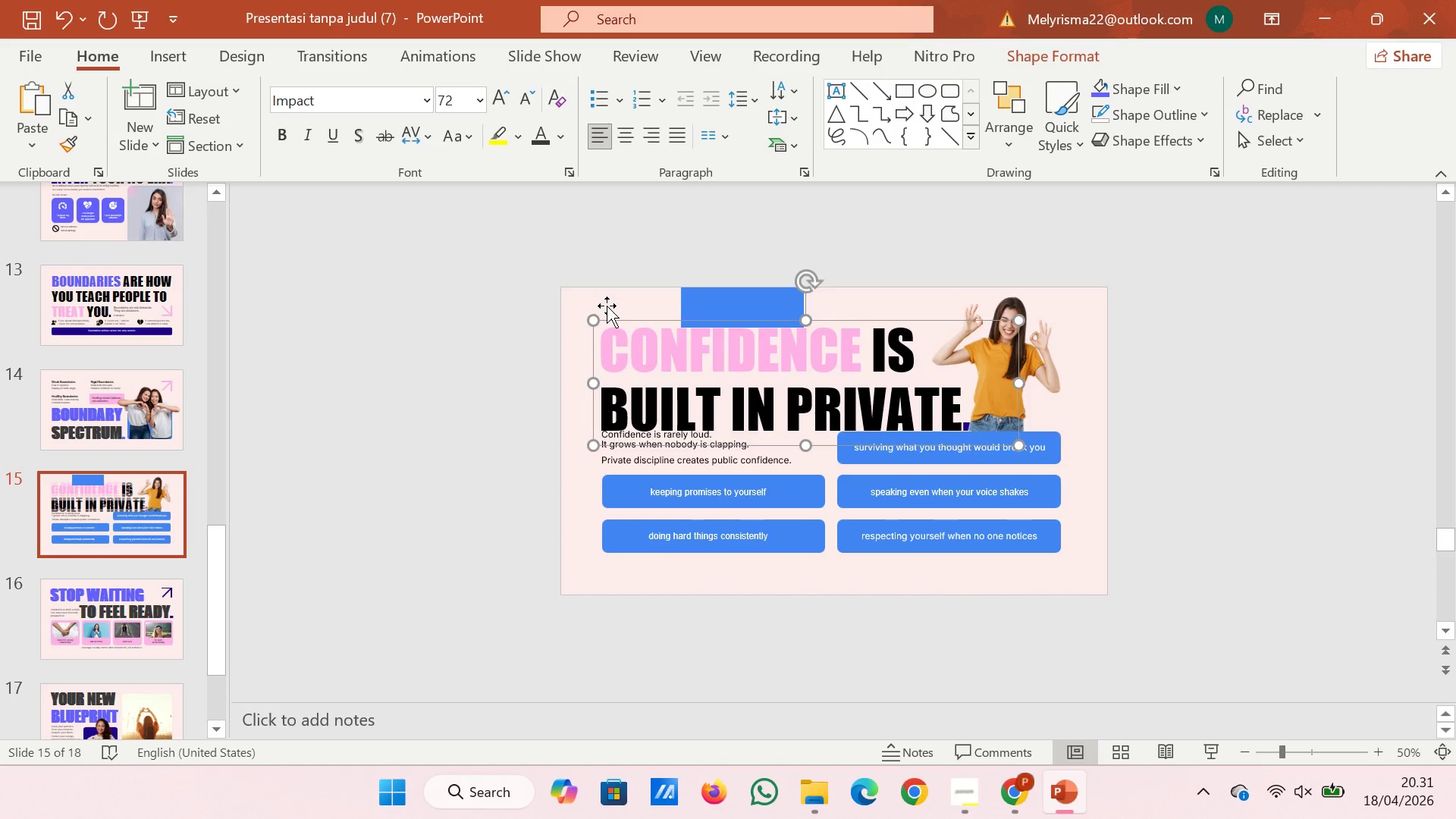 
key(ArrowDown)
 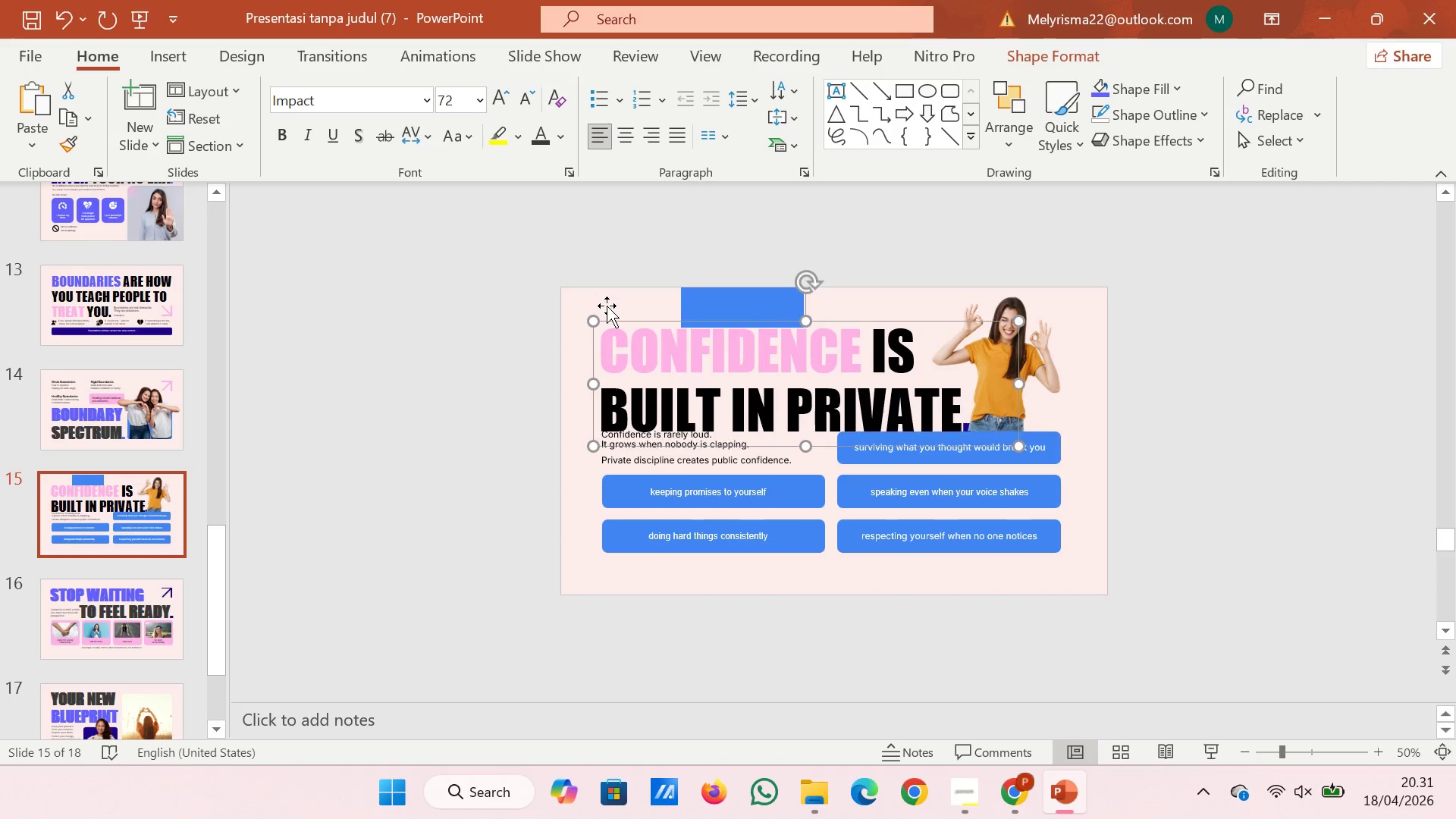 
key(ArrowDown)
 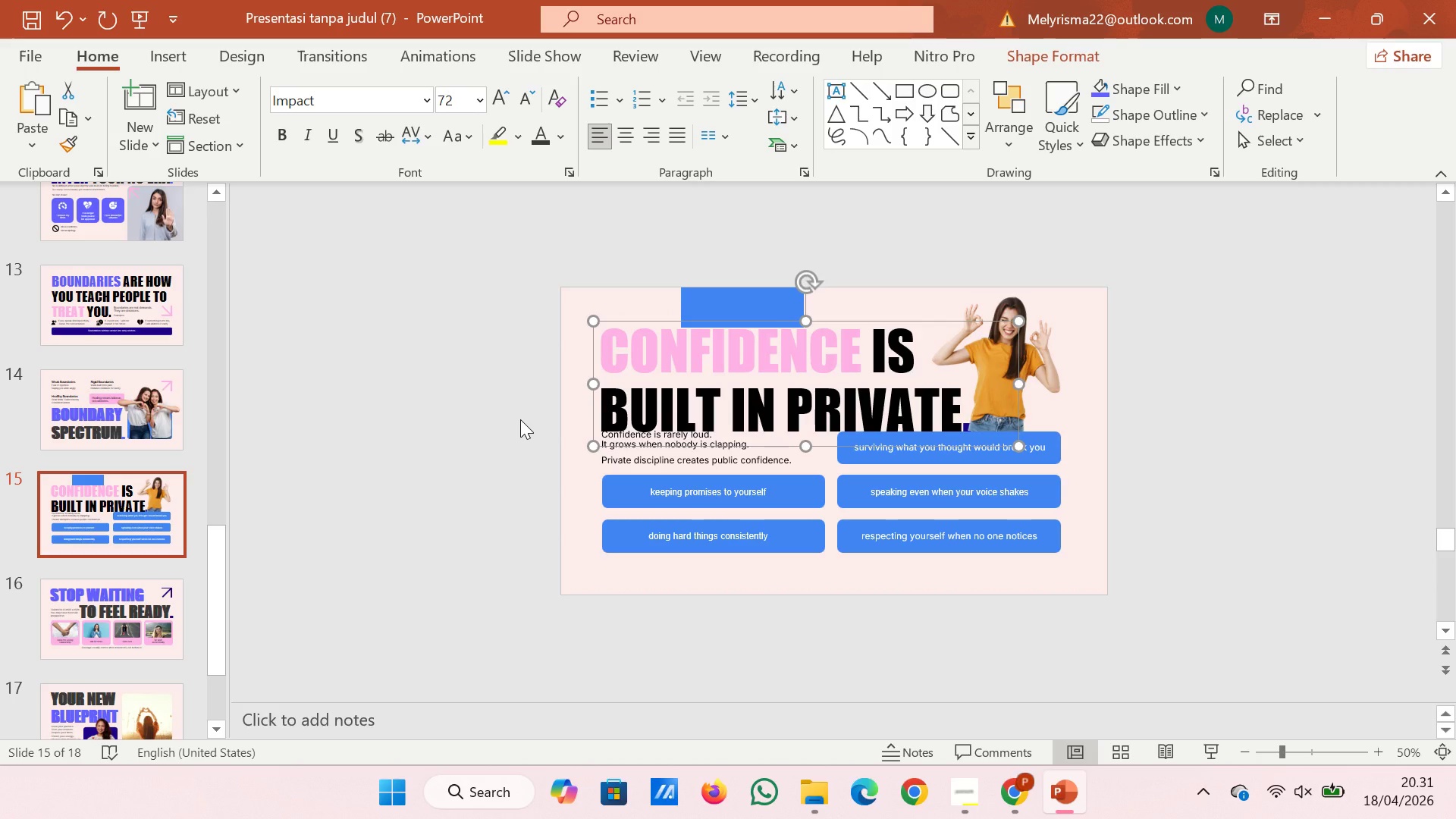 
left_click([520, 419])
 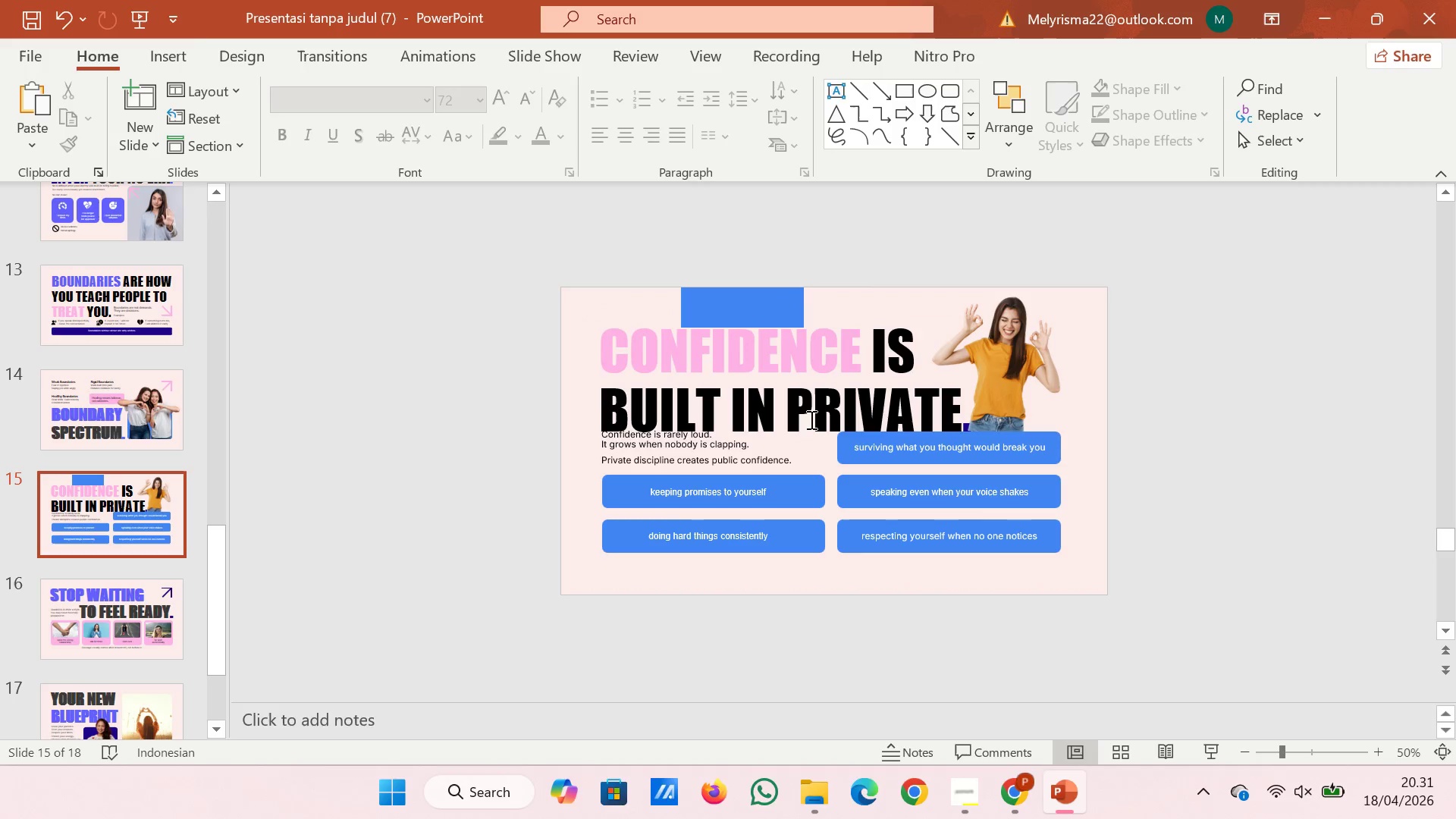 
wait(5.48)
 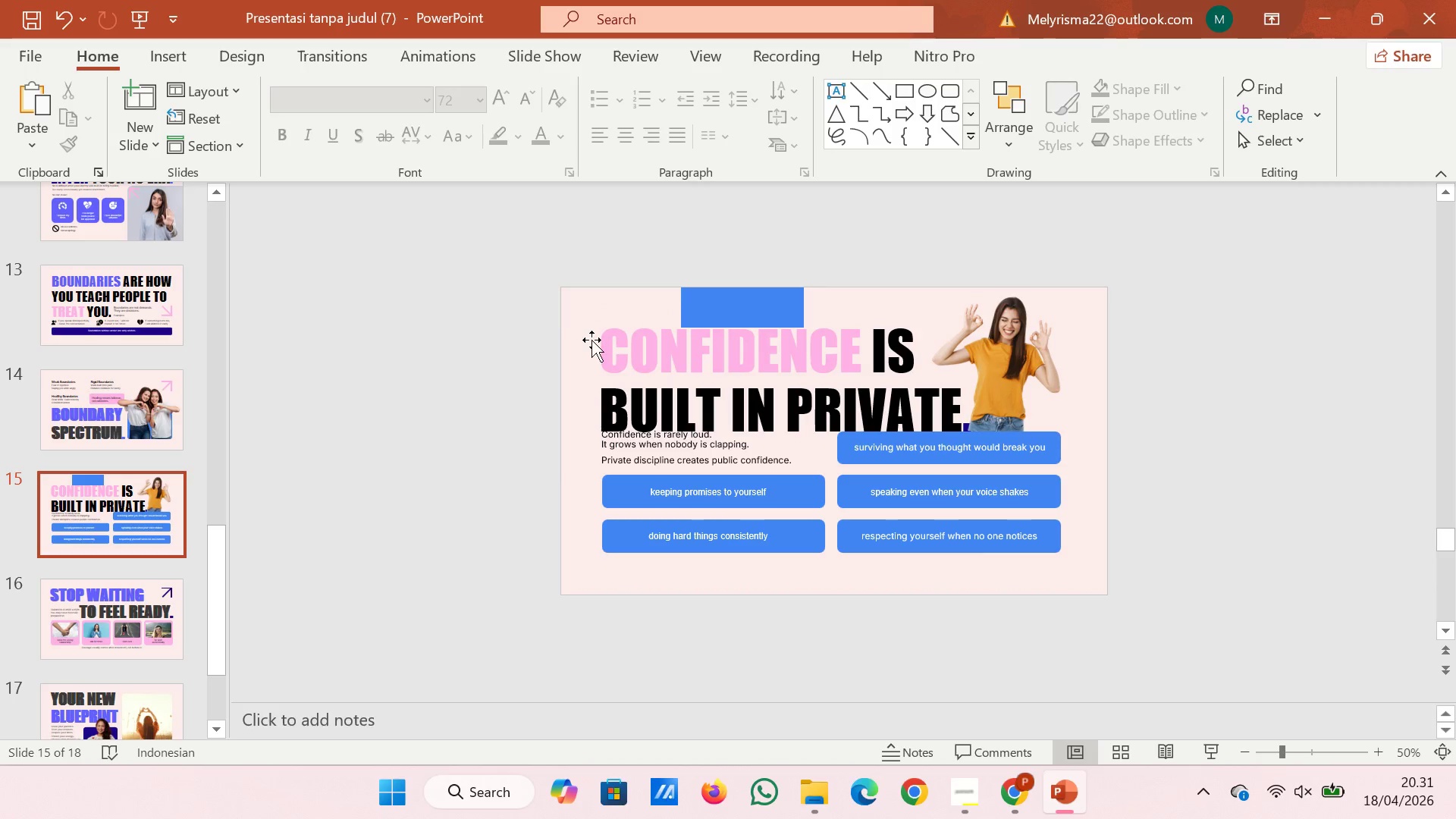 
left_click([918, 384])
 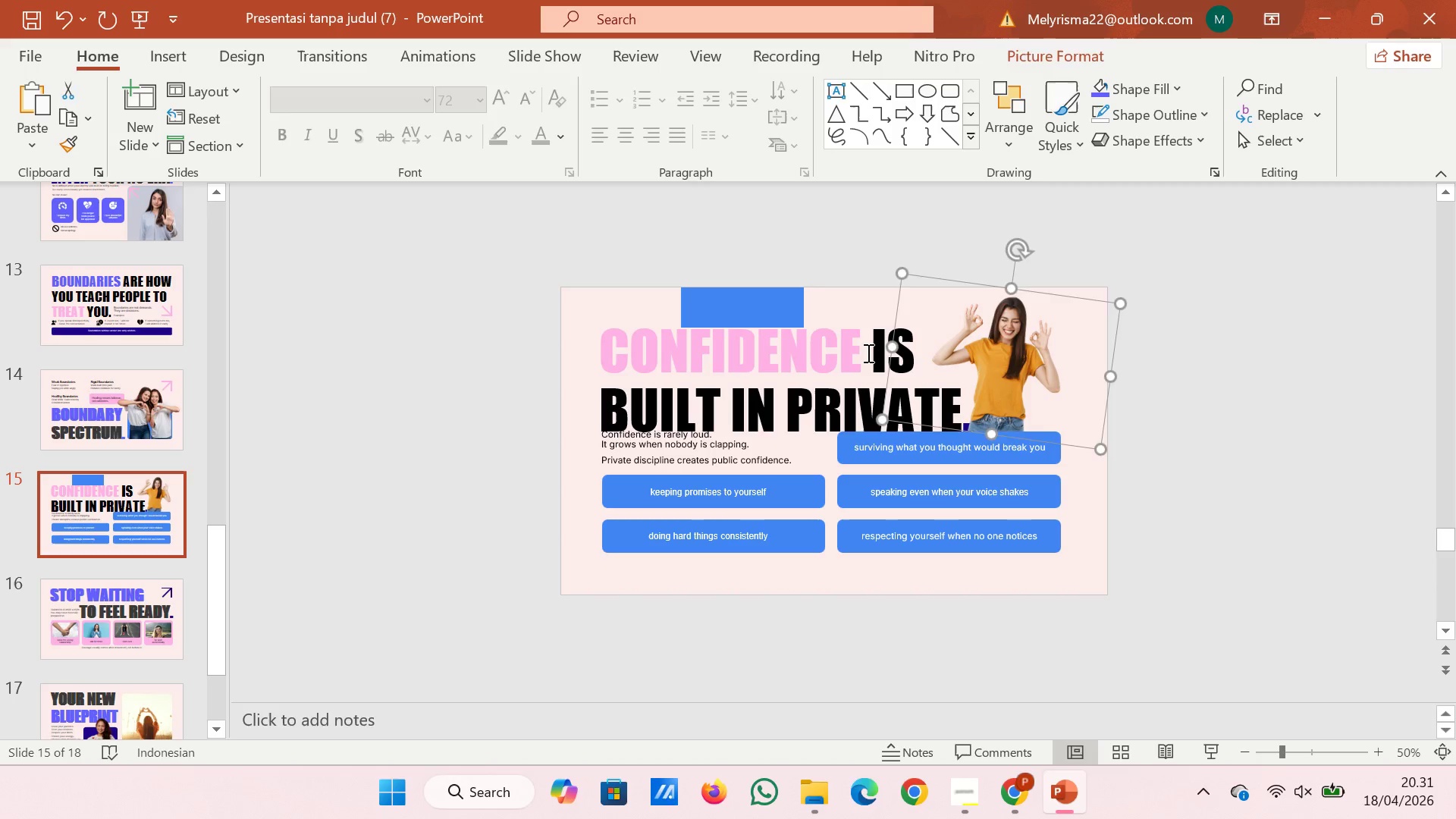 
left_click([867, 353])
 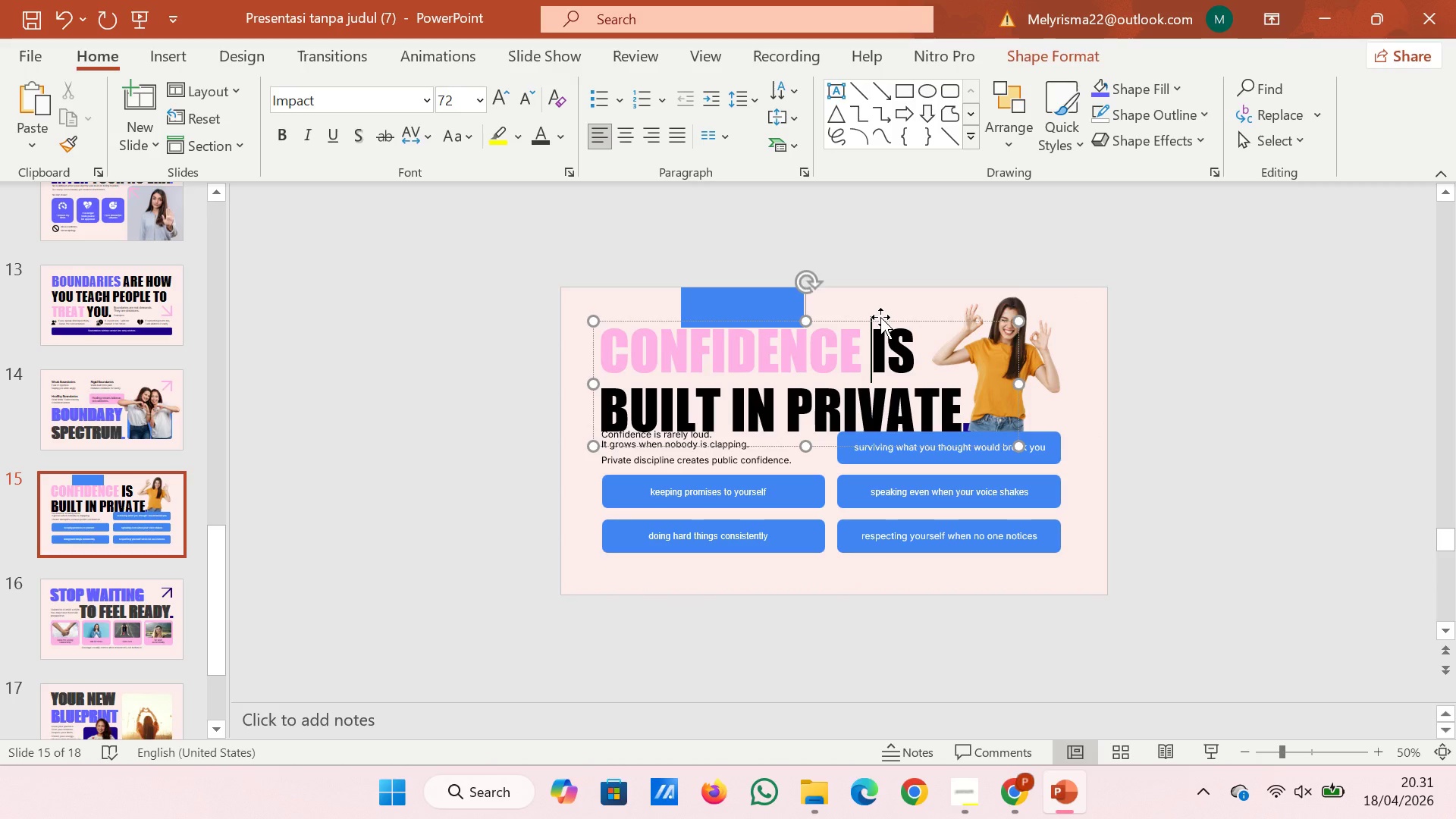 
left_click([880, 317])
 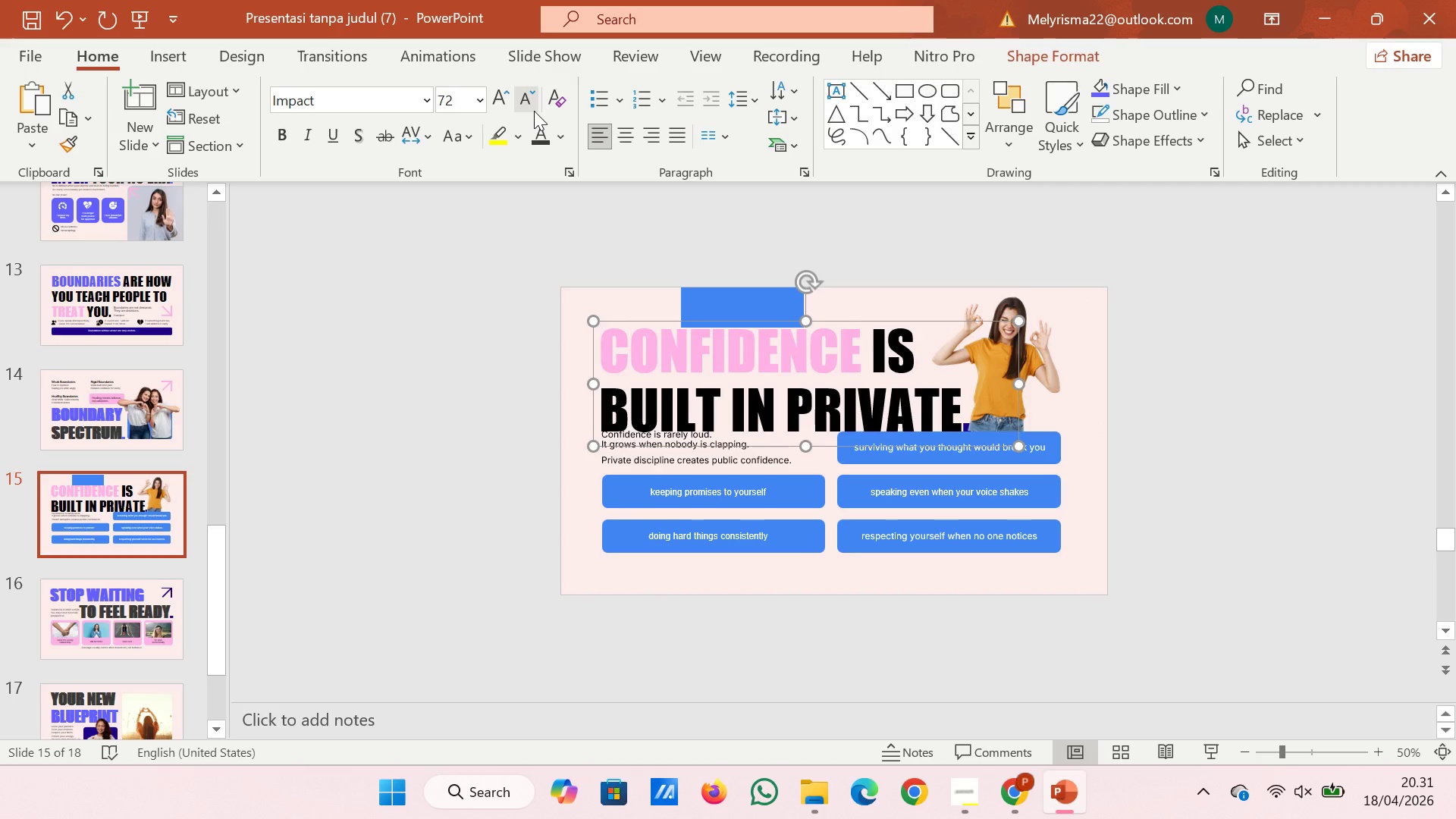 
left_click([534, 111])
 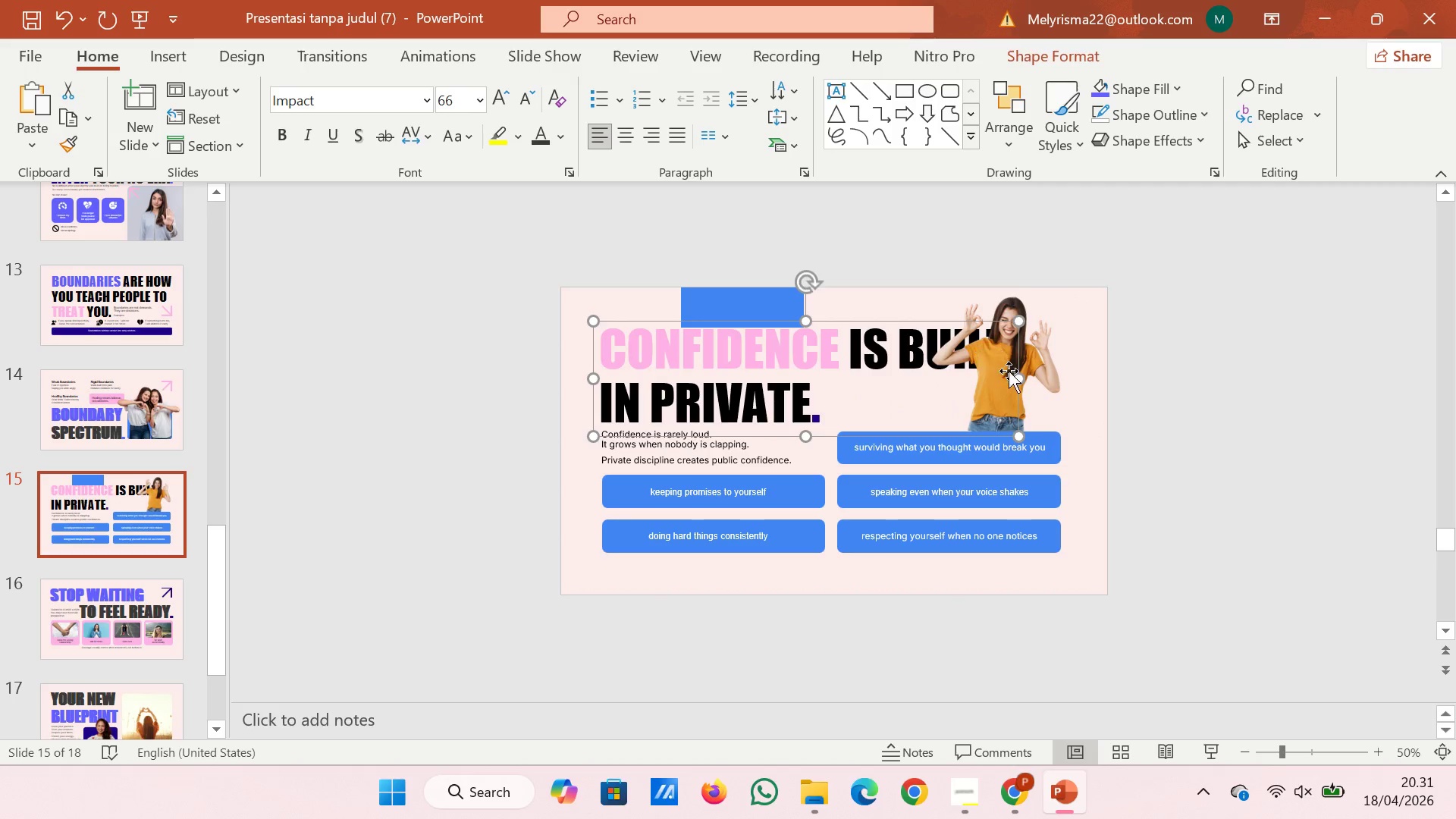 
left_click_drag(start_coordinate=[1017, 377], to_coordinate=[989, 377])
 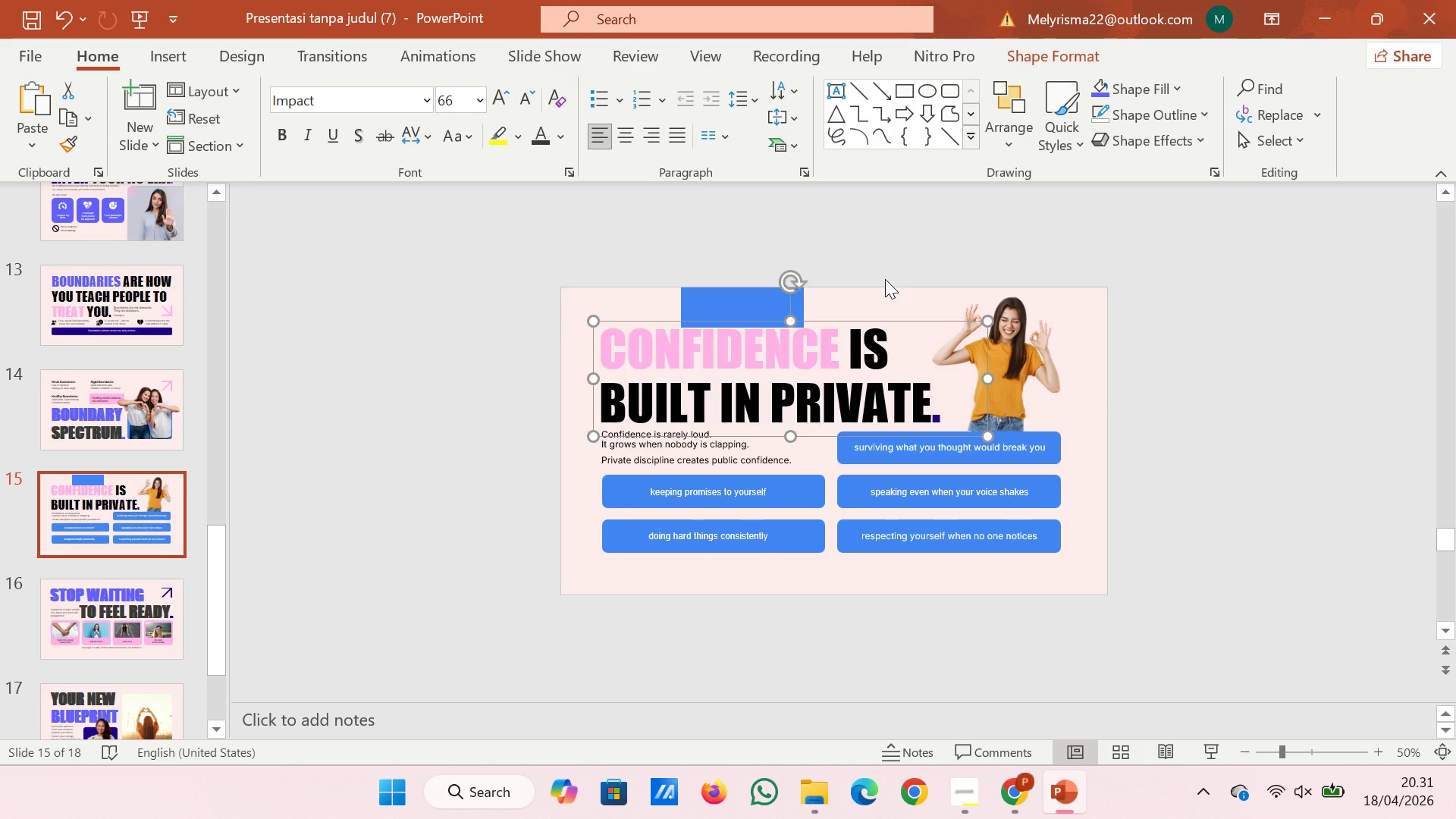 
left_click([885, 279])
 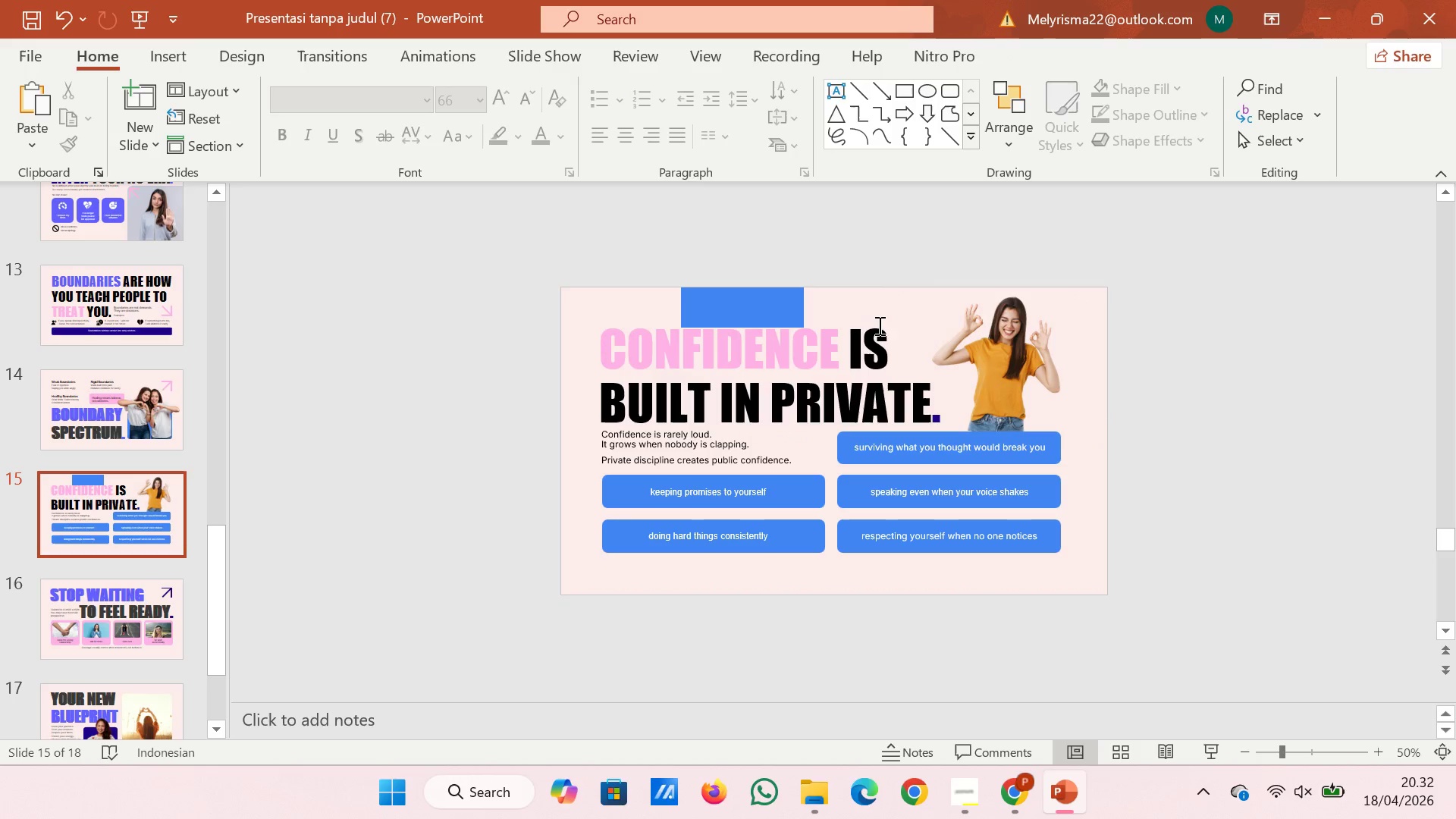 
left_click([878, 325])
 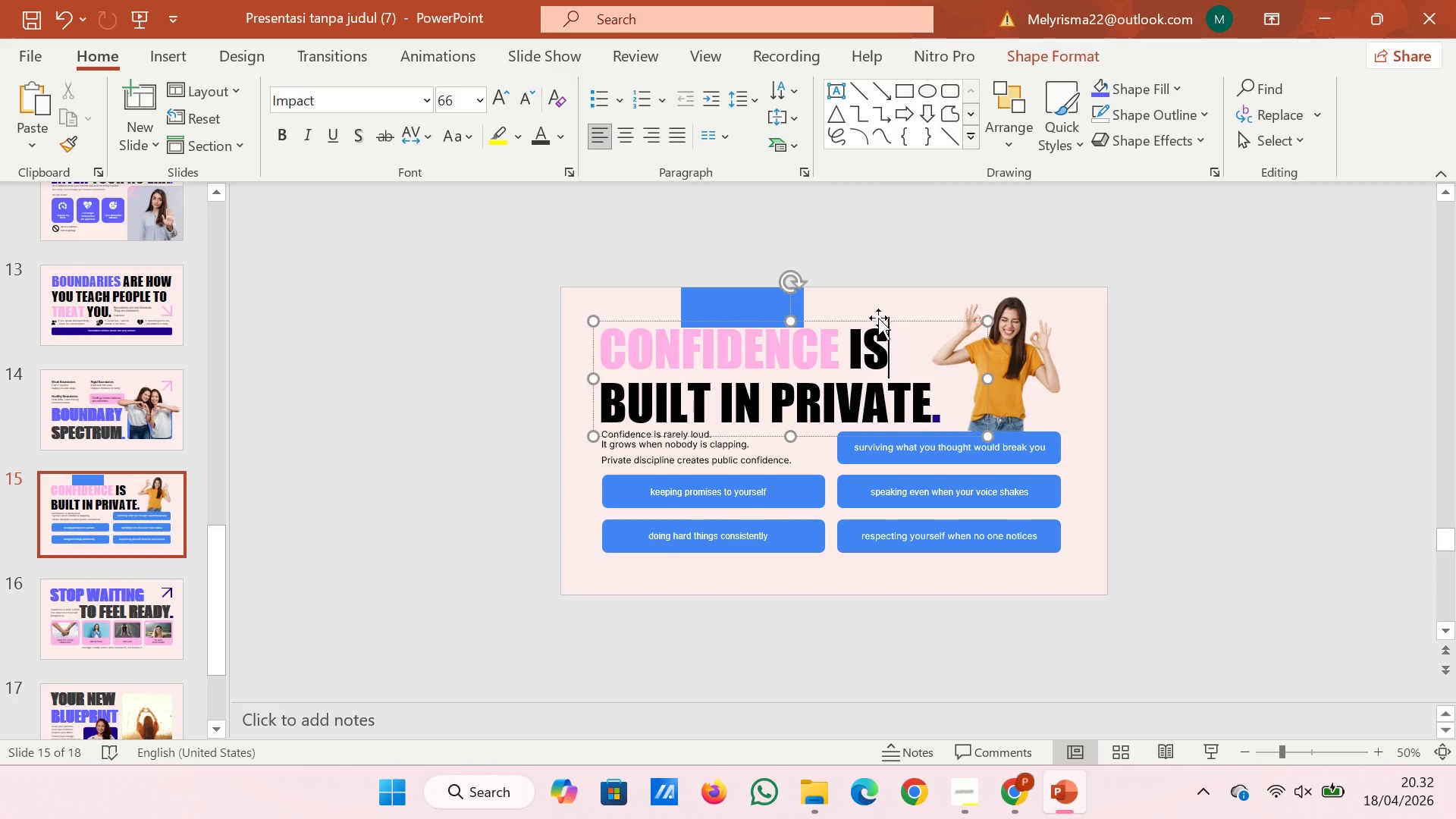 
left_click([878, 318])
 